 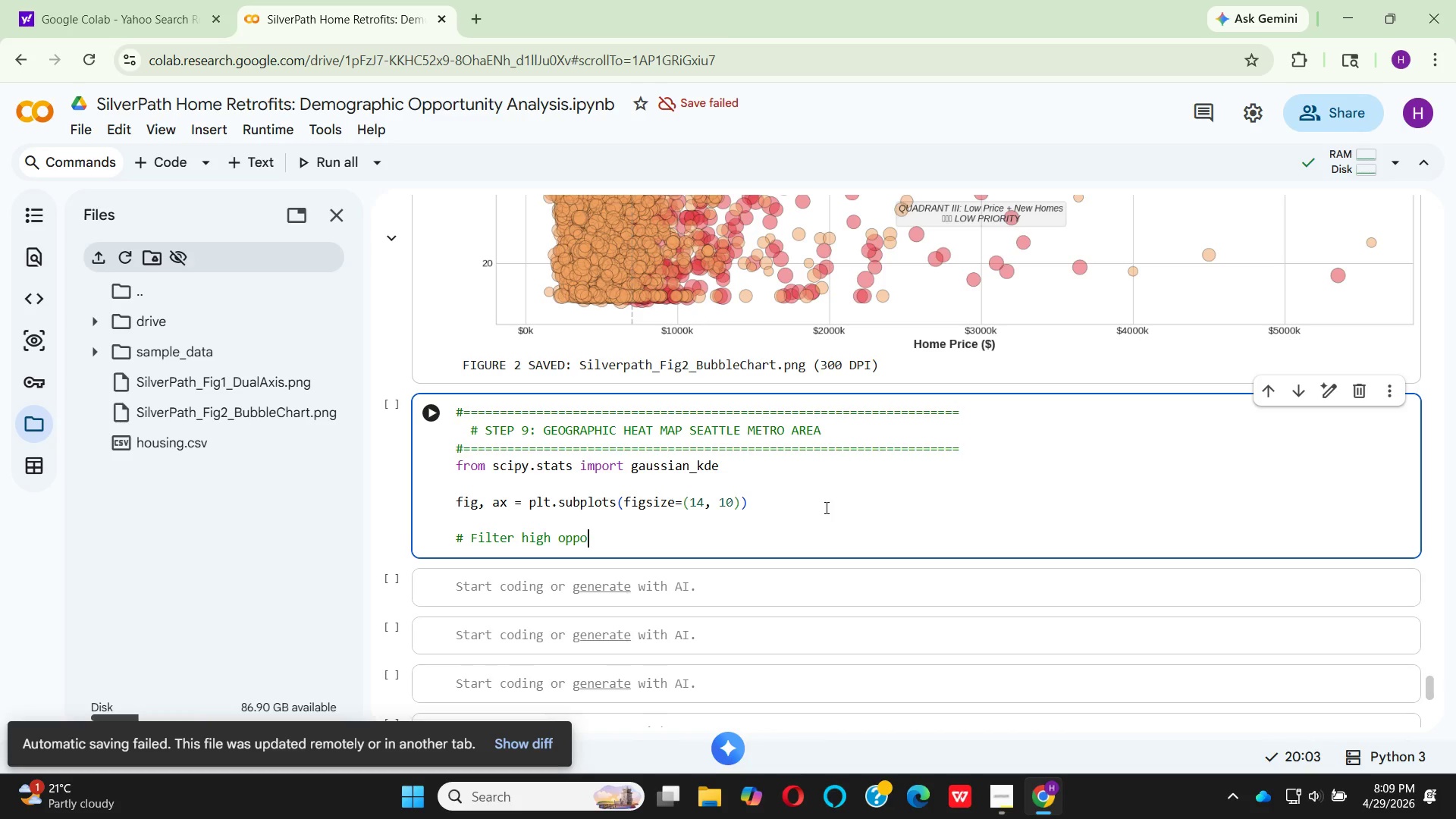 
type(rtunity properties)
 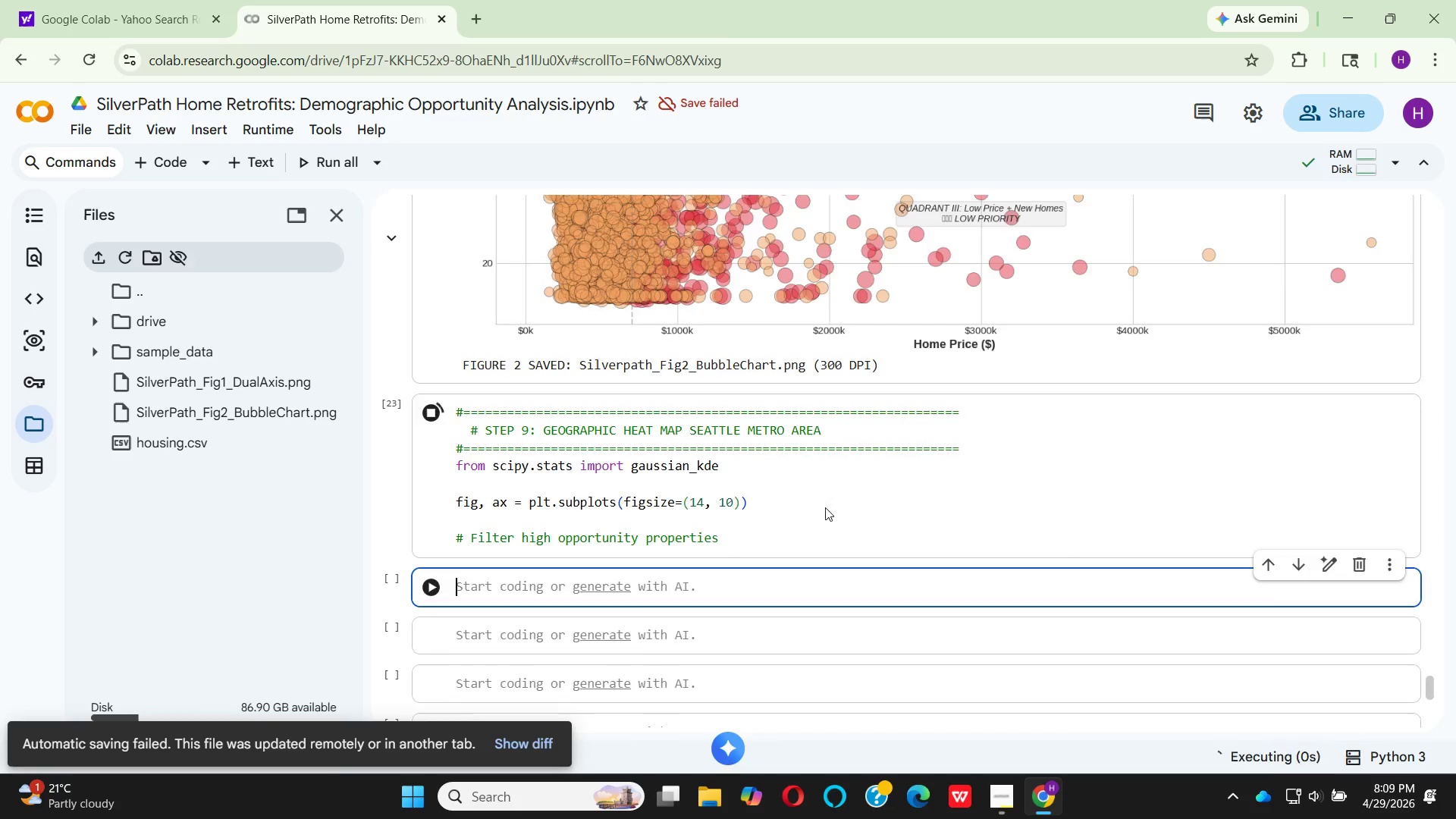 
key(Shift+Enter)
 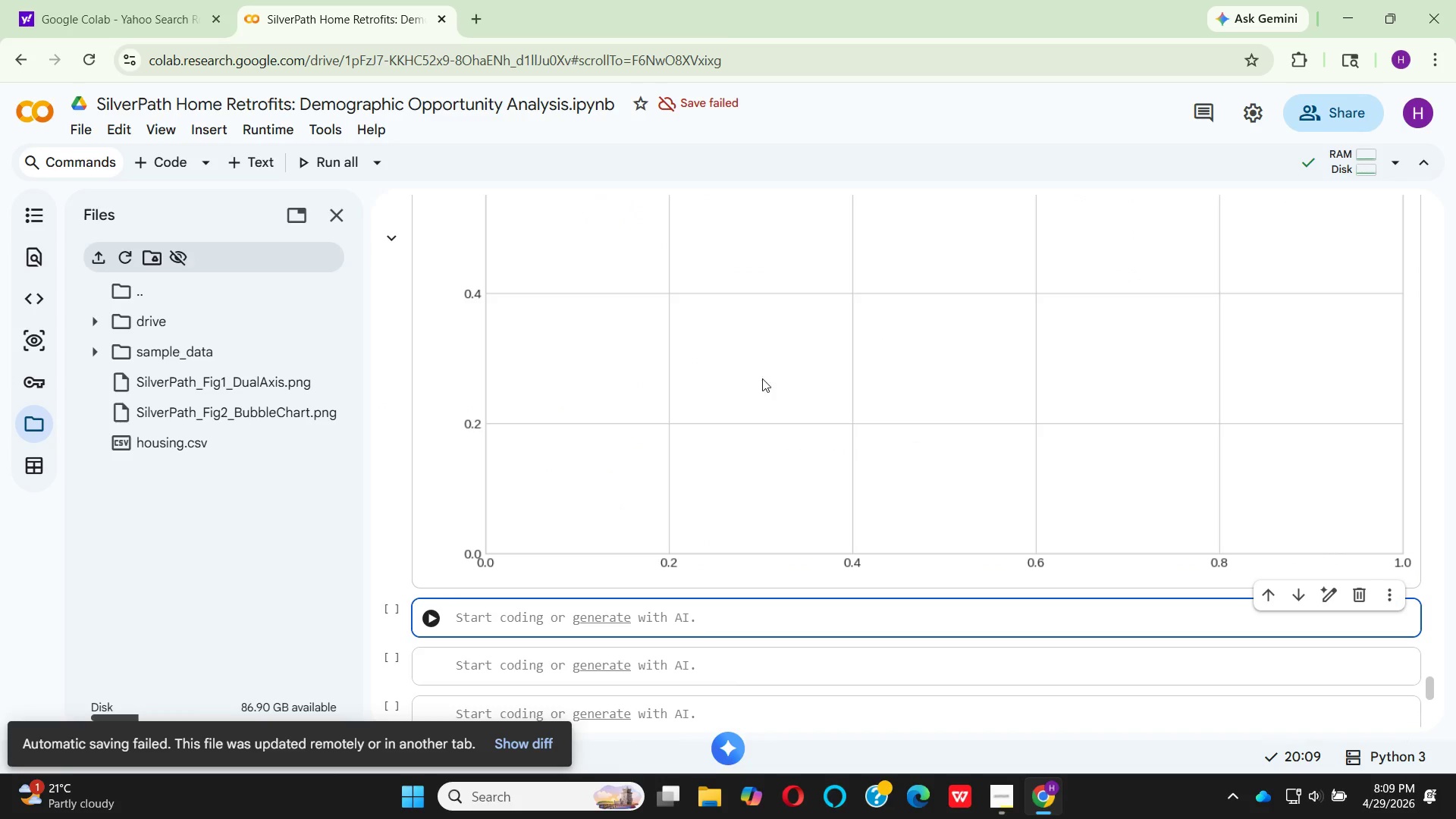 
scroll: coordinate [758, 414], scroll_direction: up, amount: 8.0
 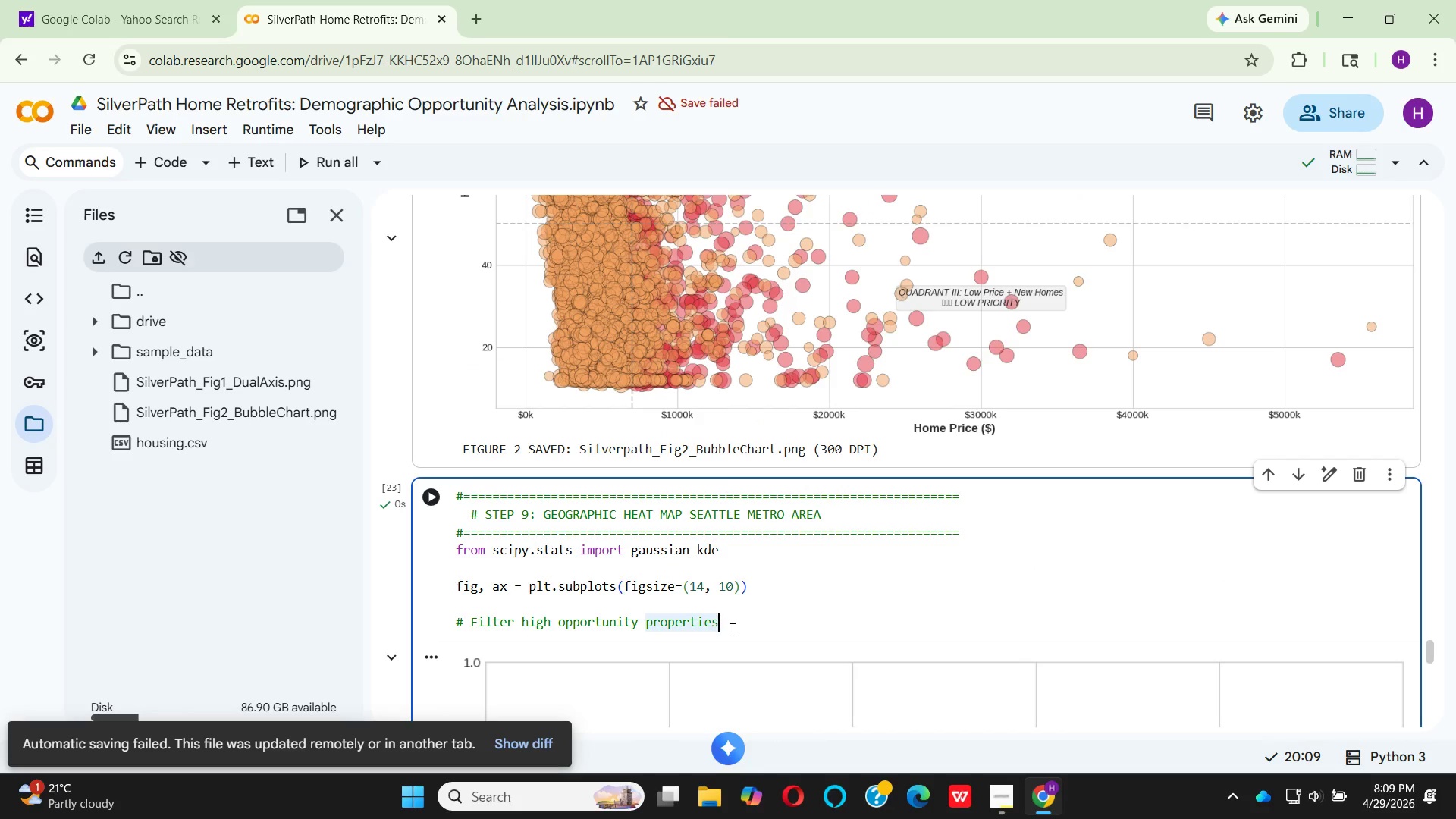 
key(Enter)
 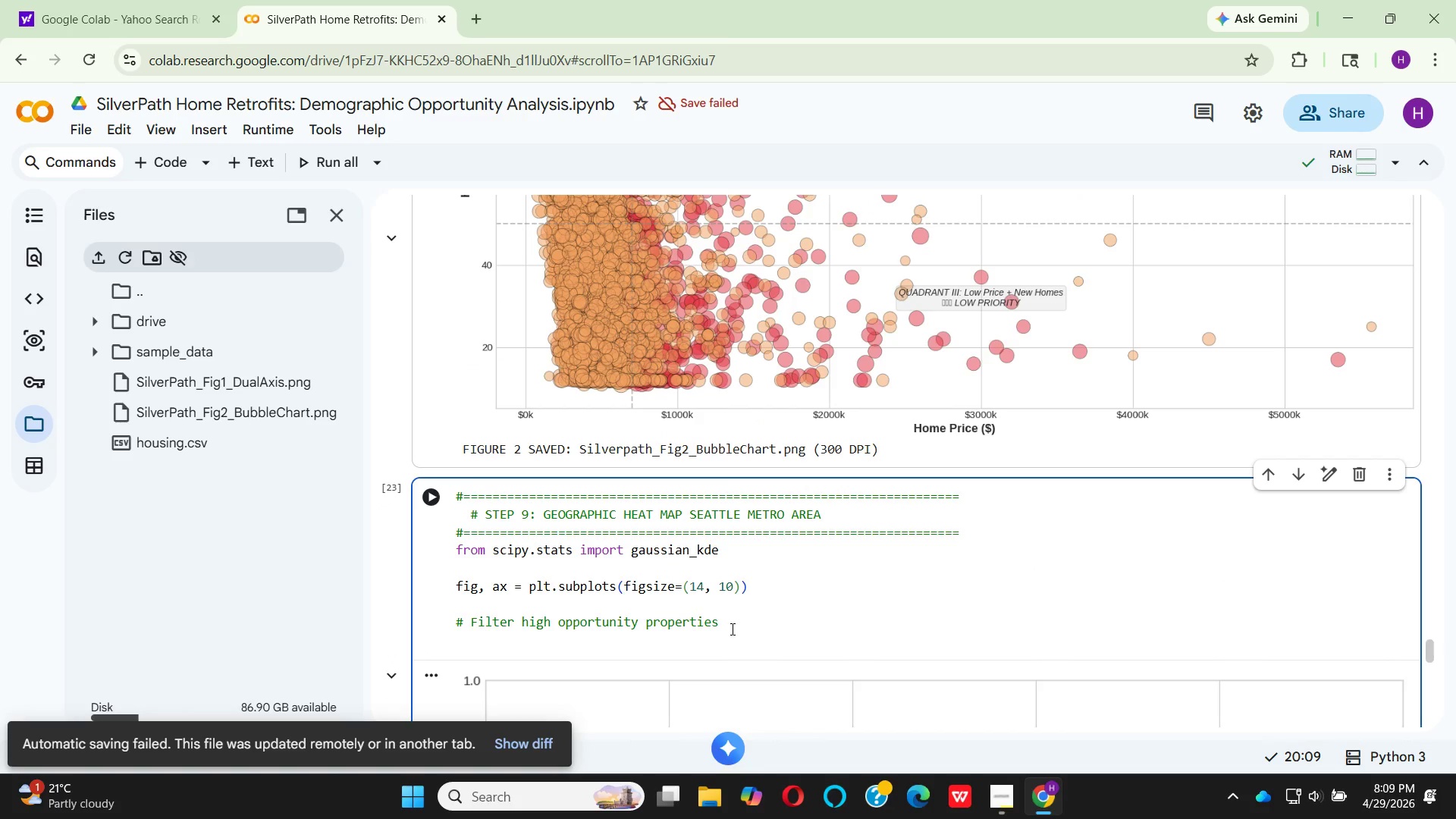 
type(g)
key(Backspace)
type(high_opp = df[df)
 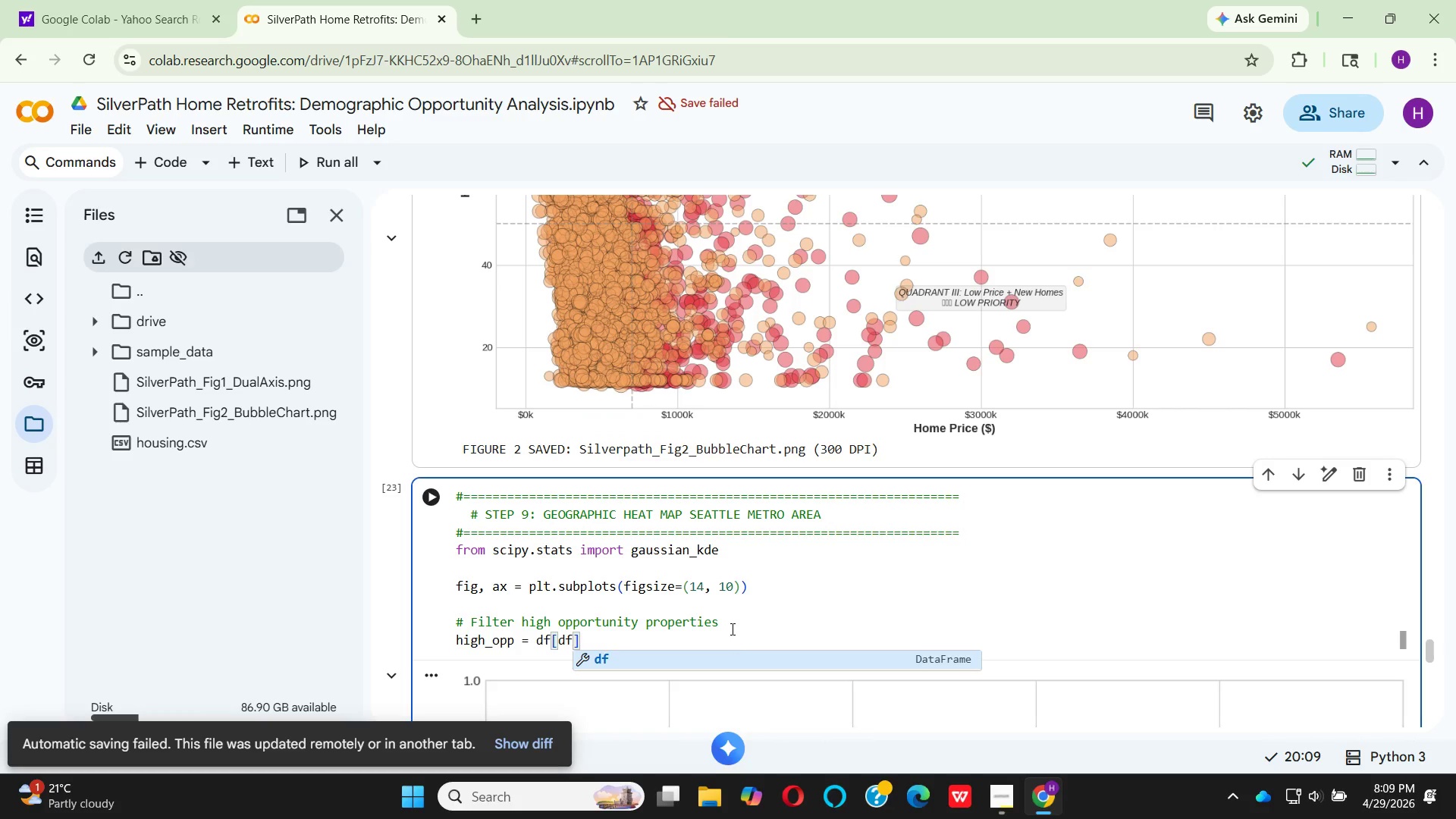 
key(BracketLeft)
 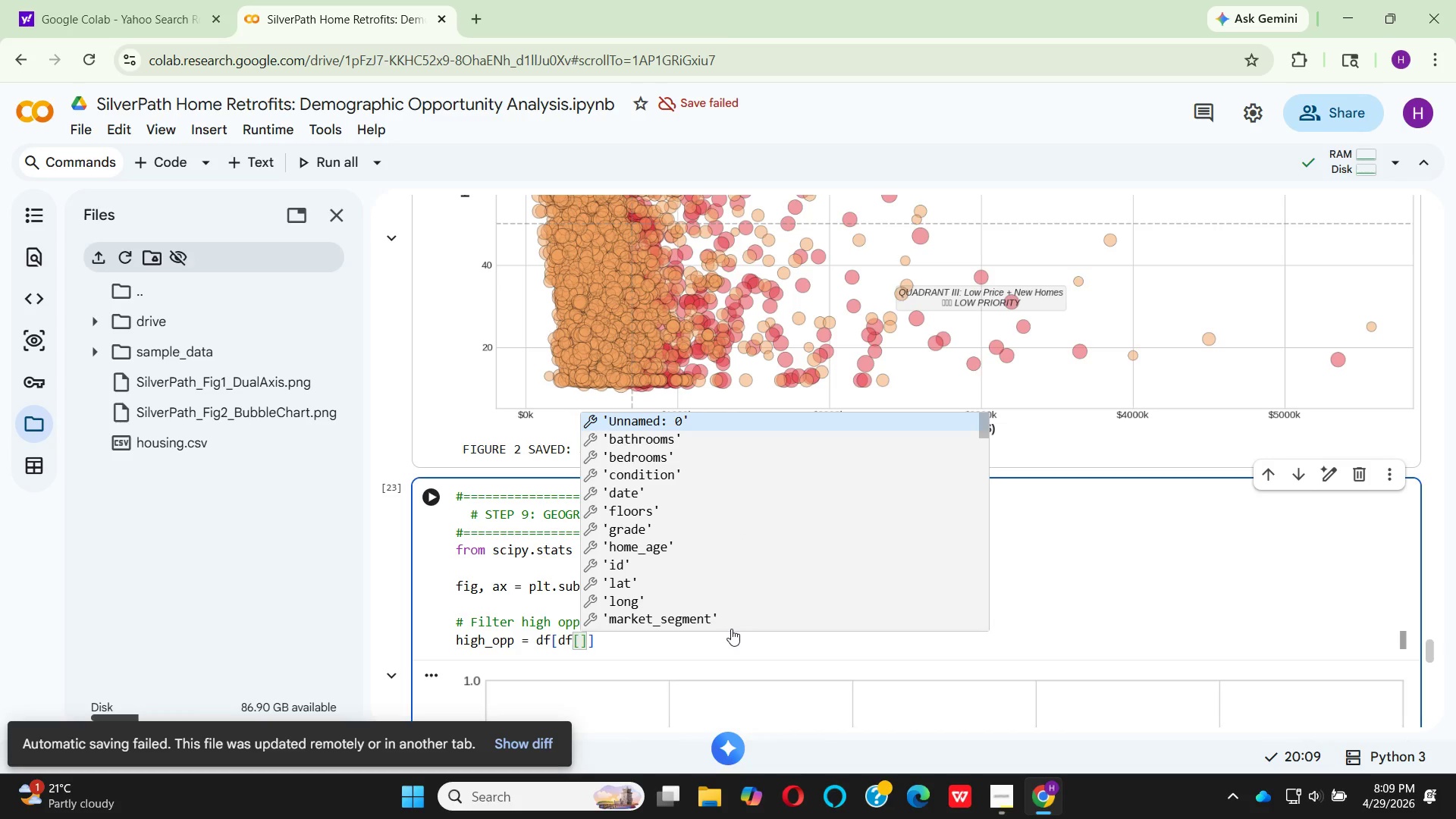 
key(Quote)
 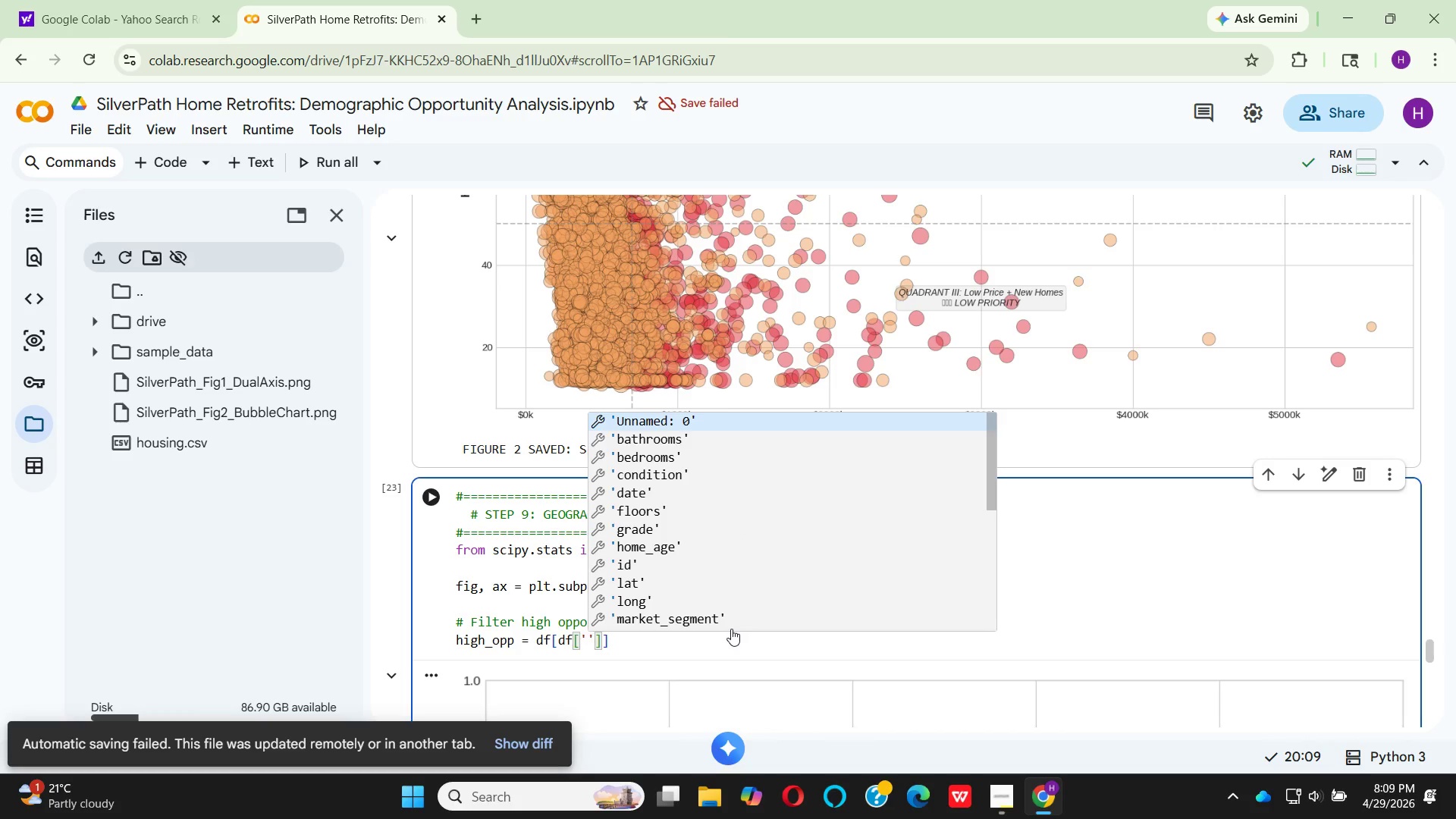 
type(opp)
 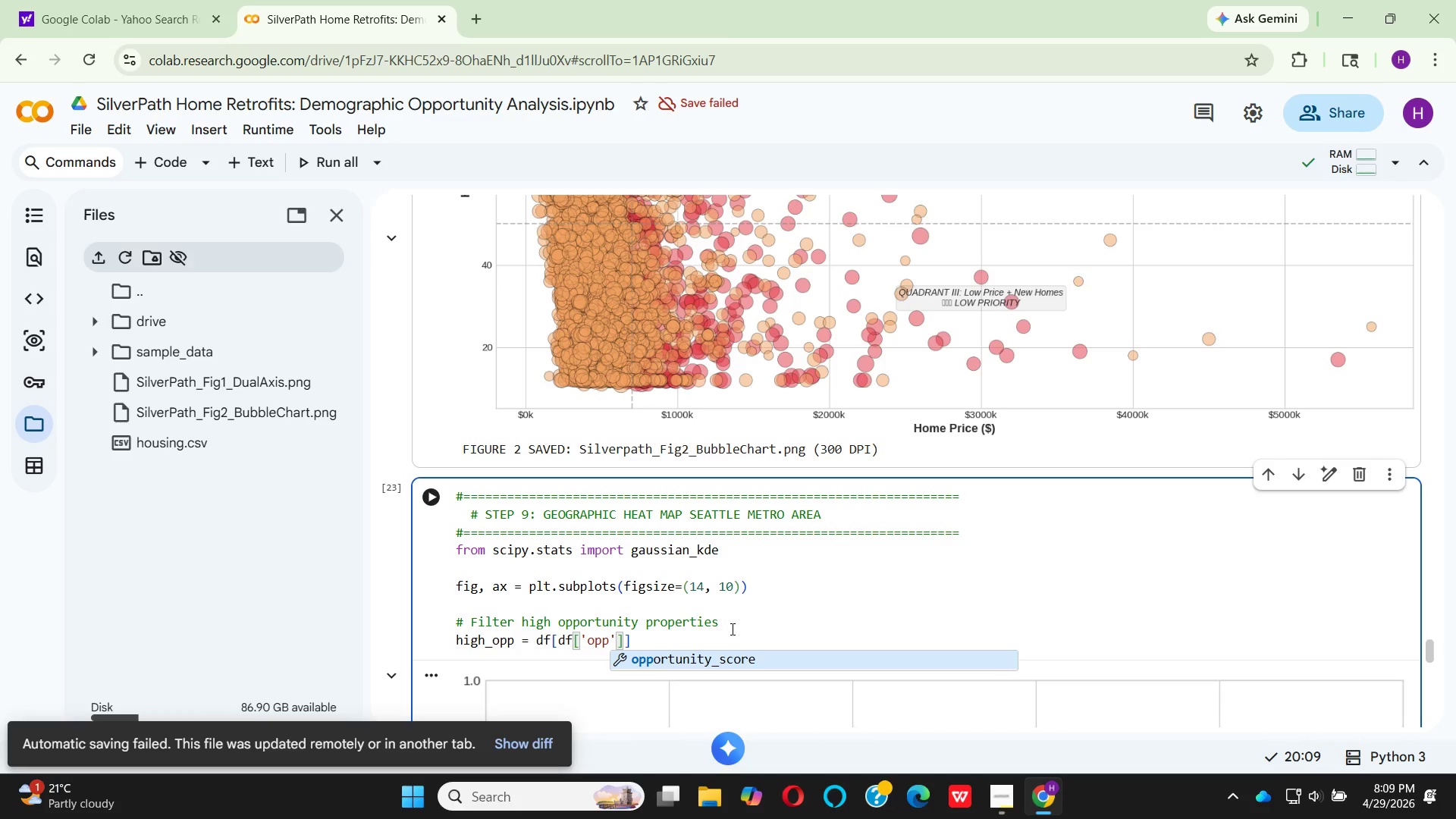 
key(Enter)
 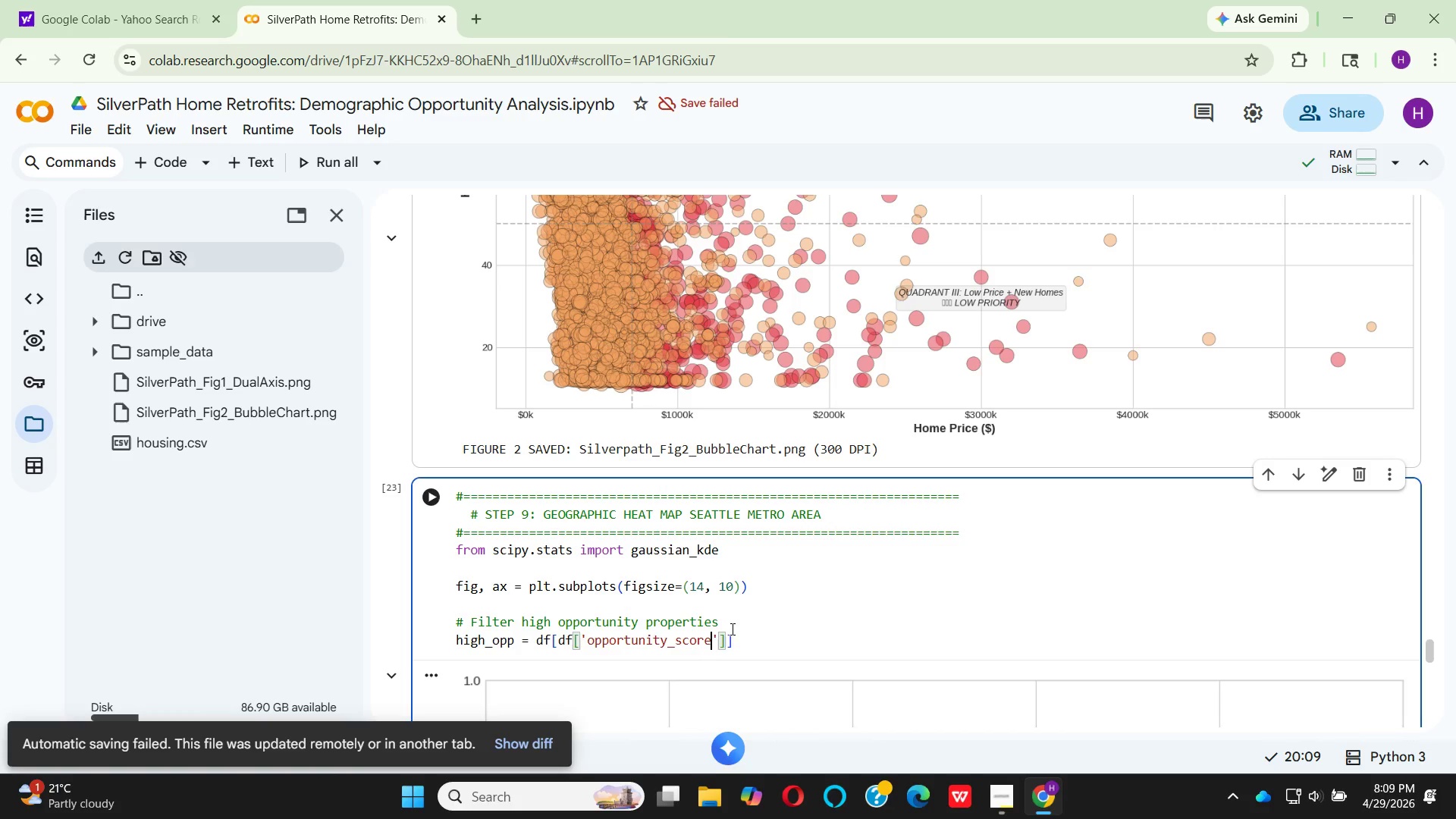 
key(ArrowRight)
 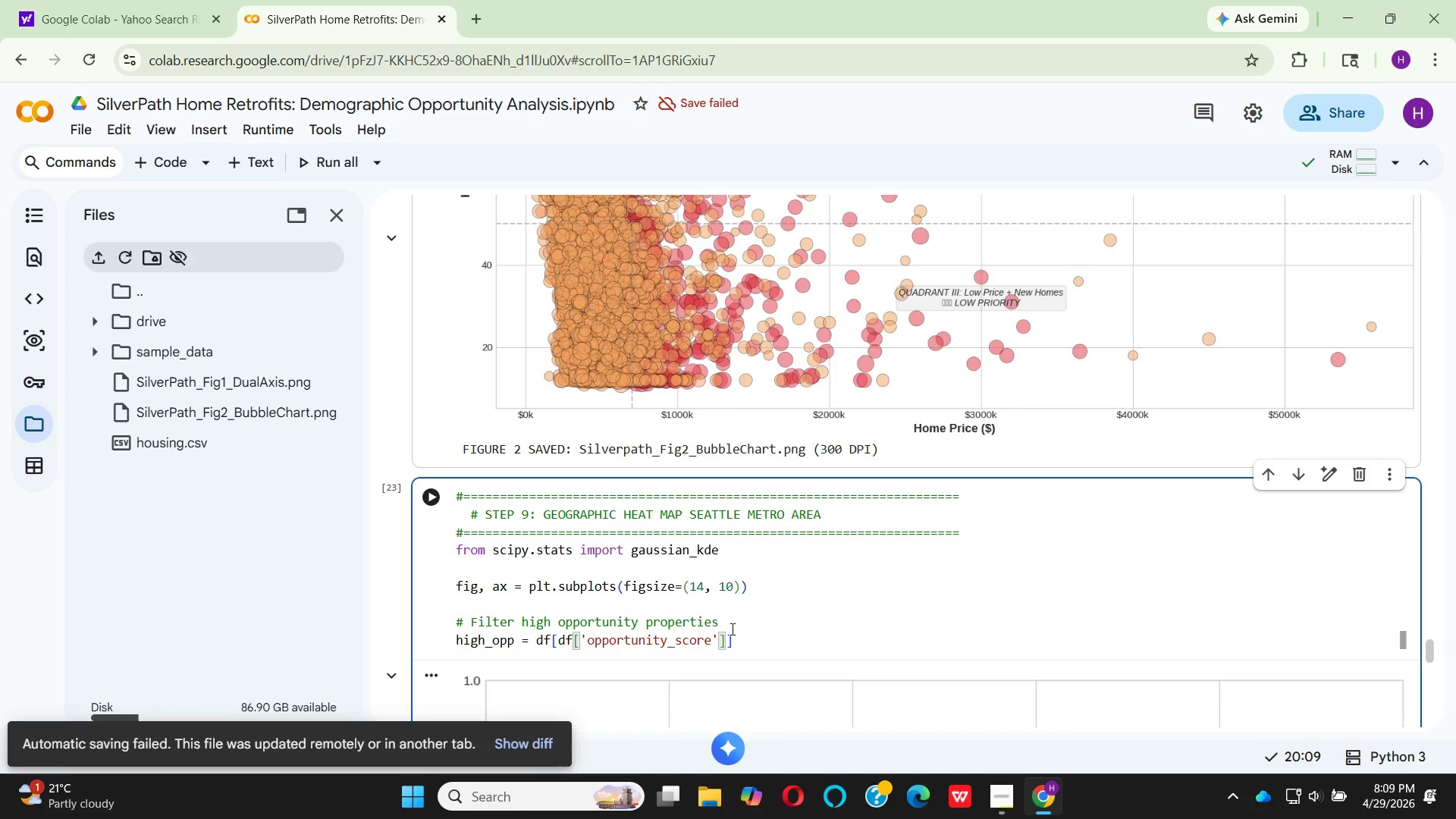 
key(ArrowRight)
 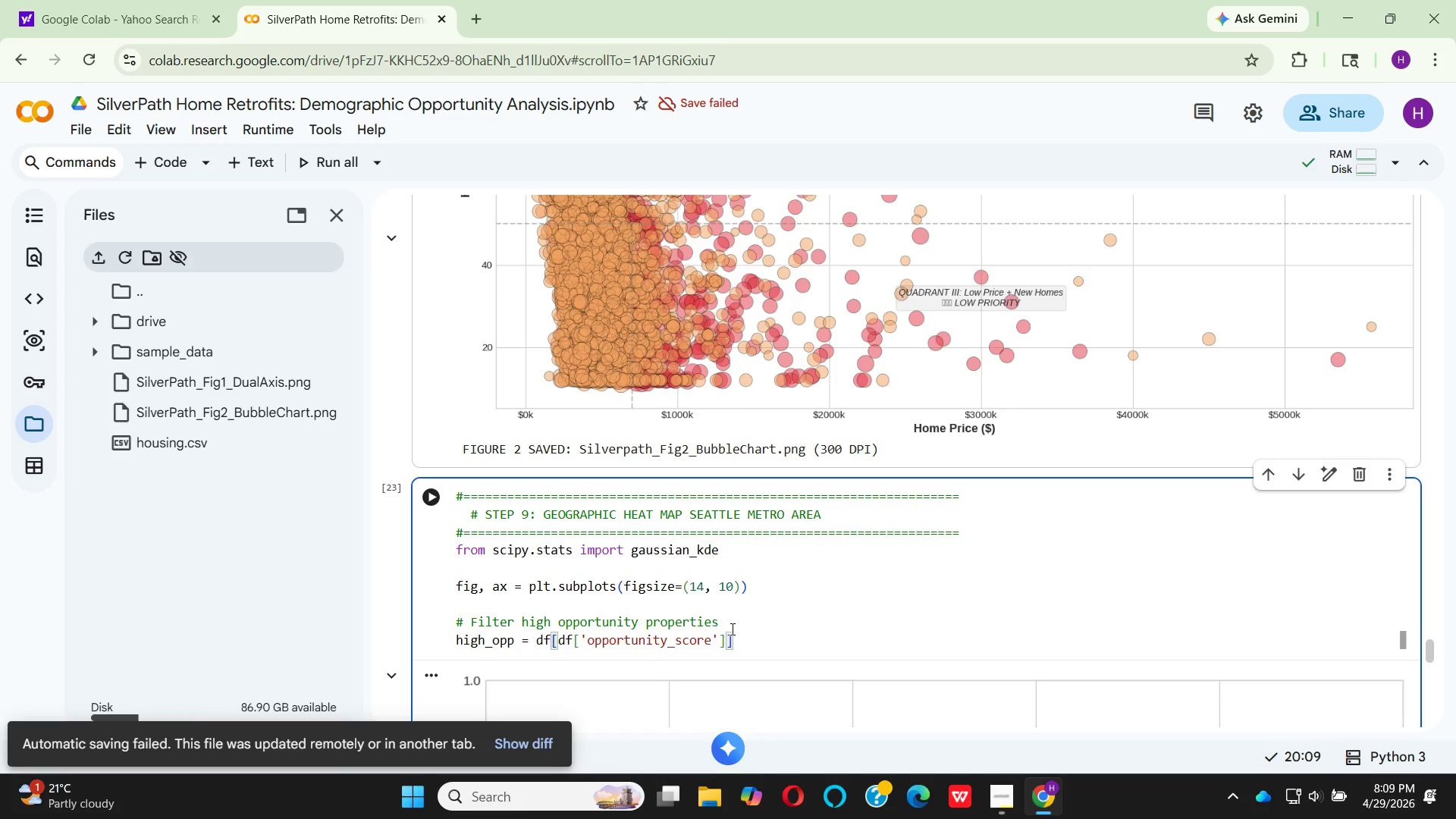 
key(Shift+Period)
 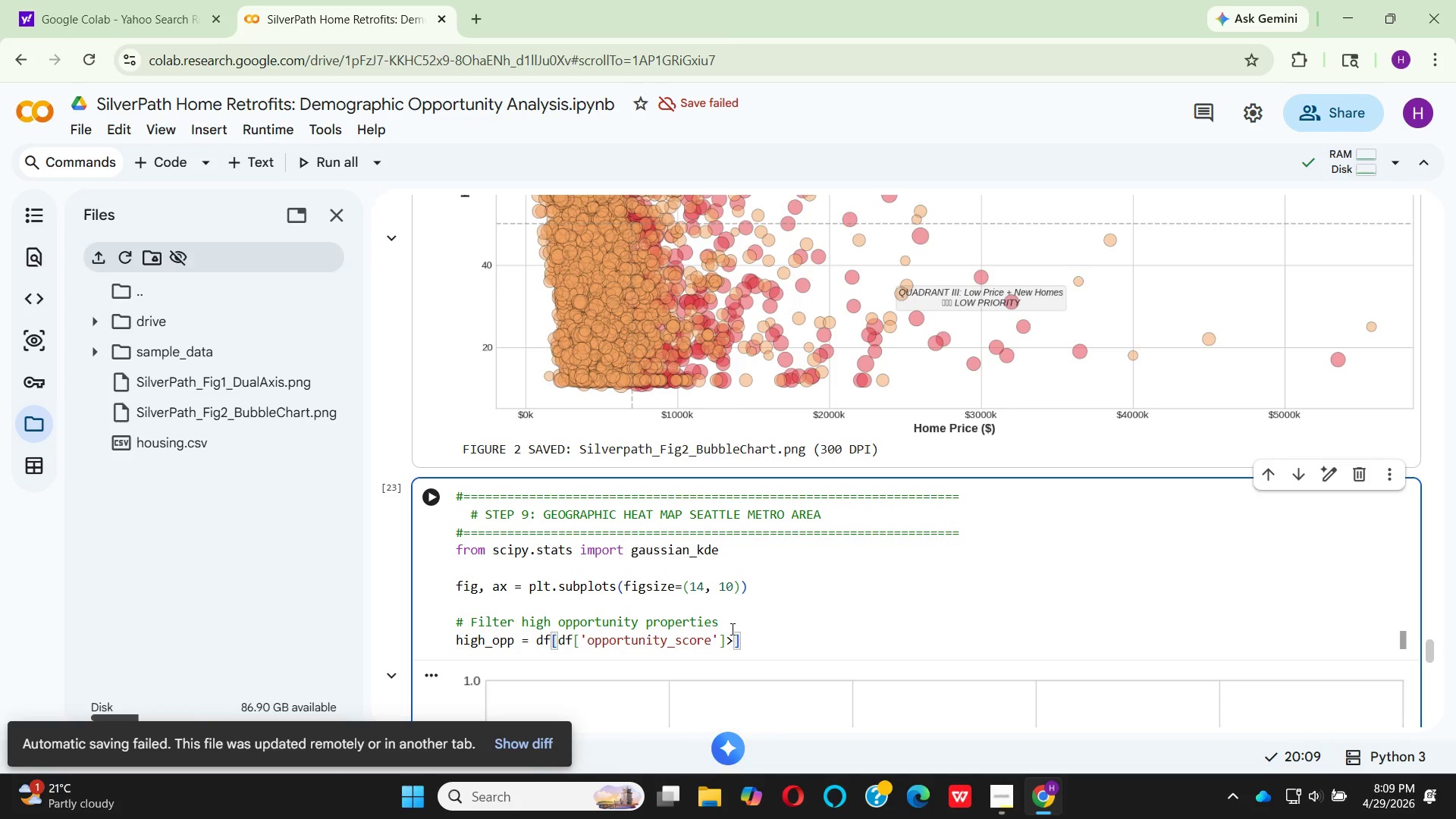 
key(Space)
 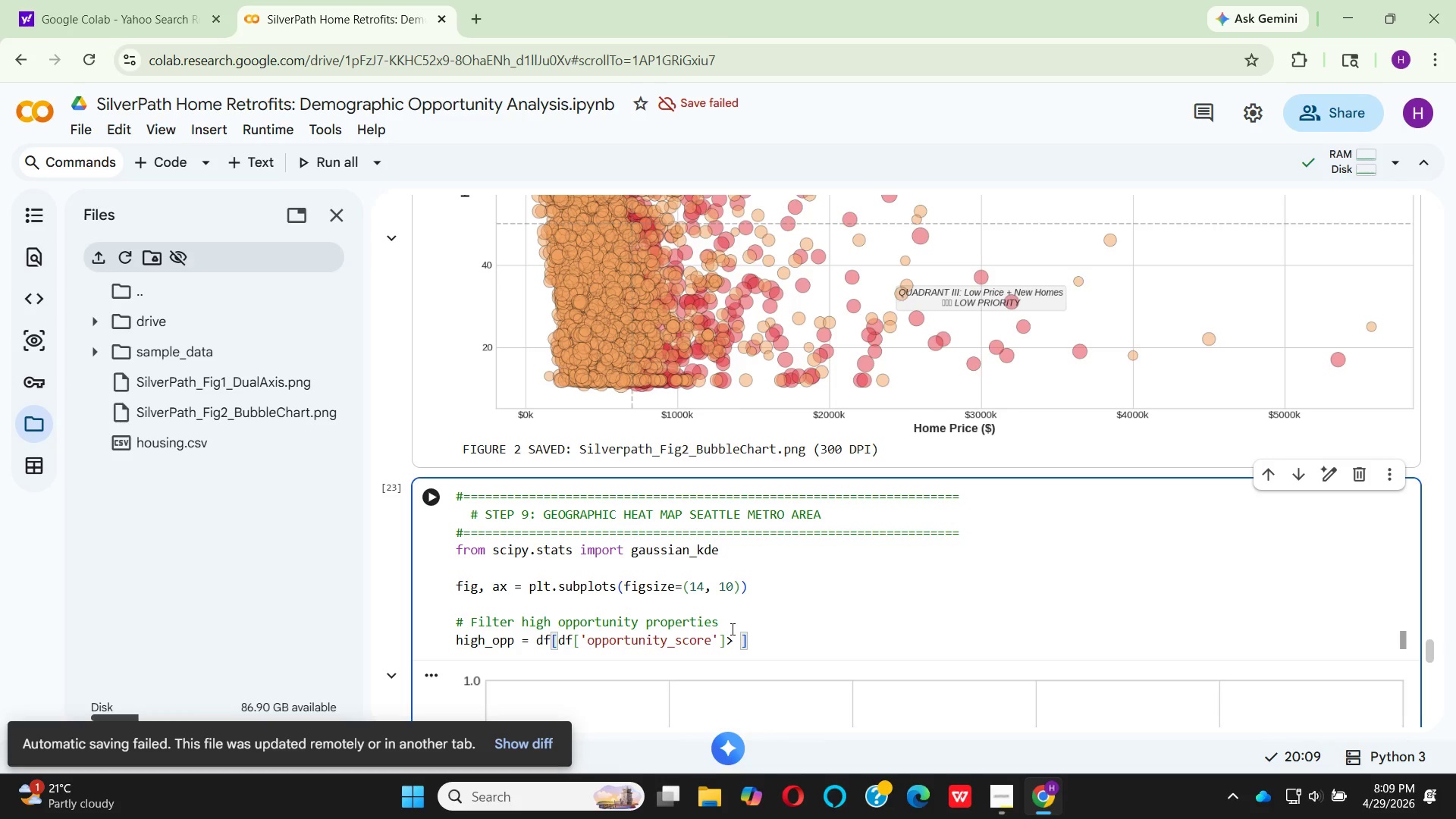 
key(ArrowLeft)
 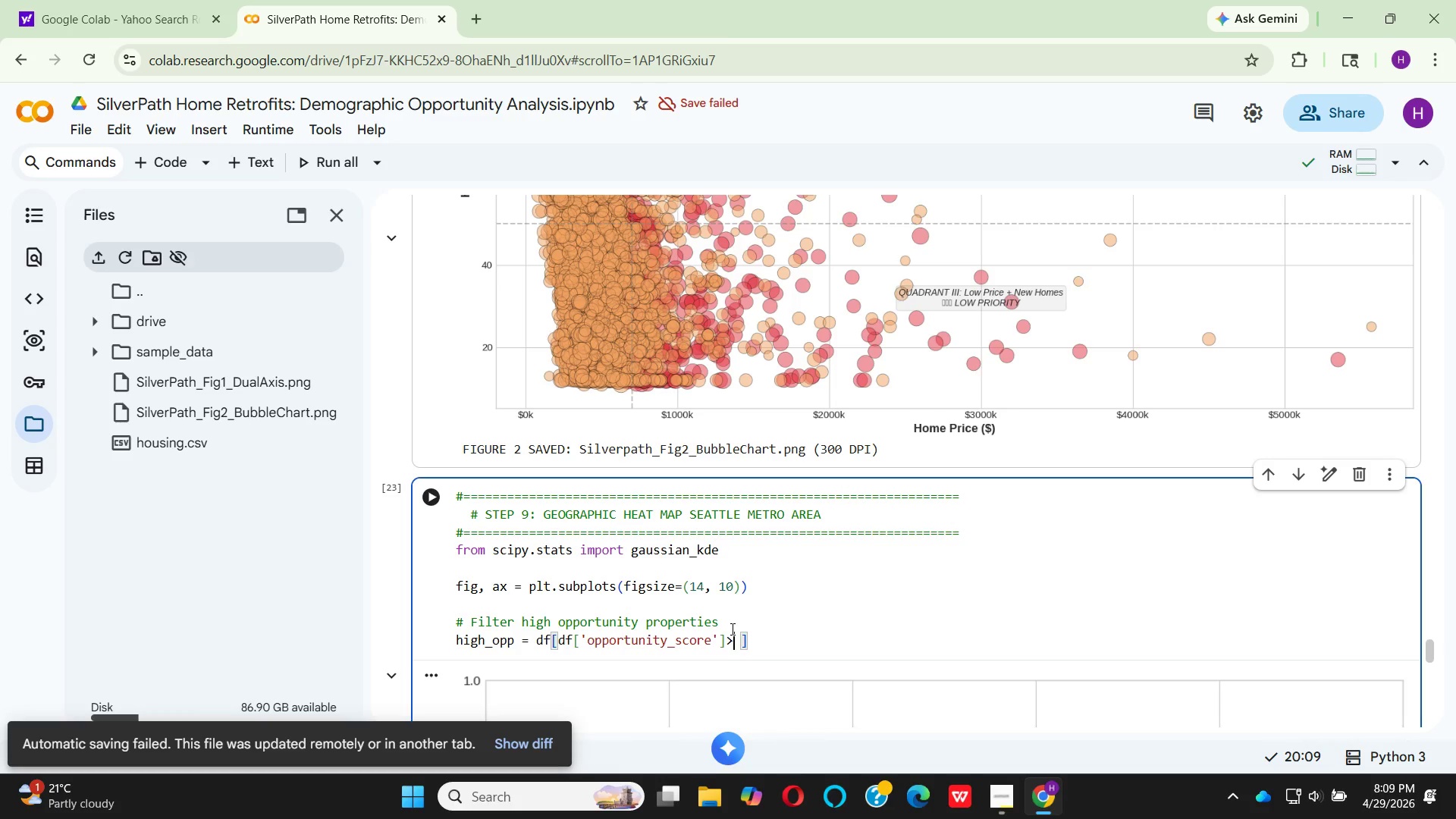 
key(ArrowLeft)
 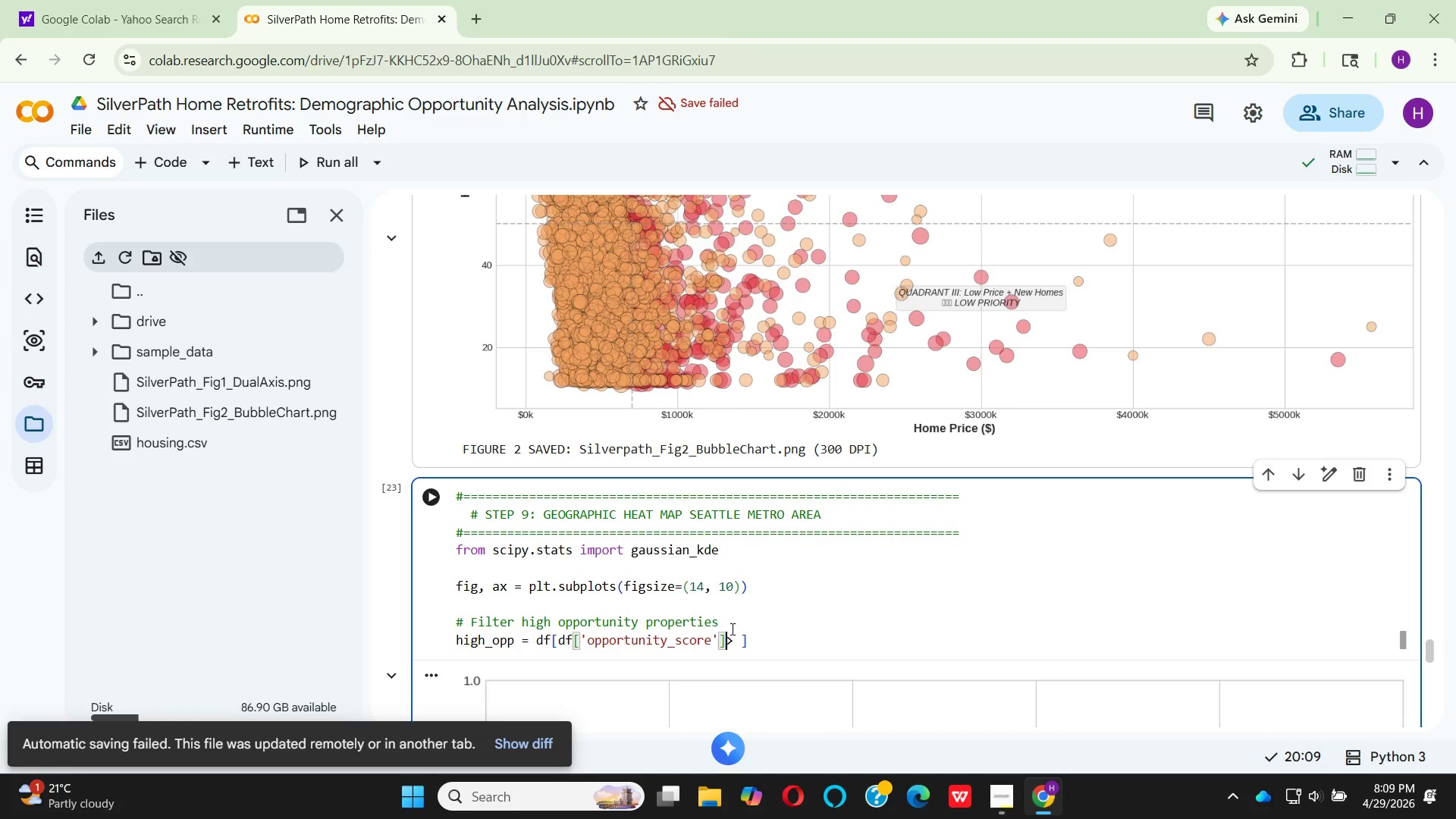 
key(Space)
 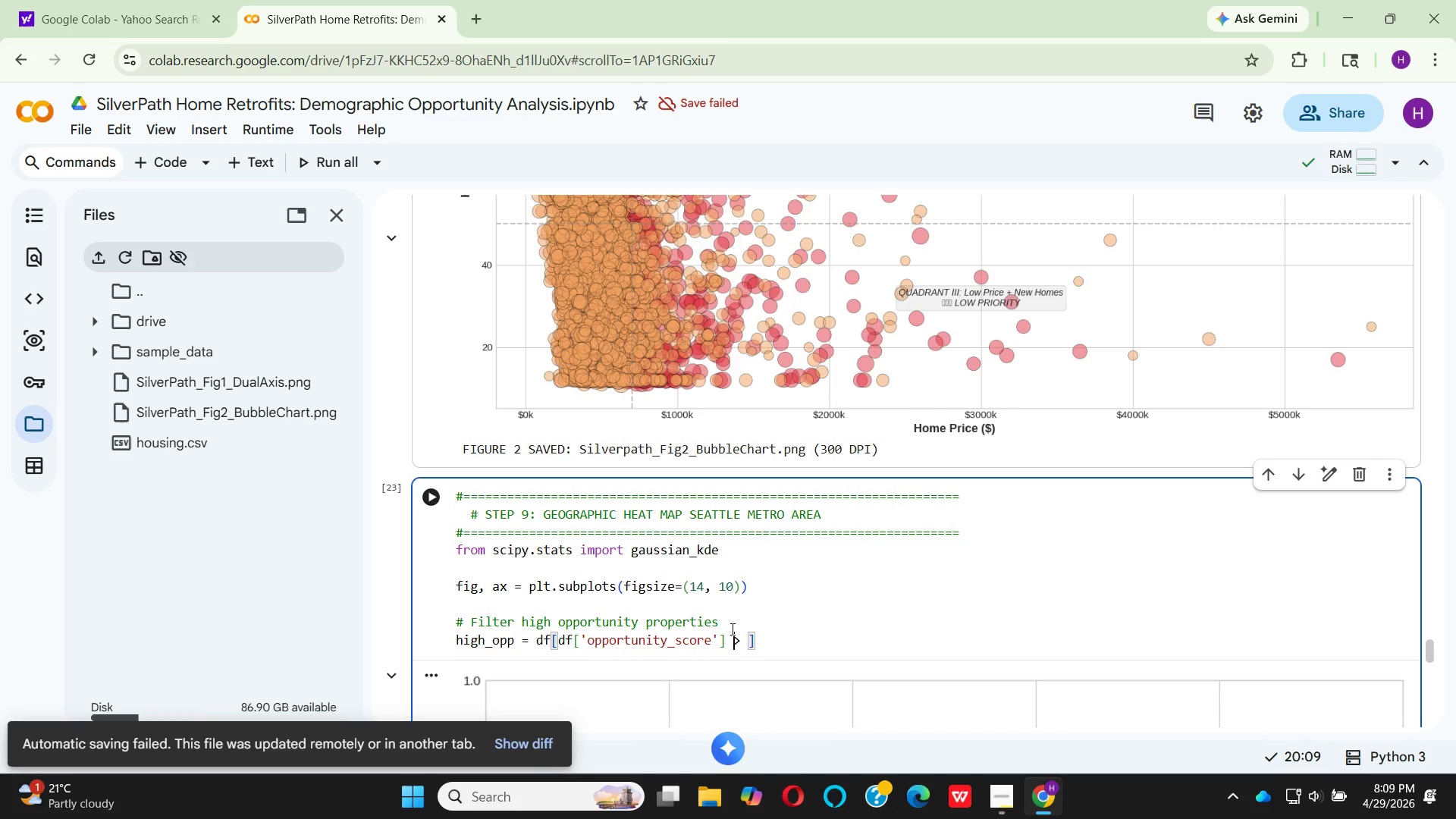 
key(ArrowRight)
 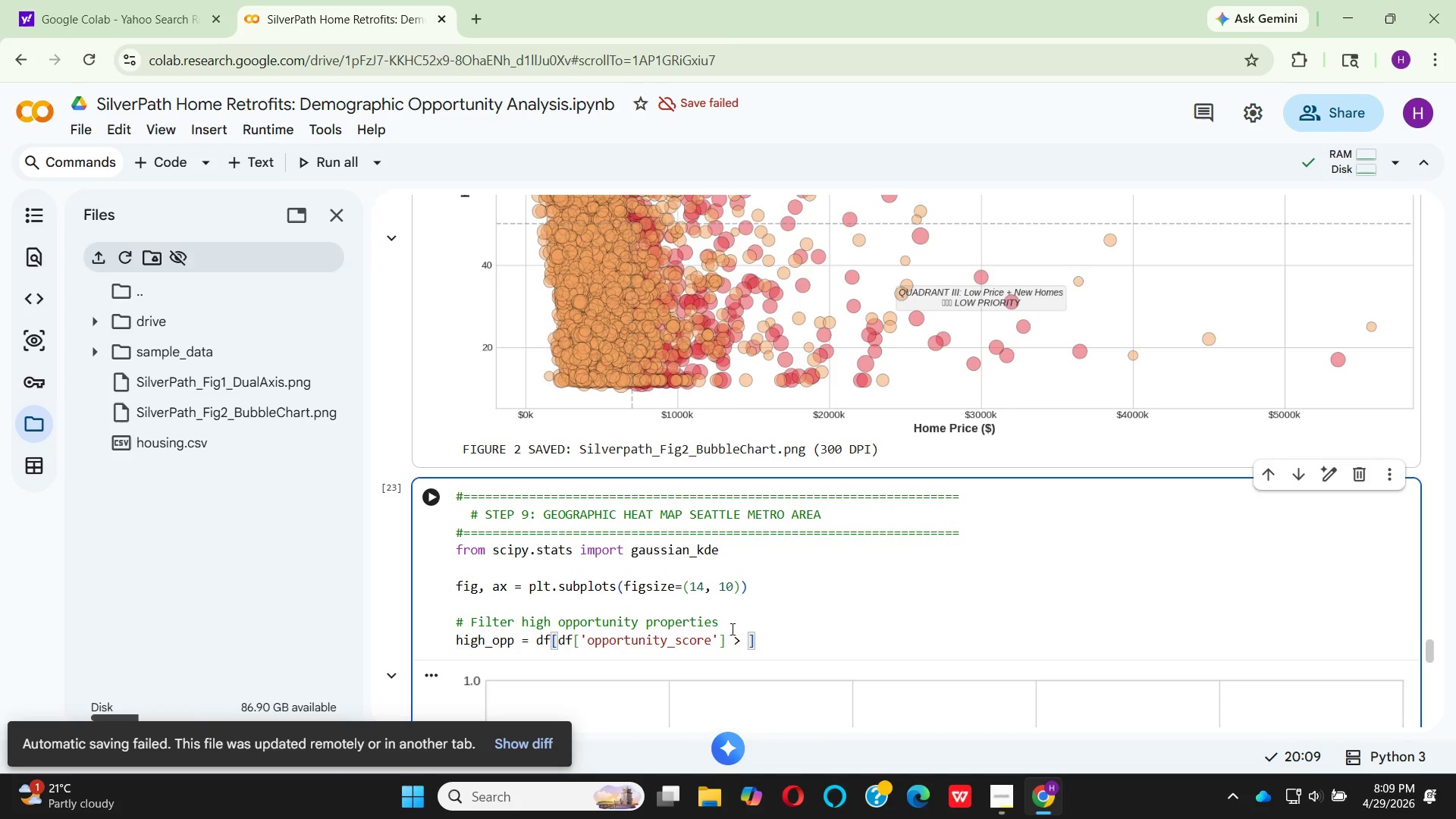 
type( df[')
 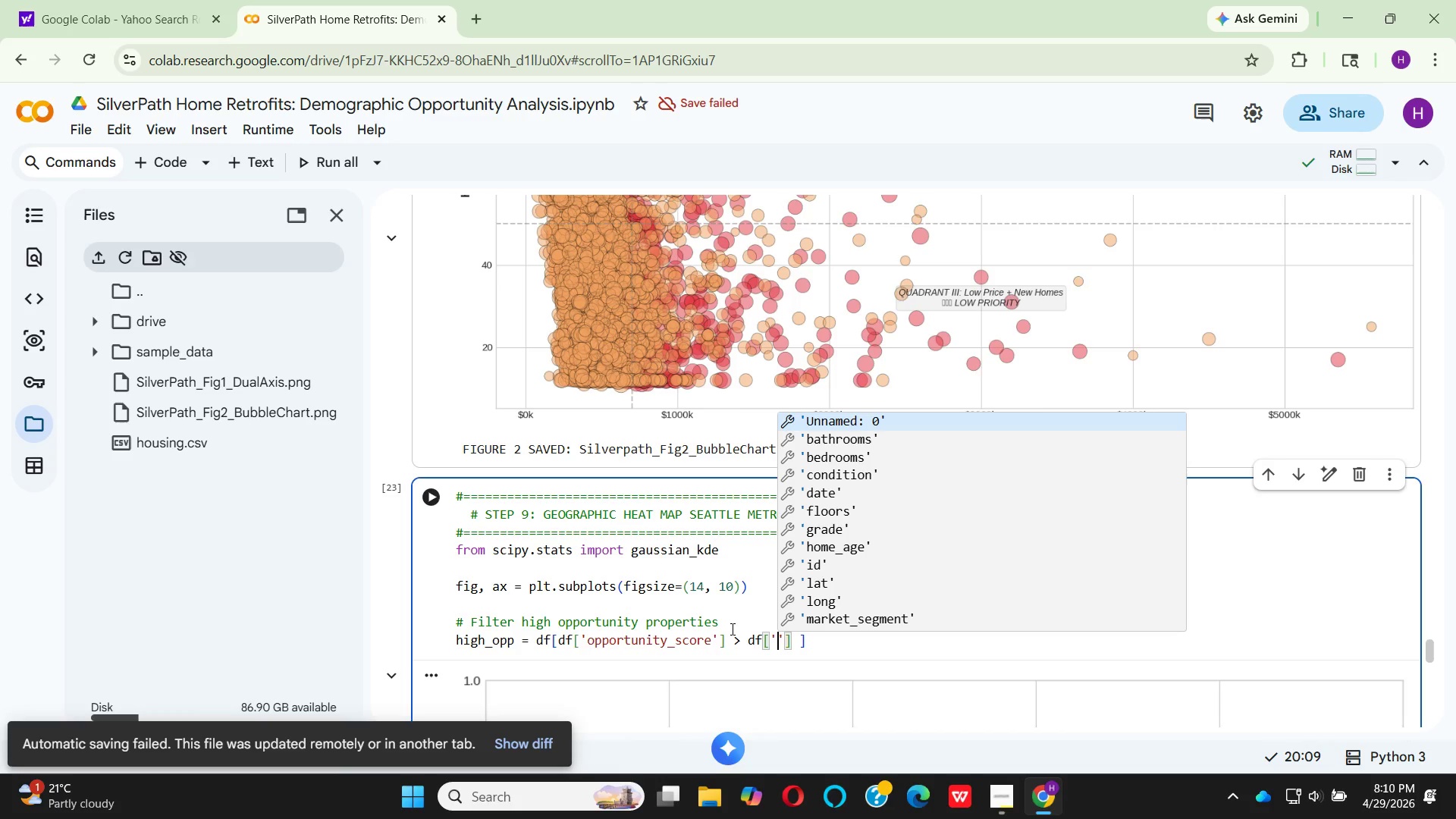 
type(op)
 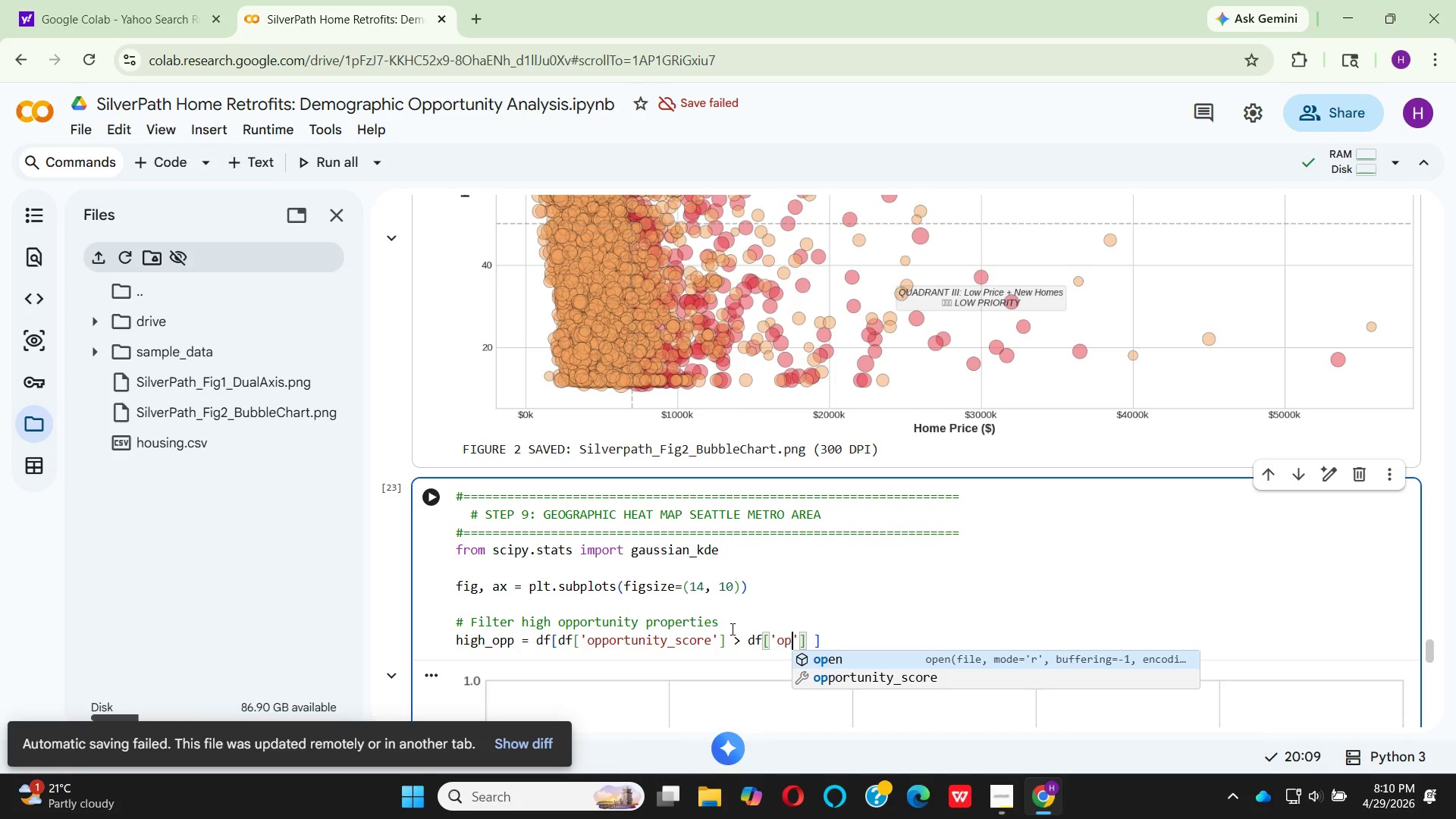 
key(ArrowDown)
 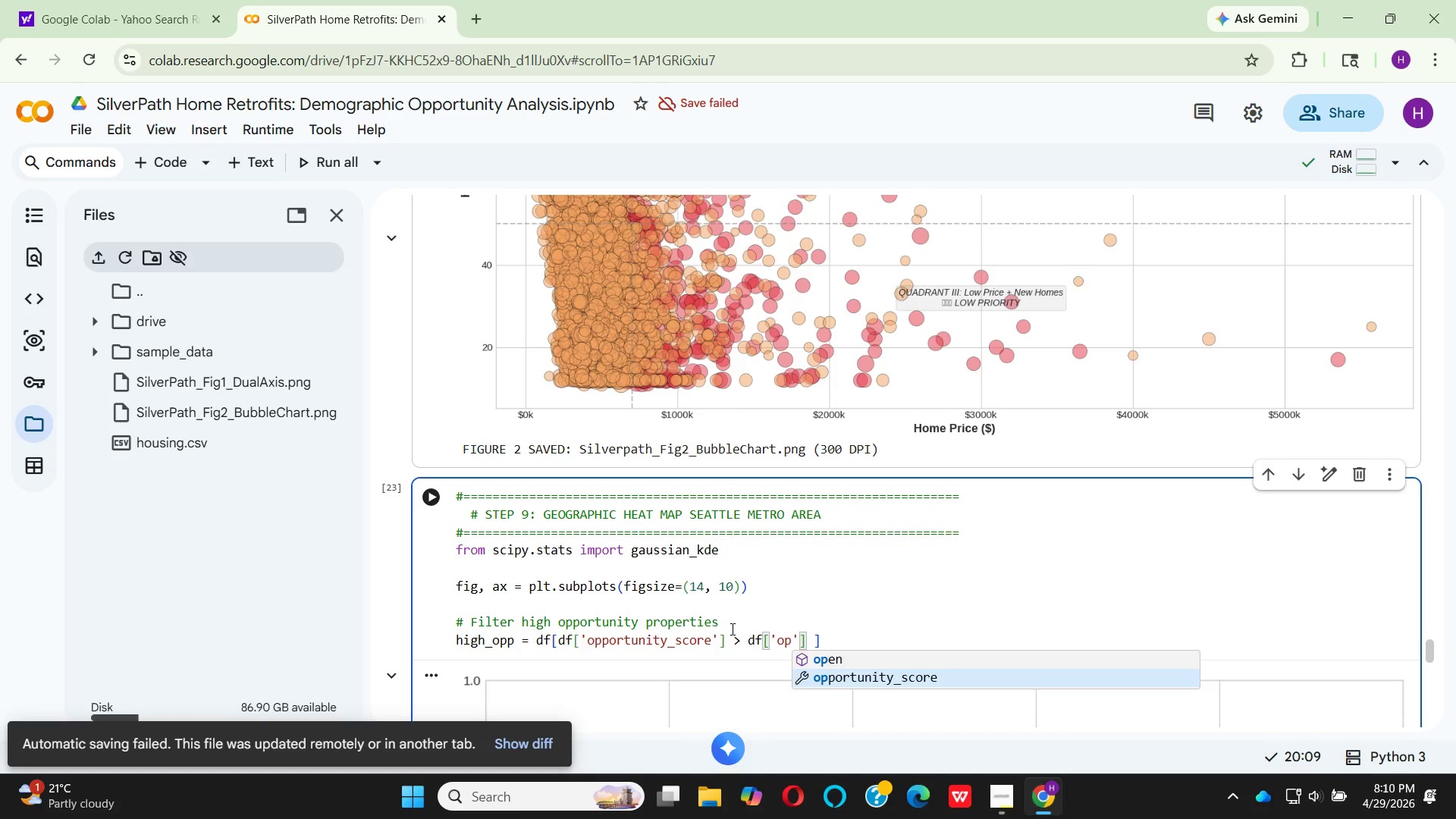 
key(Enter)
 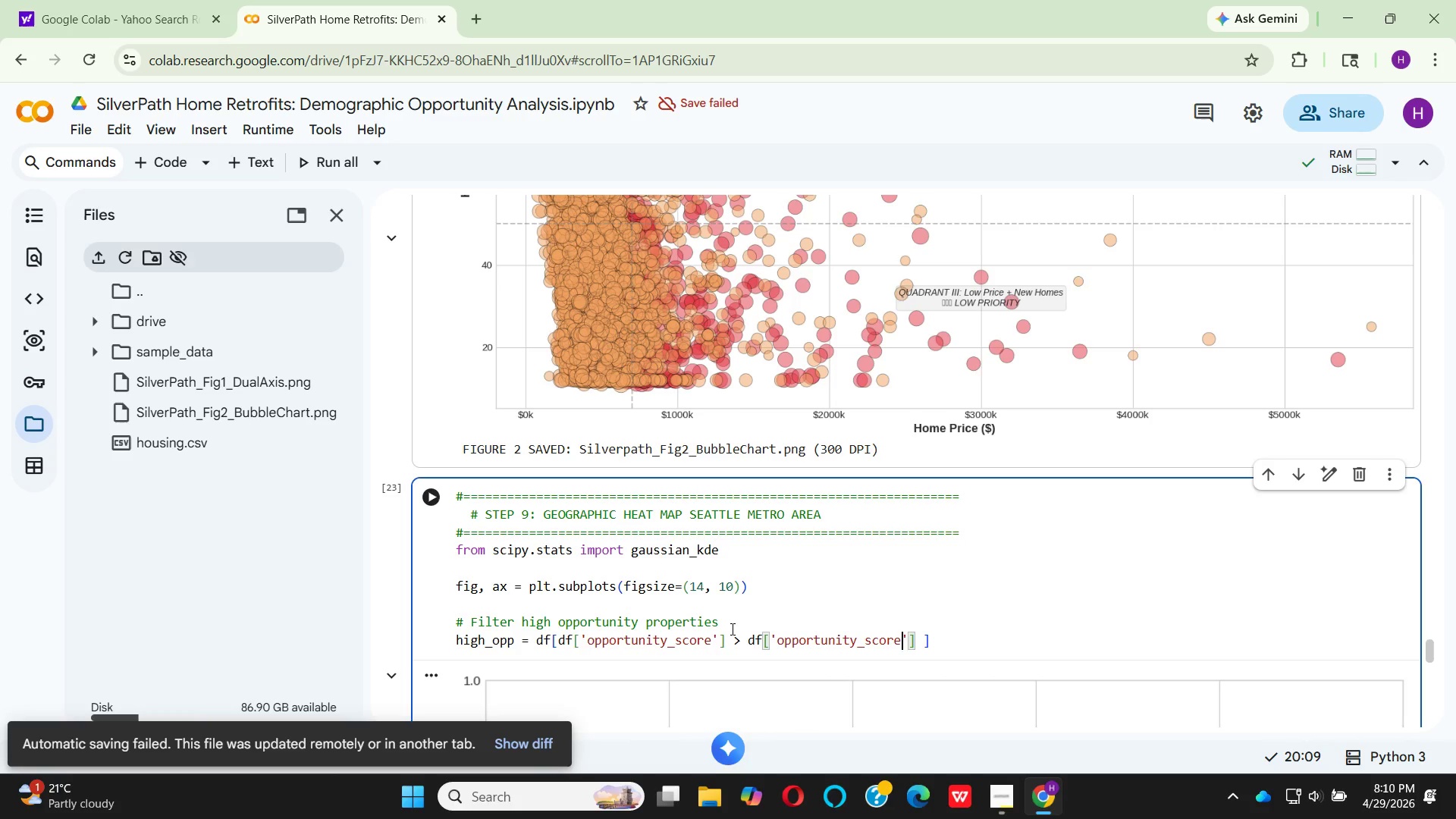 
key(ArrowRight)
 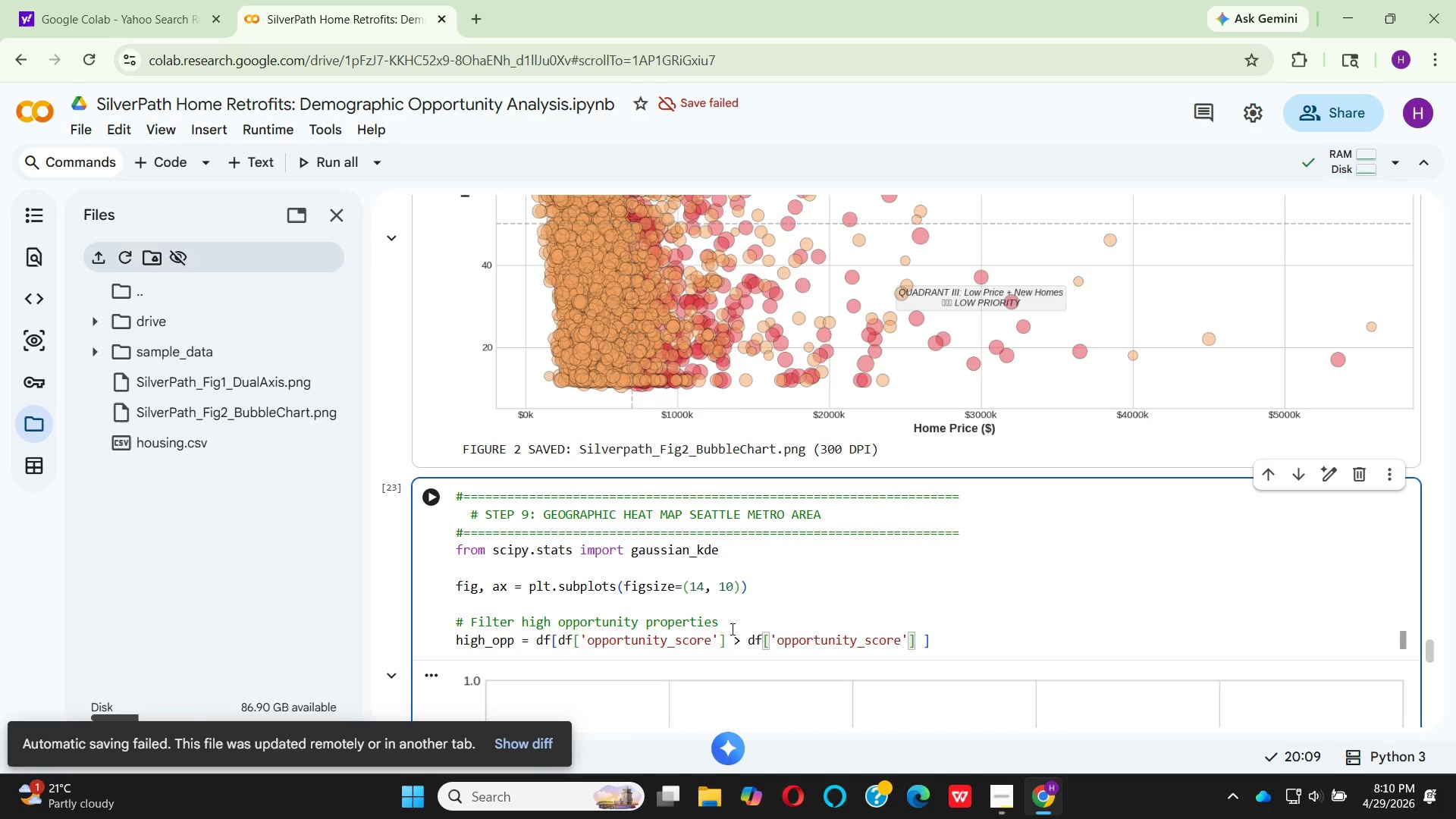 
key(ArrowRight)
 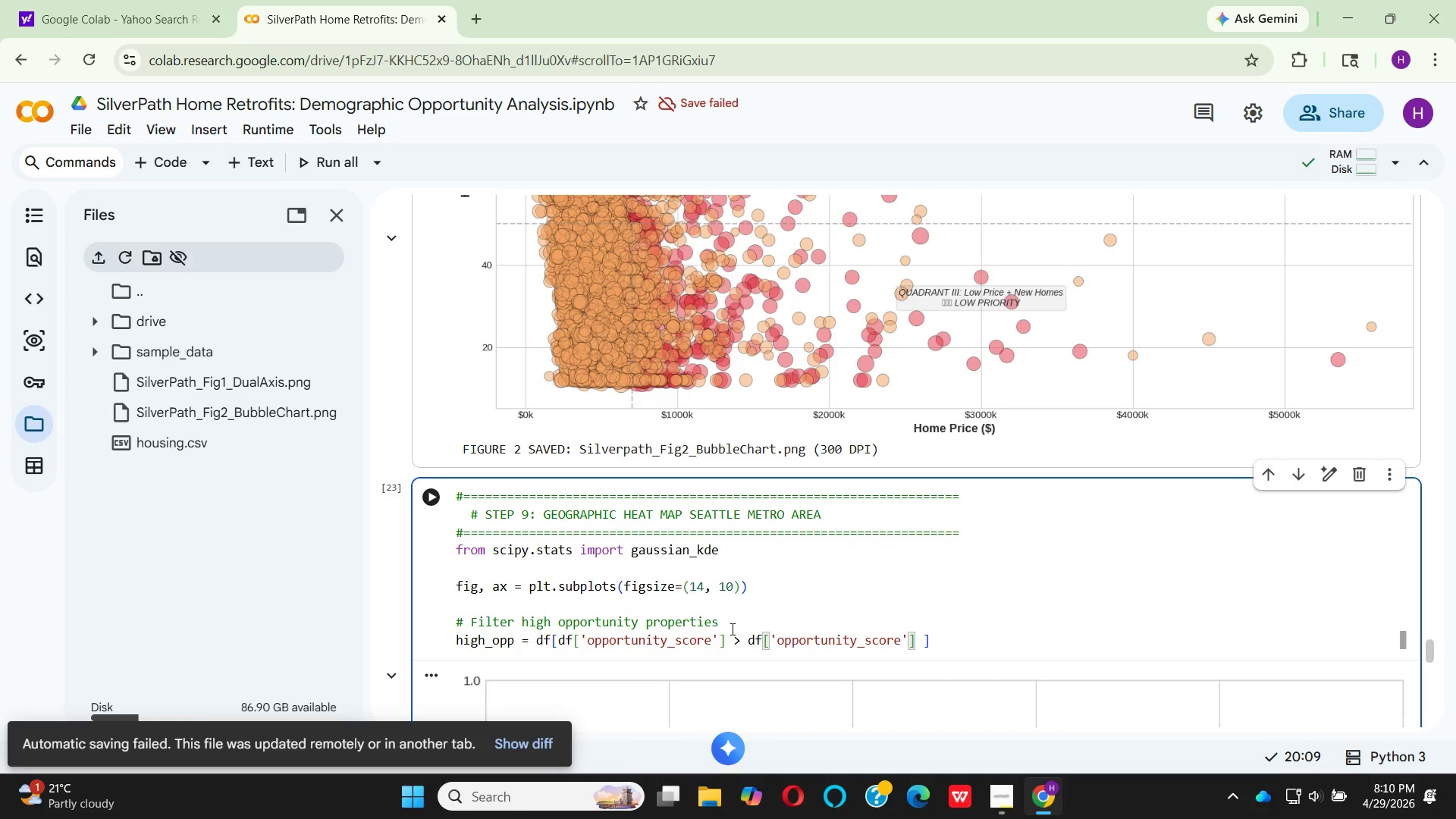 
type(.qu)
 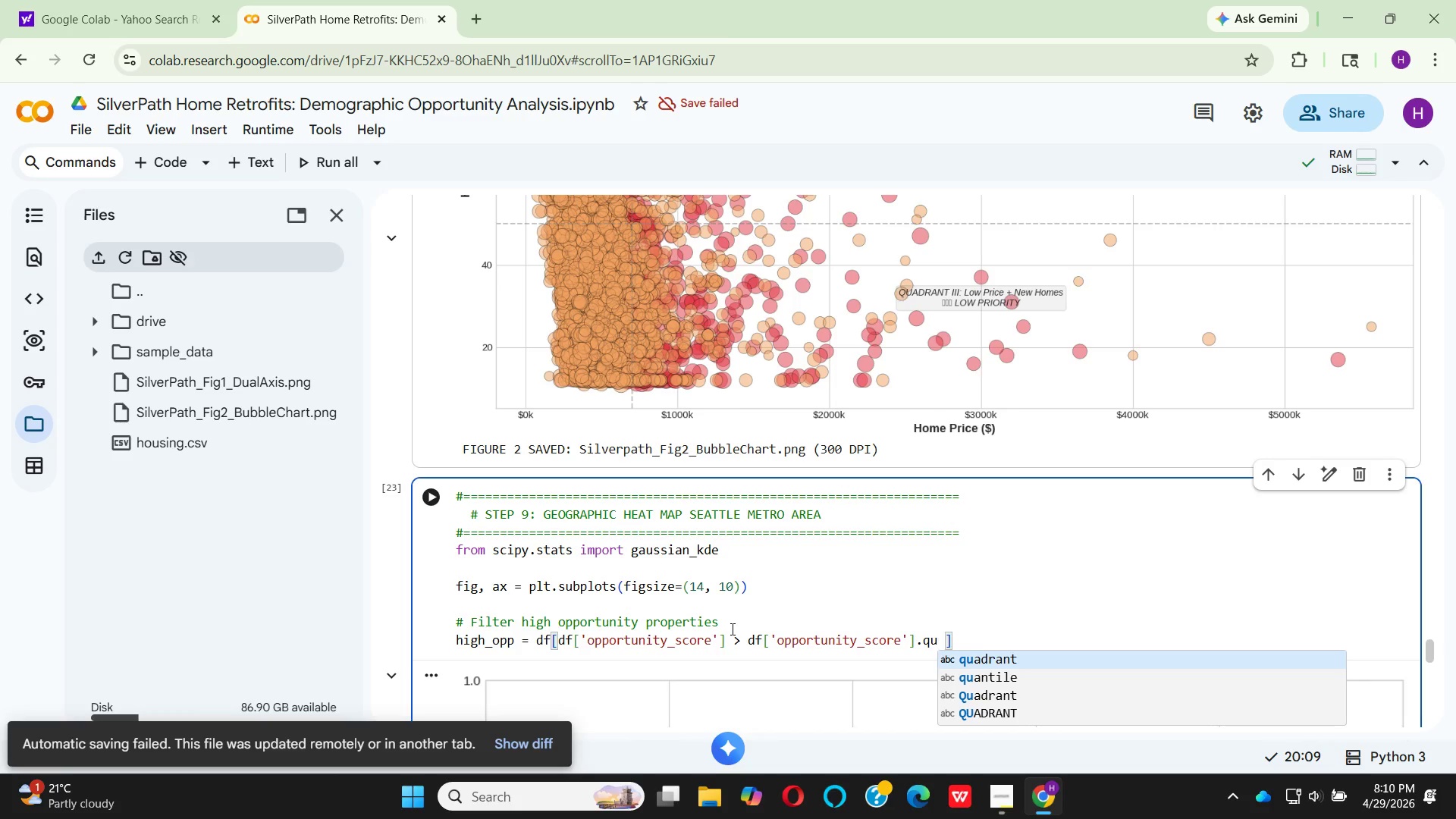 
key(ArrowDown)
 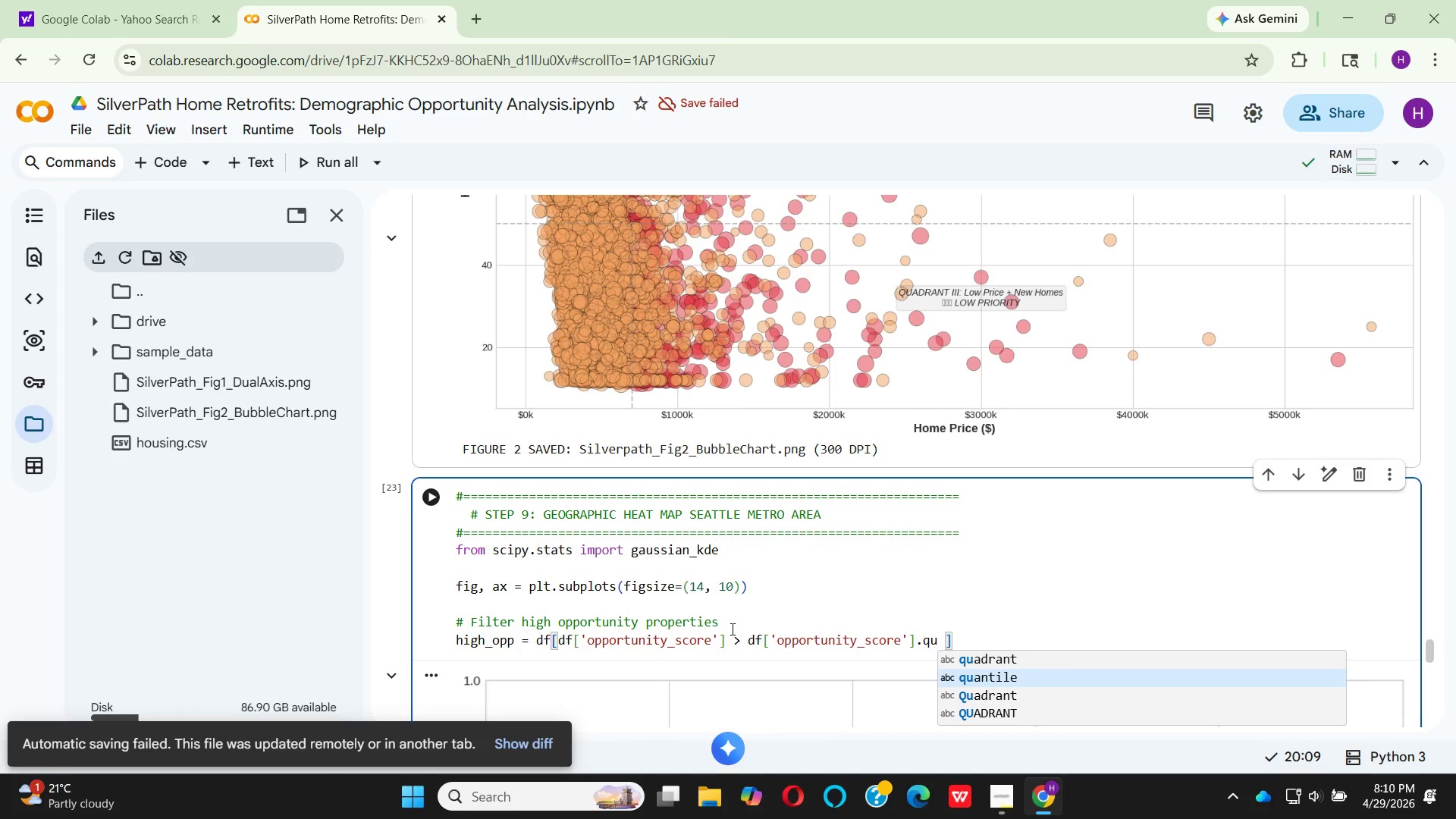 
key(Enter)
 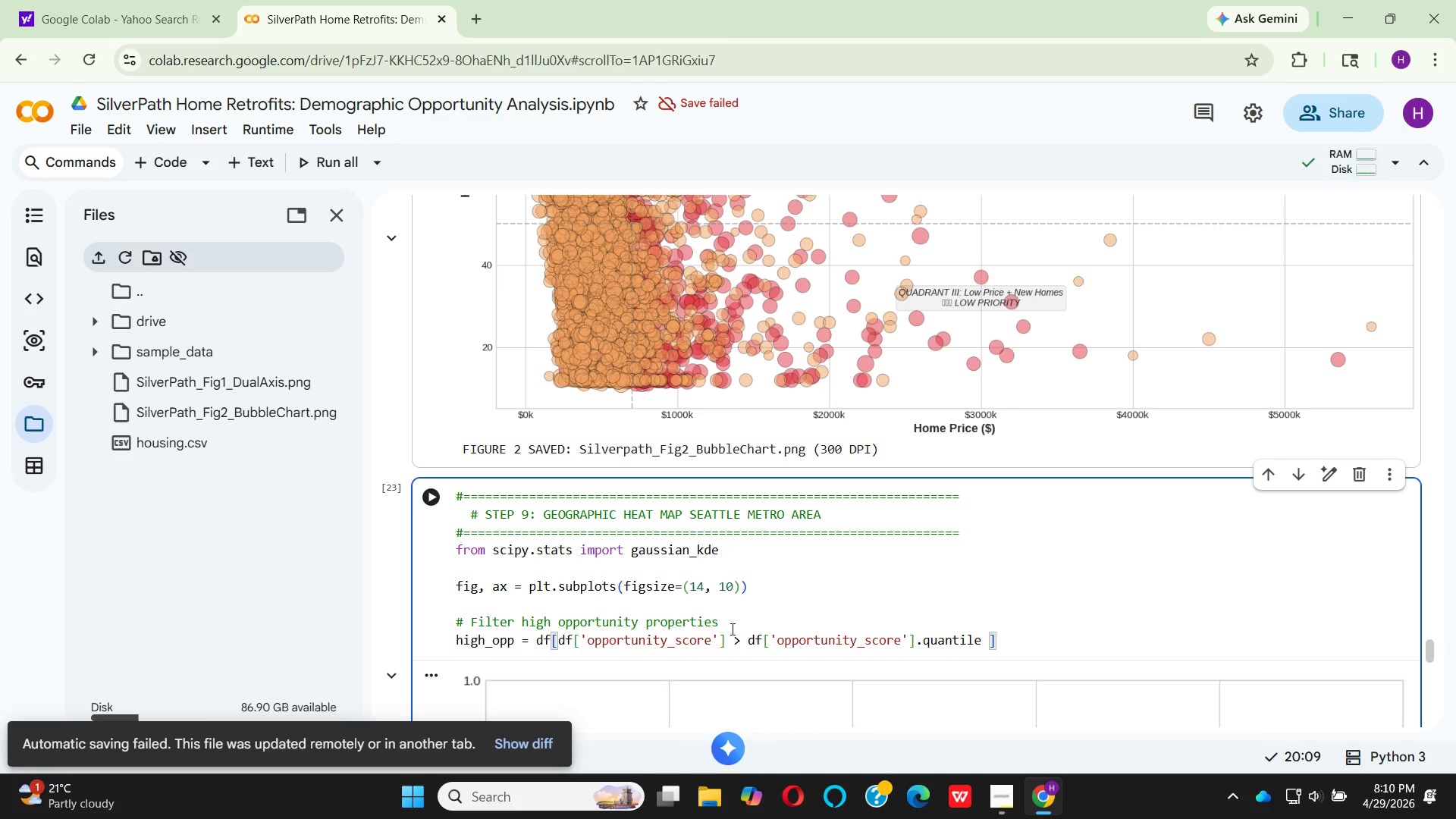 
type((0.85)
 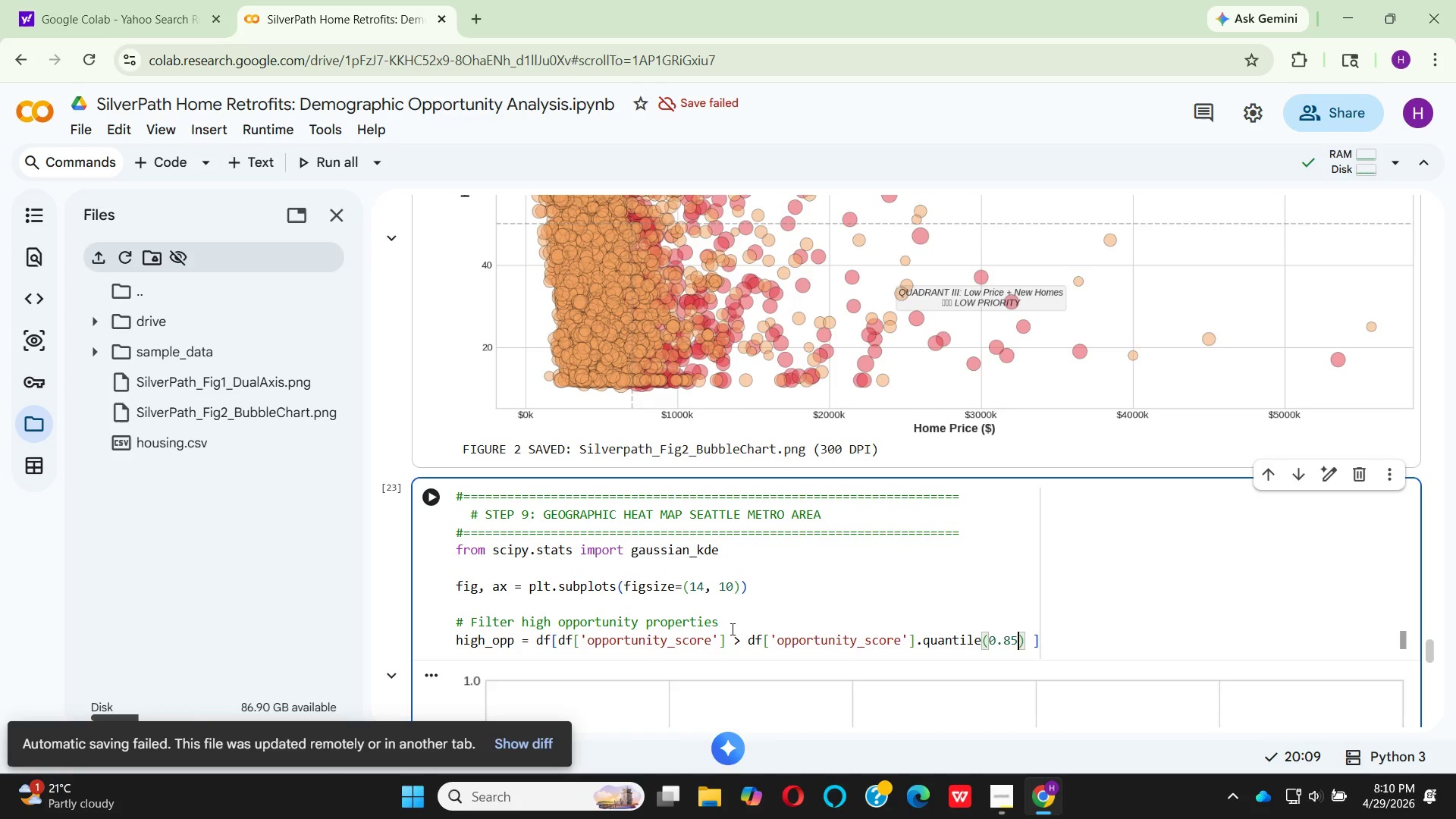 
key(ArrowRight)
 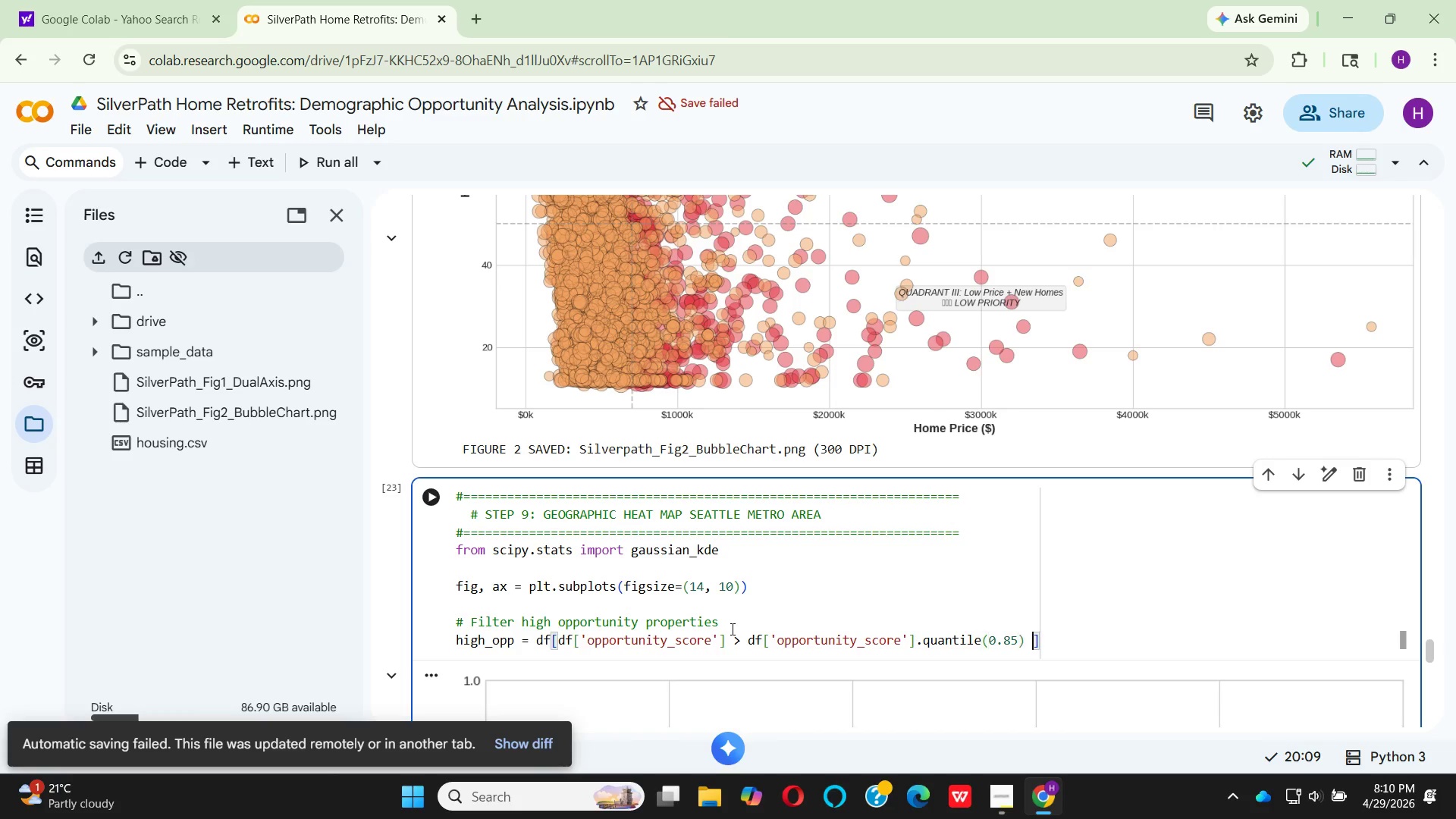 
key(ArrowRight)
 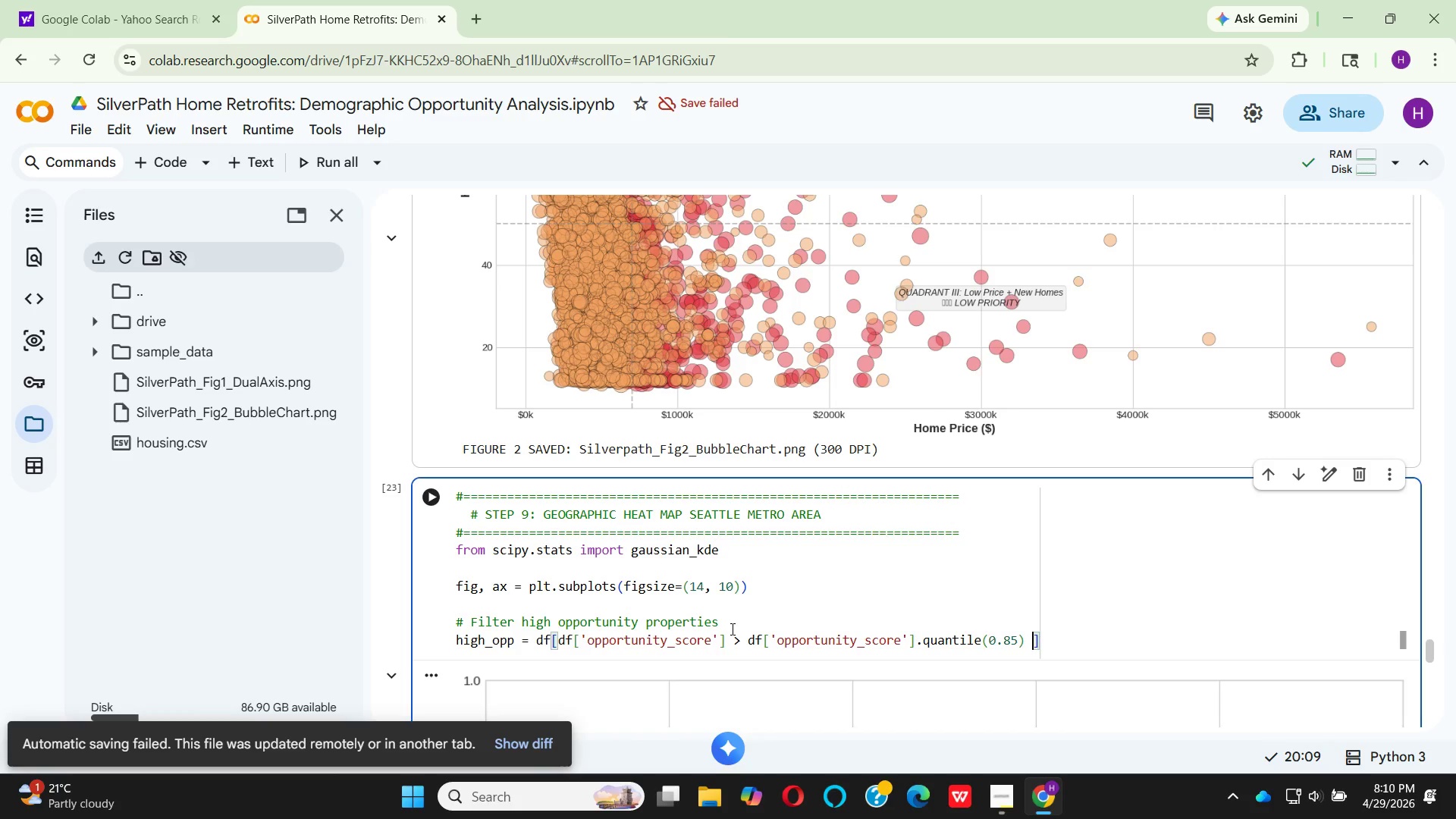 
key(ArrowRight)
 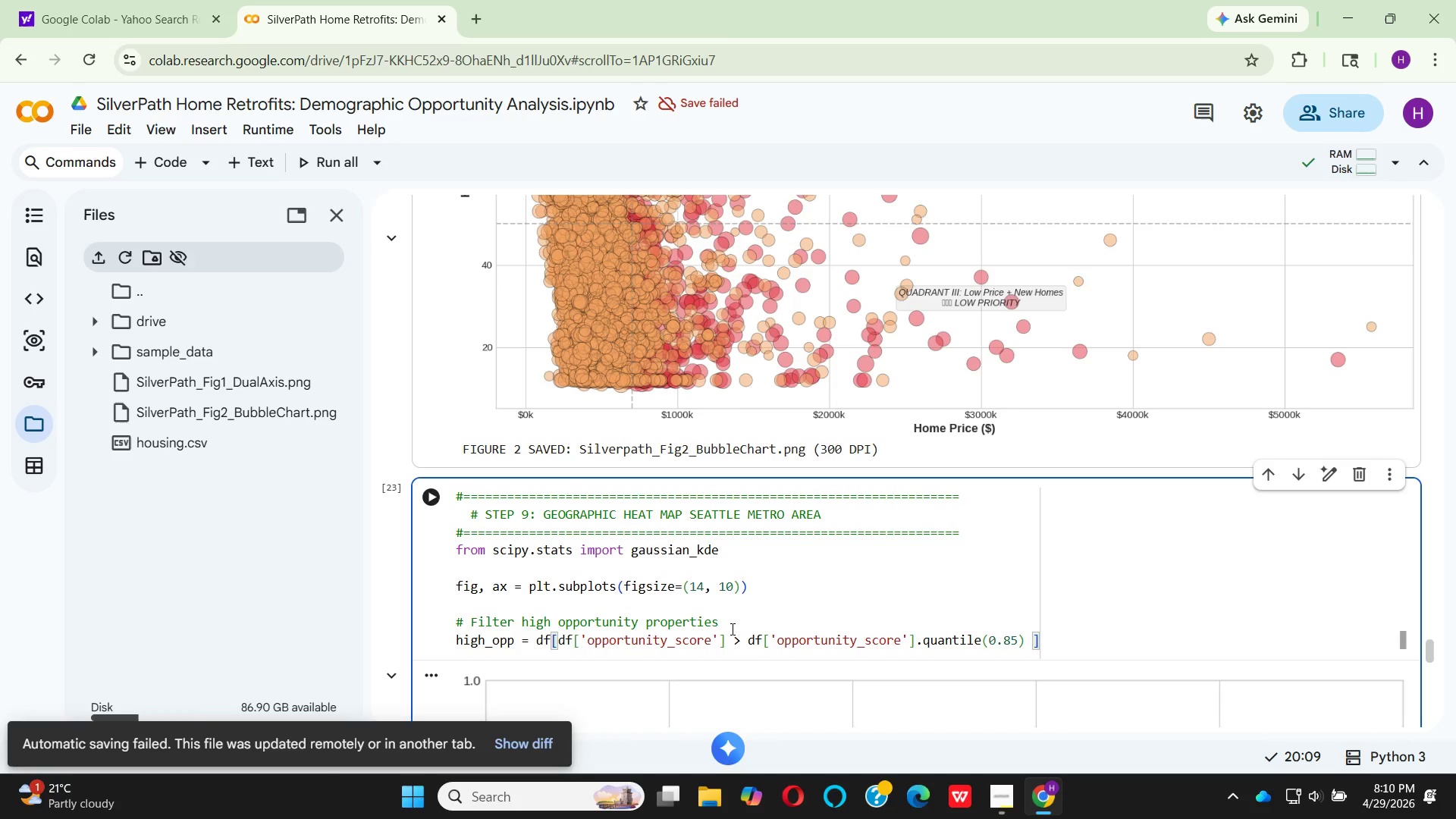 
key(ArrowLeft)
 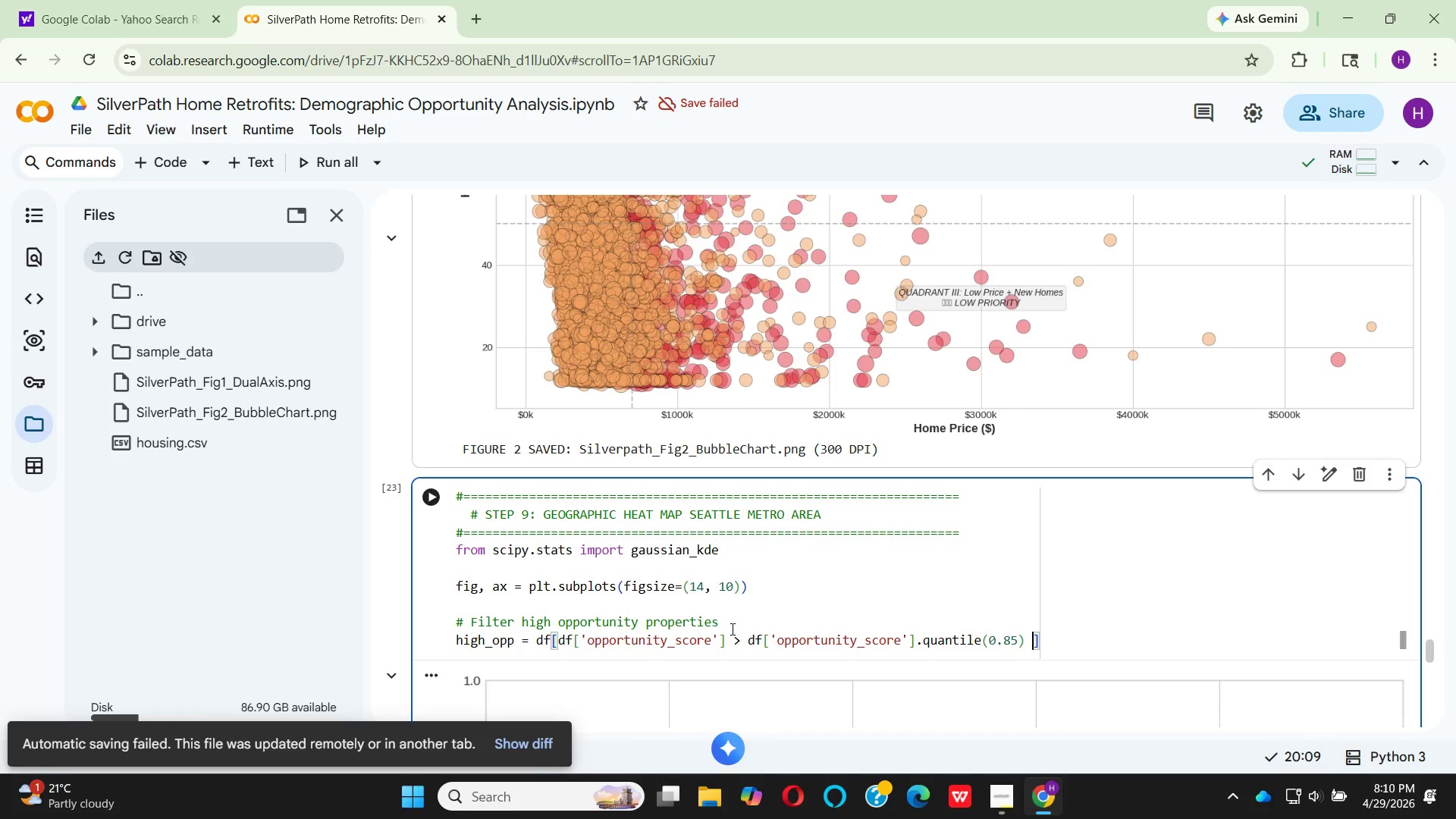 
key(Backspace)
 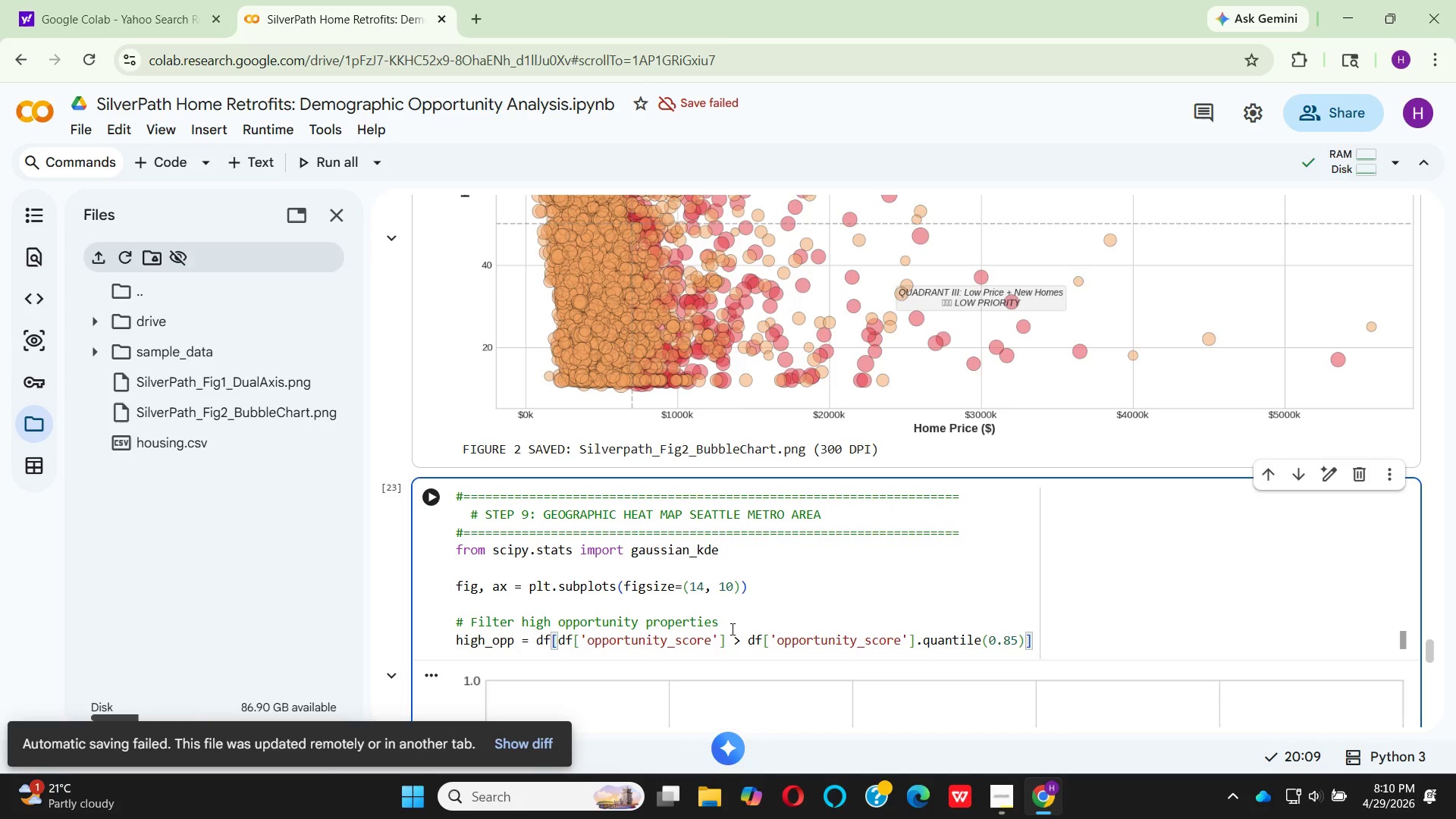 
key(ArrowRight)
 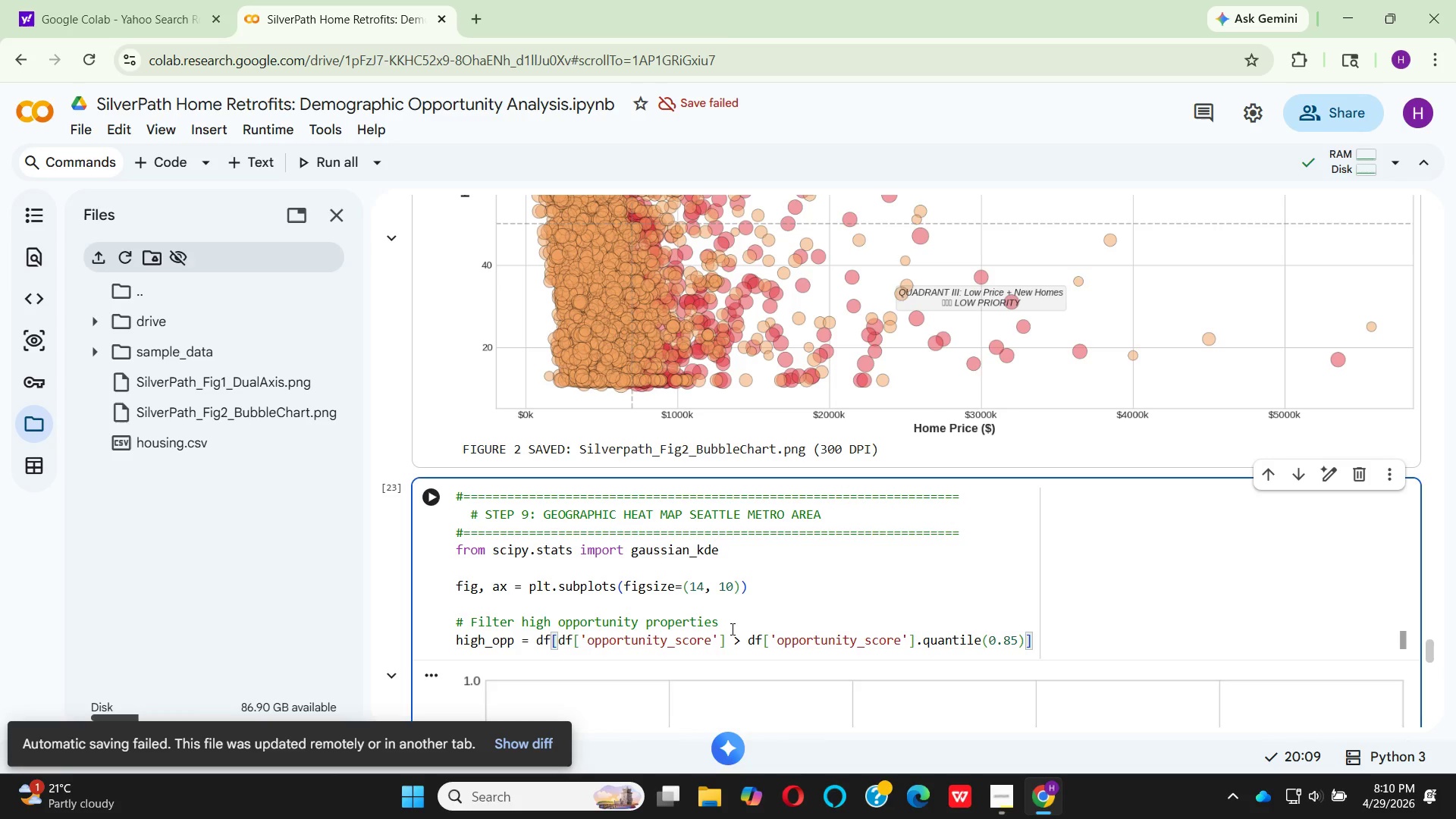 
key(Enter)
 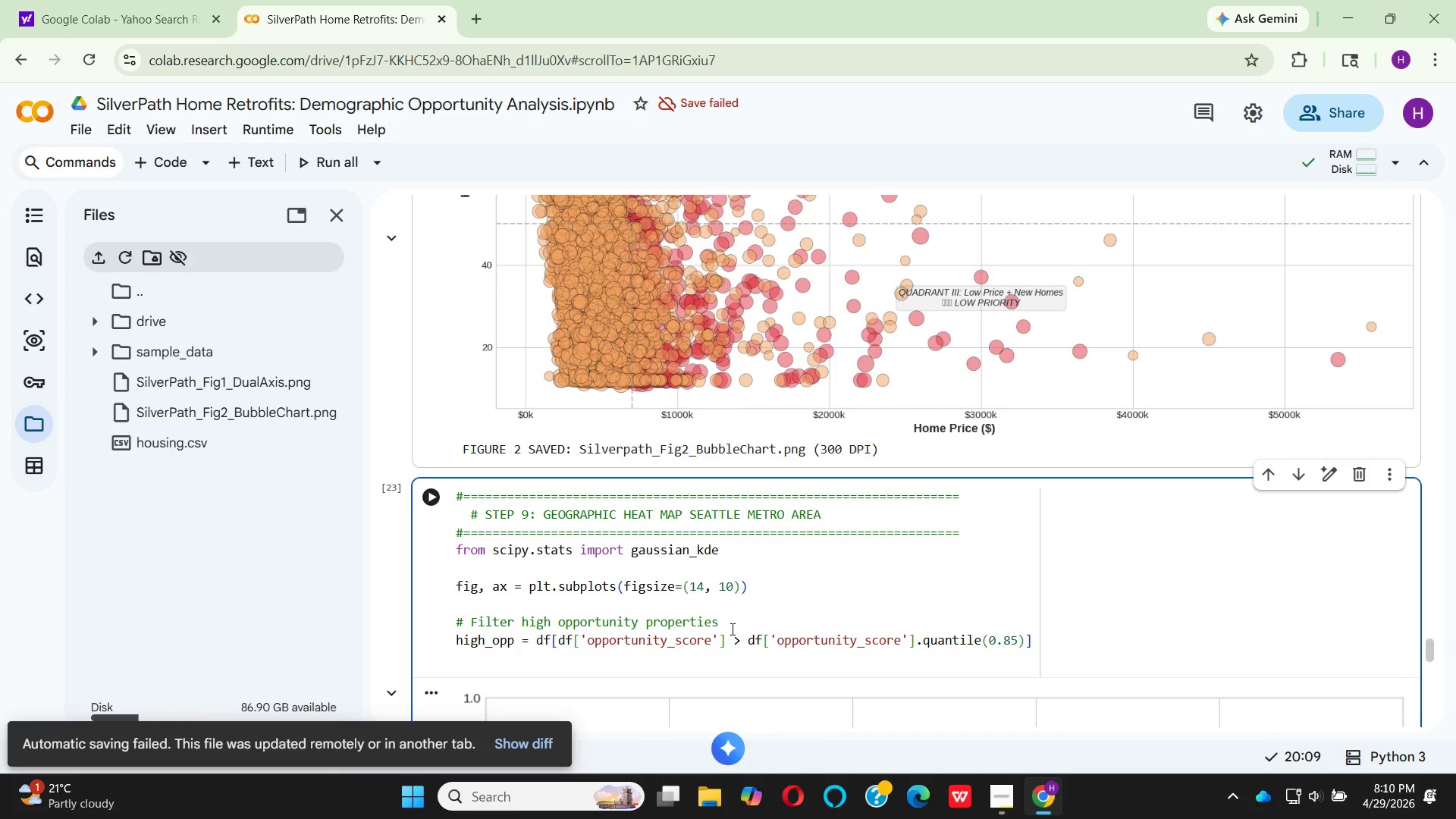 
key(Enter)
 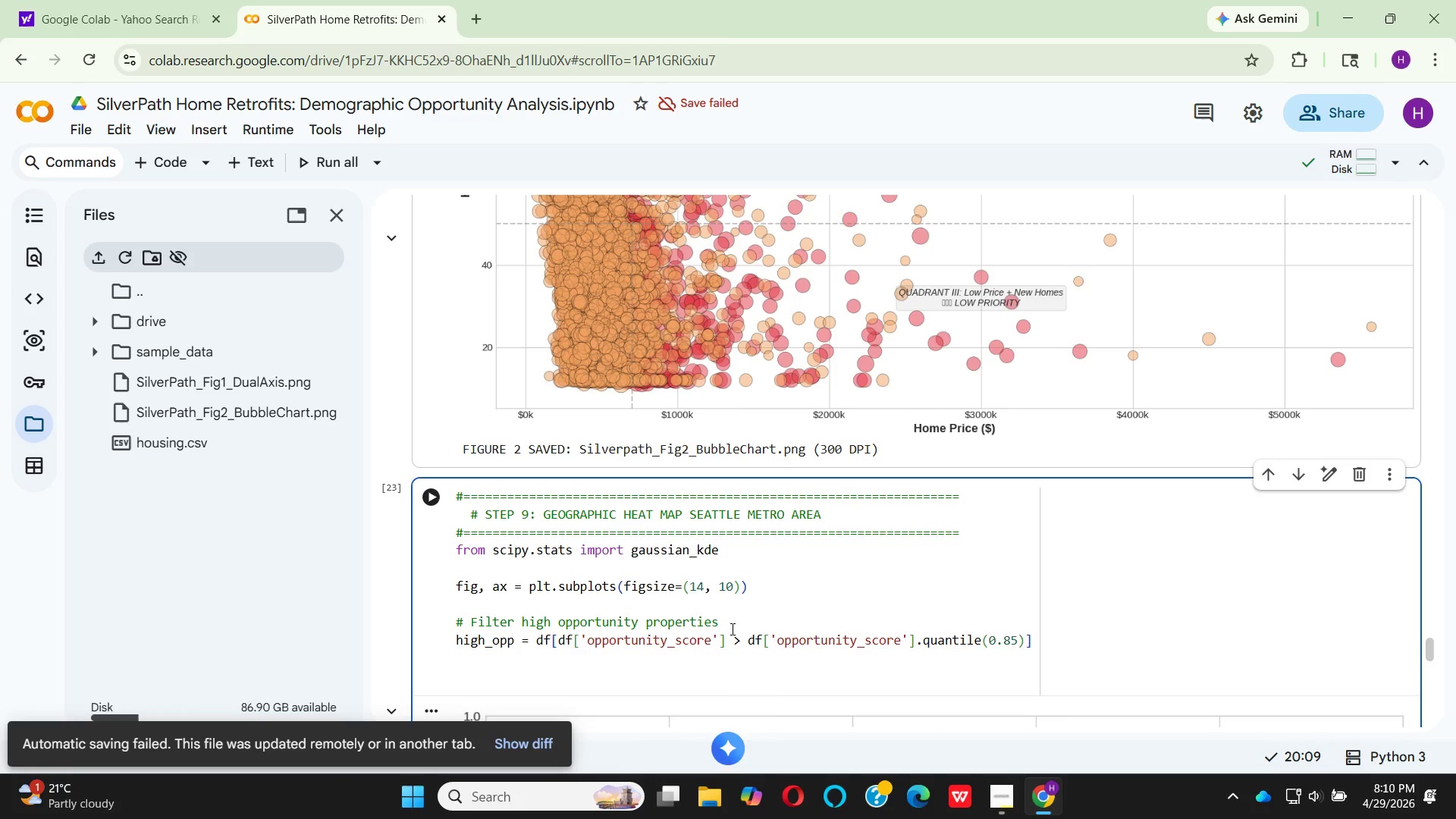 
type(# reate density heatmap)
 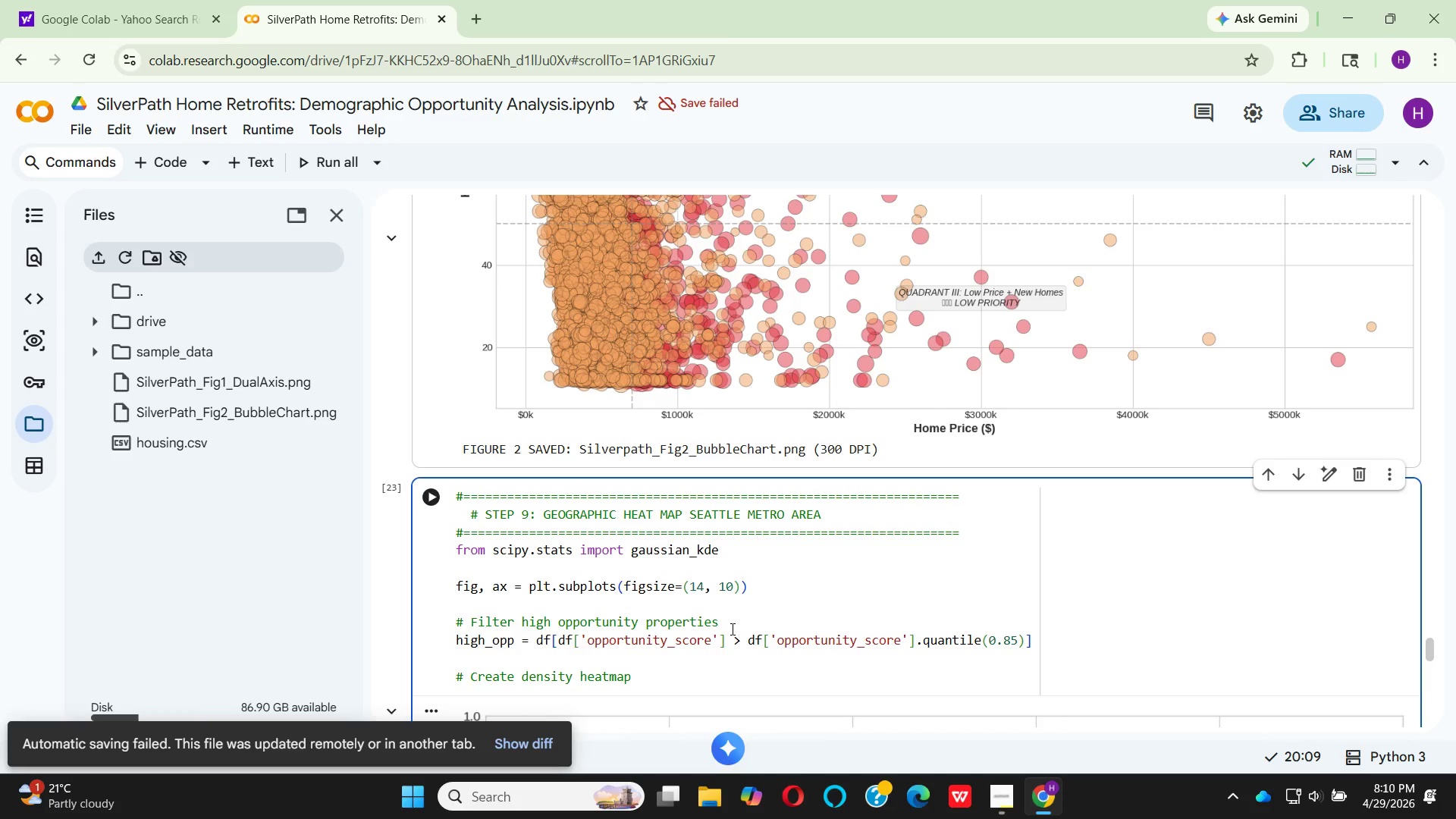 
hold_key(key=C, duration=0.31)
 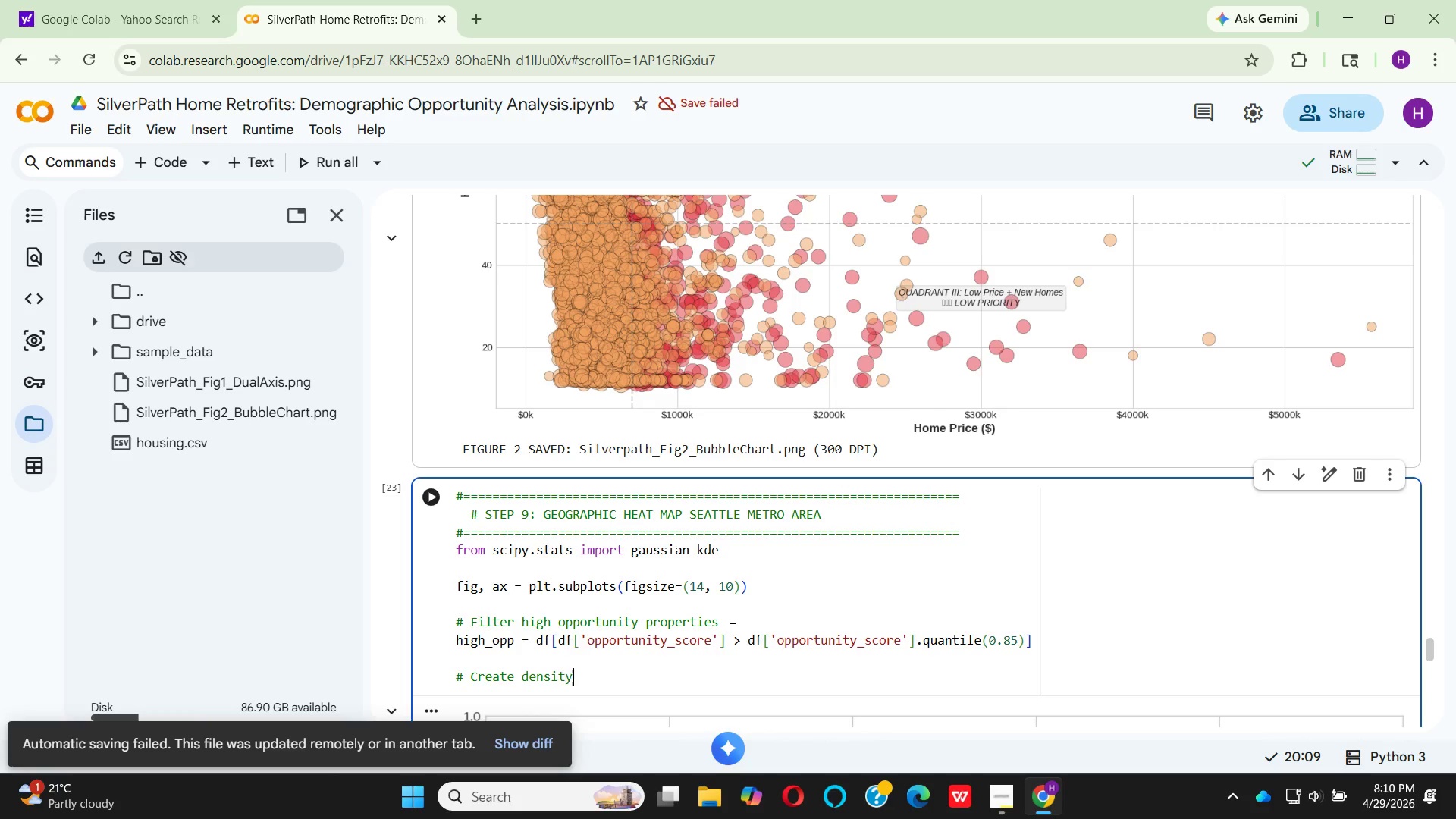 
key(Enter)
 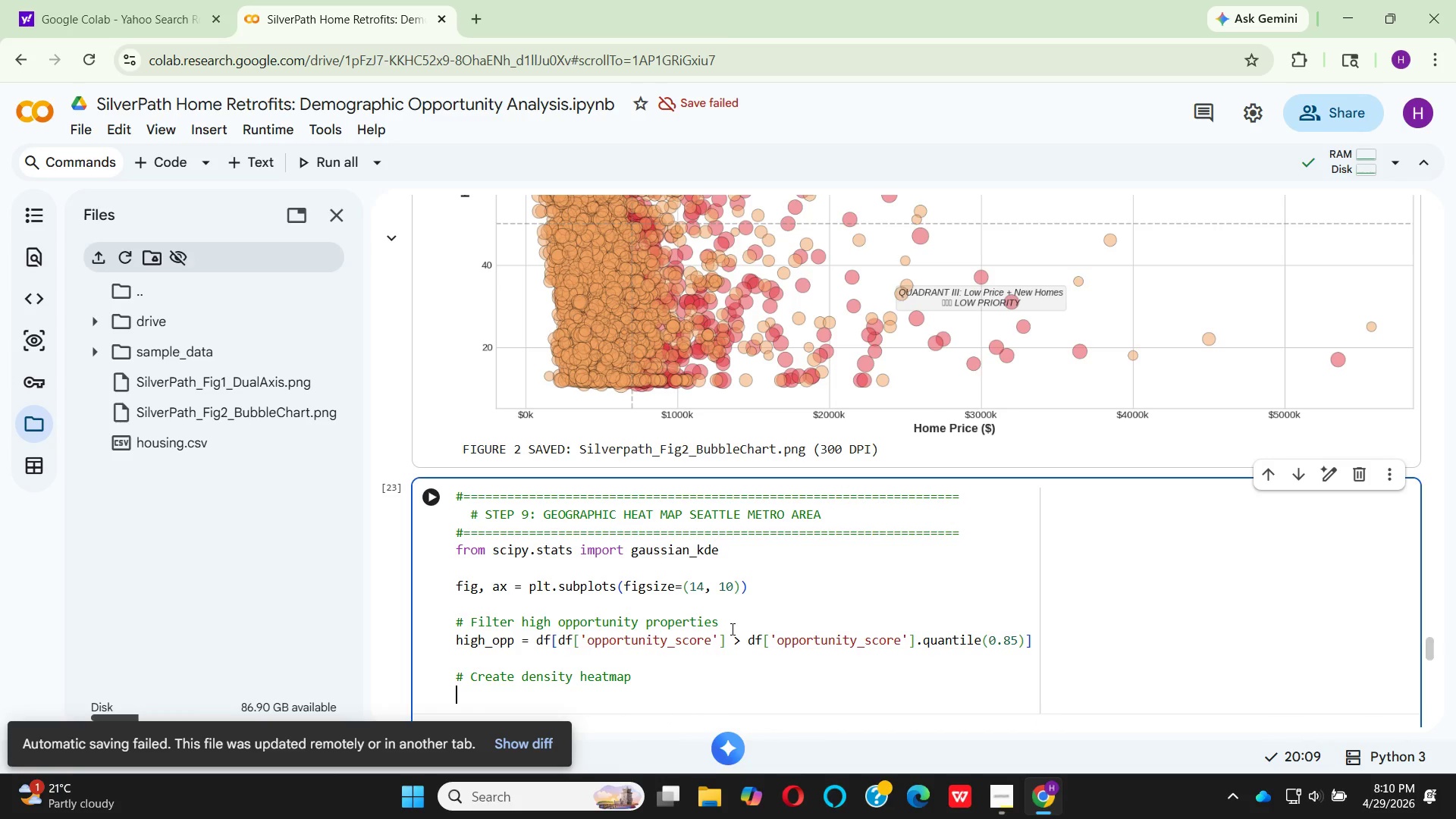 
type(if len)
 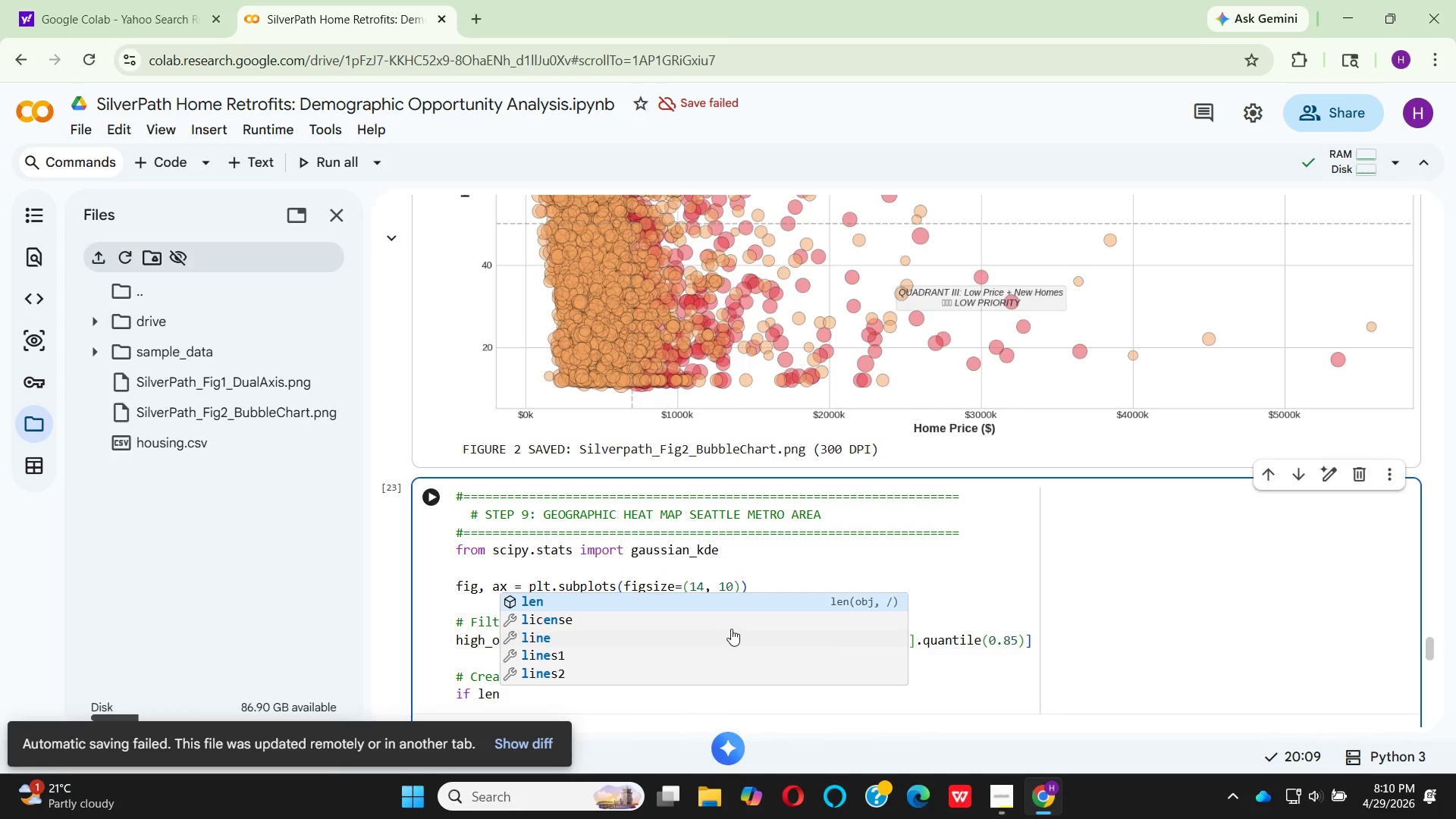 
key(Enter)
 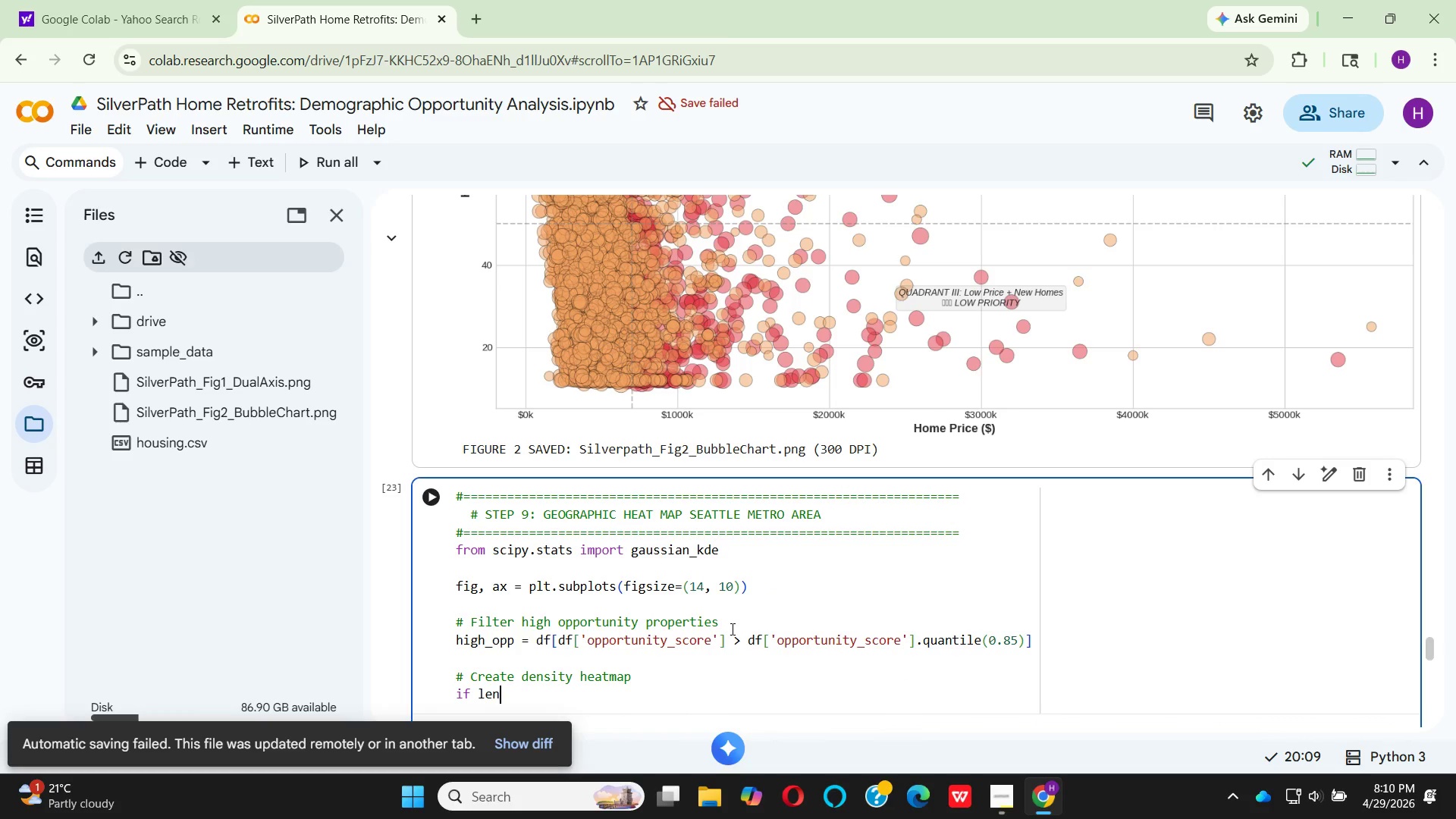 
type((high)
 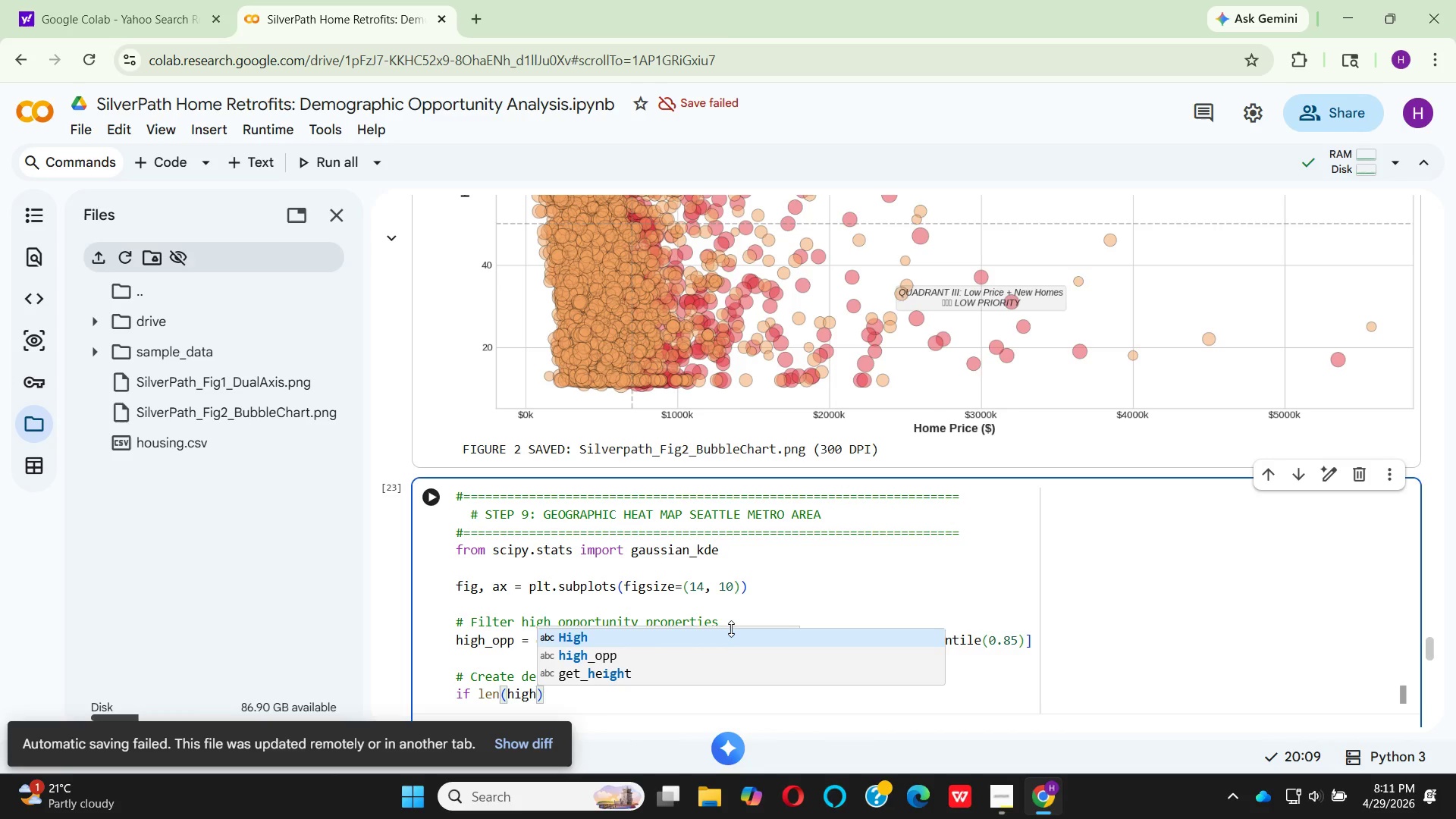 
hold_key(key=ShiftRight, duration=1.19)
 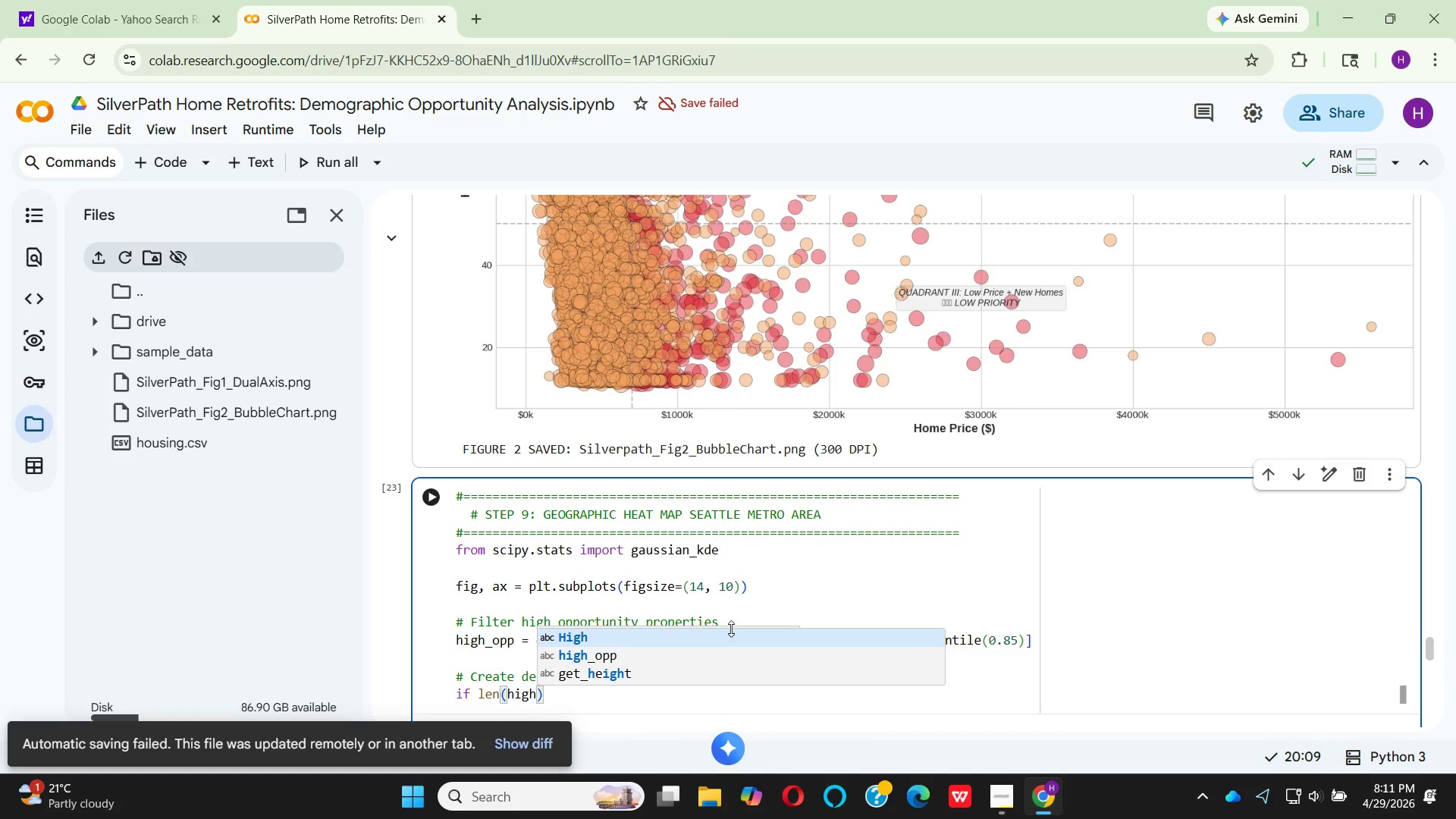 
key(ArrowDown)
 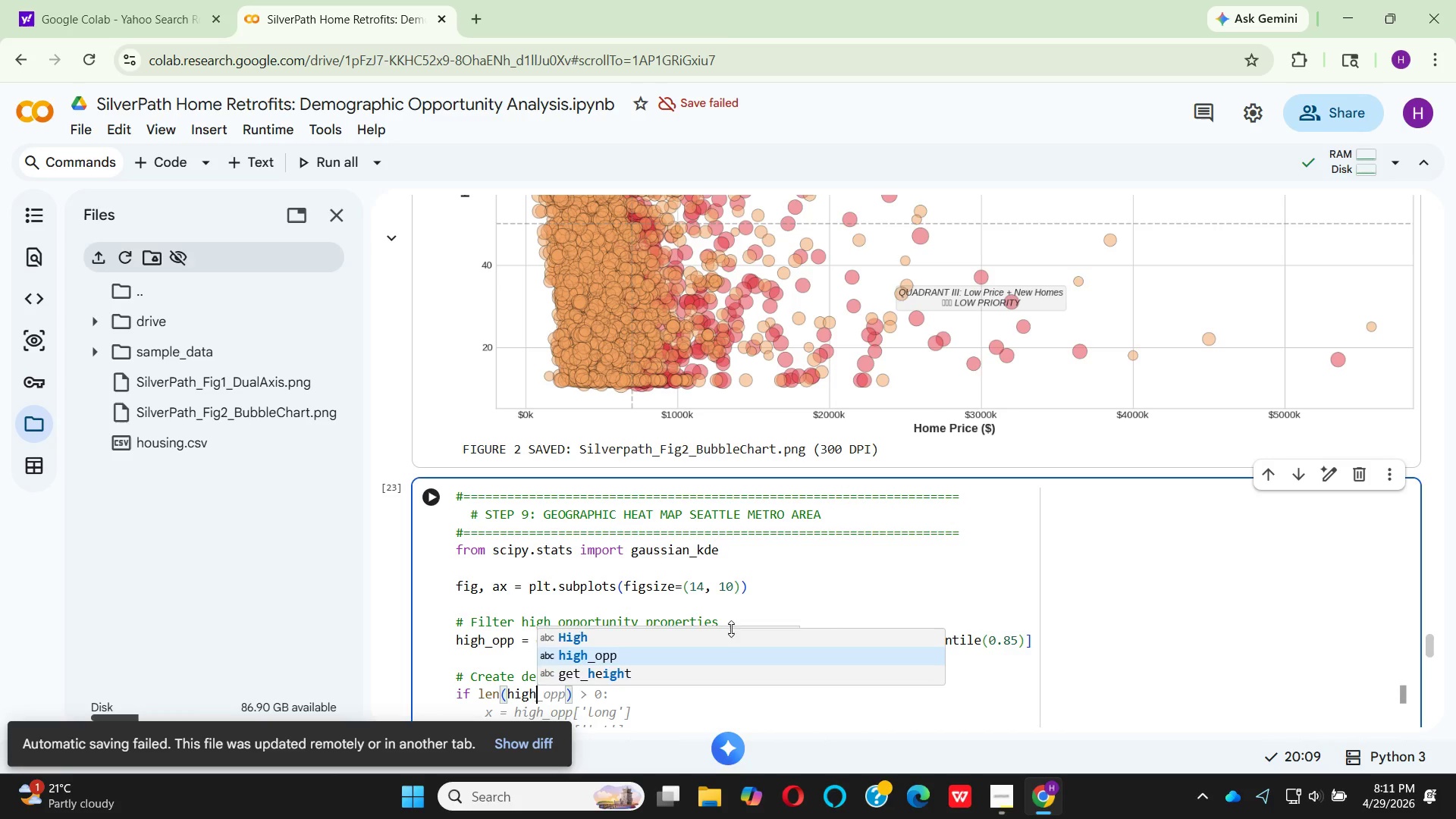 
key(Enter)
 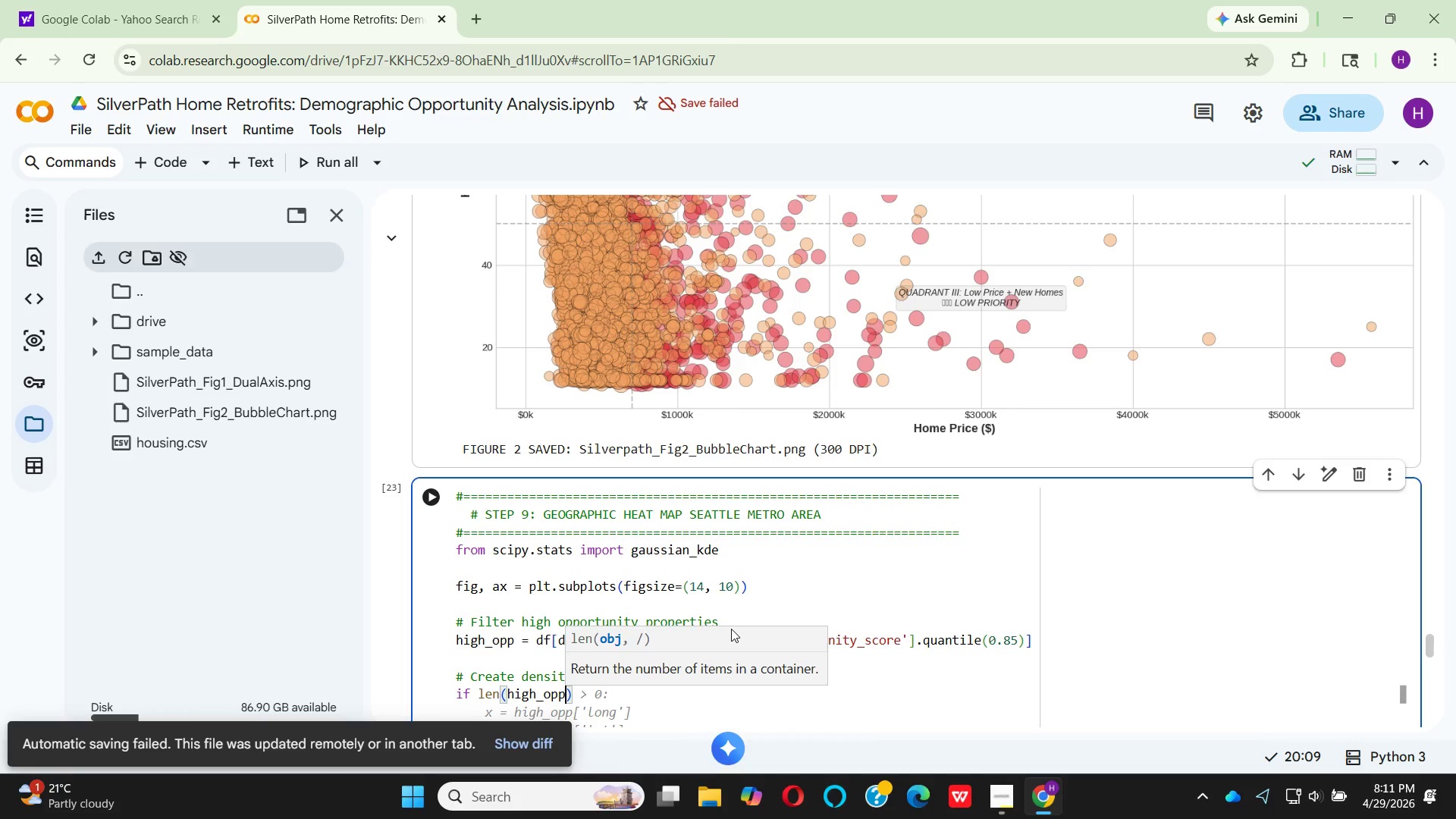 
key(ArrowRight)
 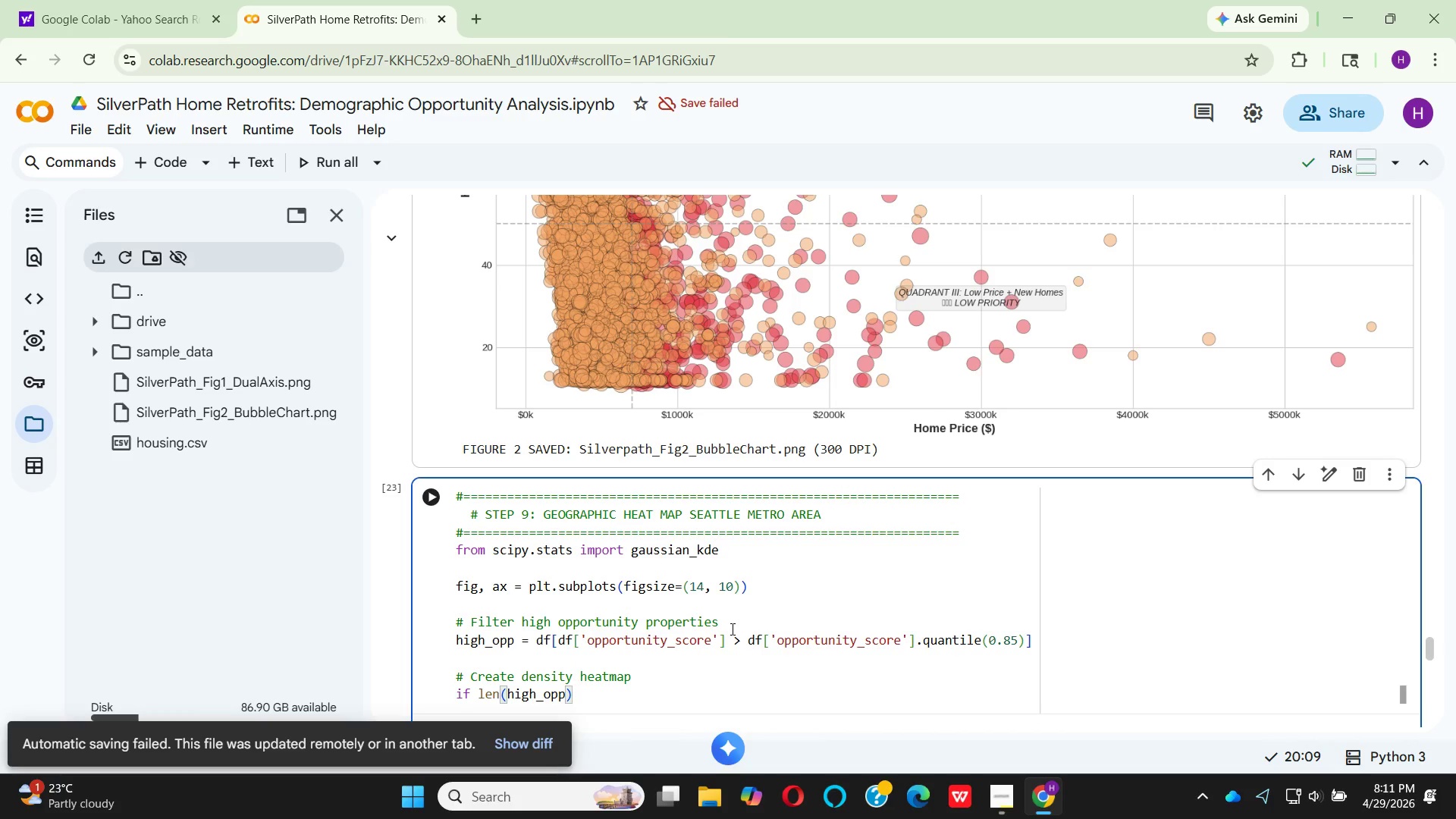 
type( > 10:)
 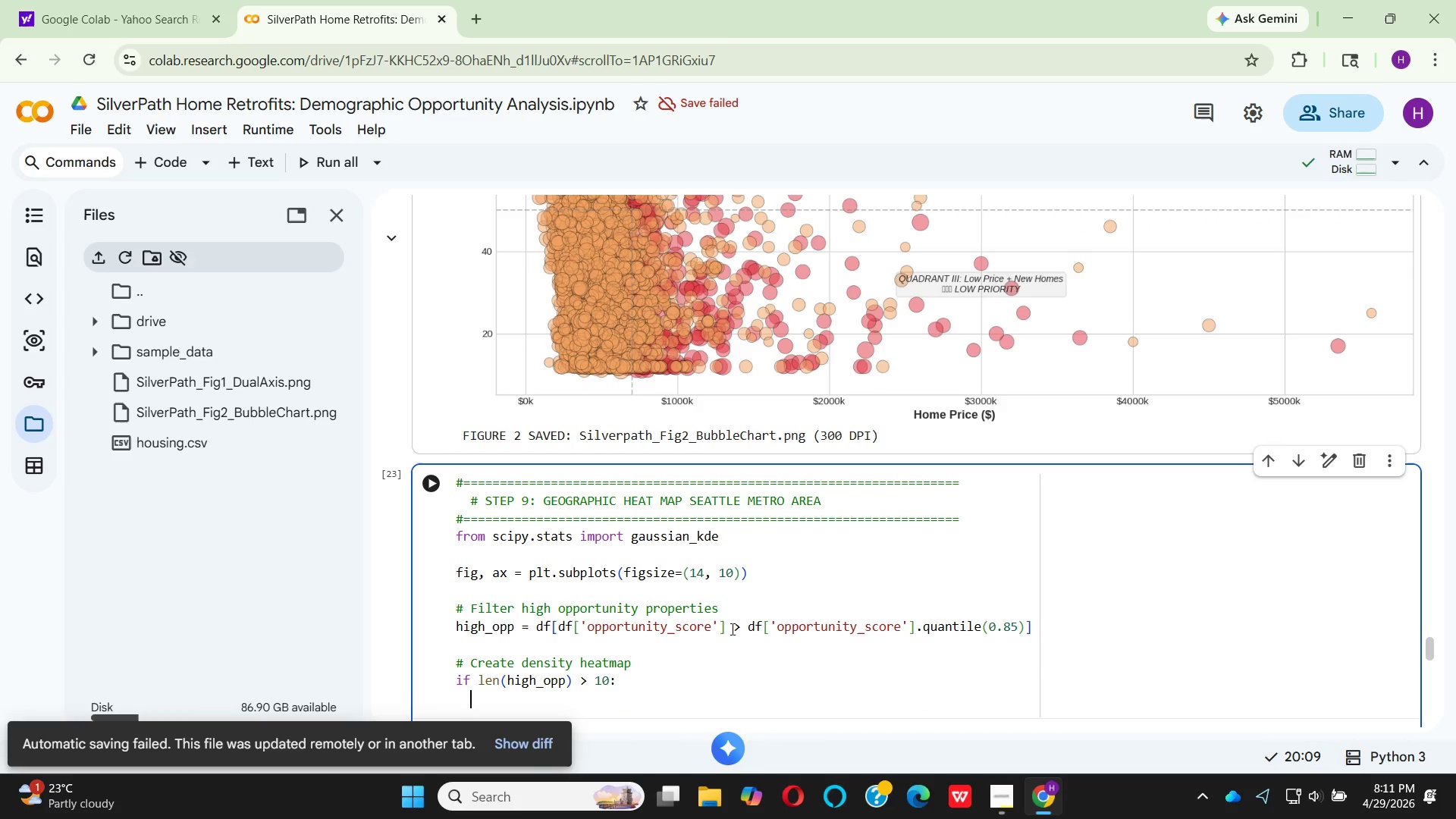 
 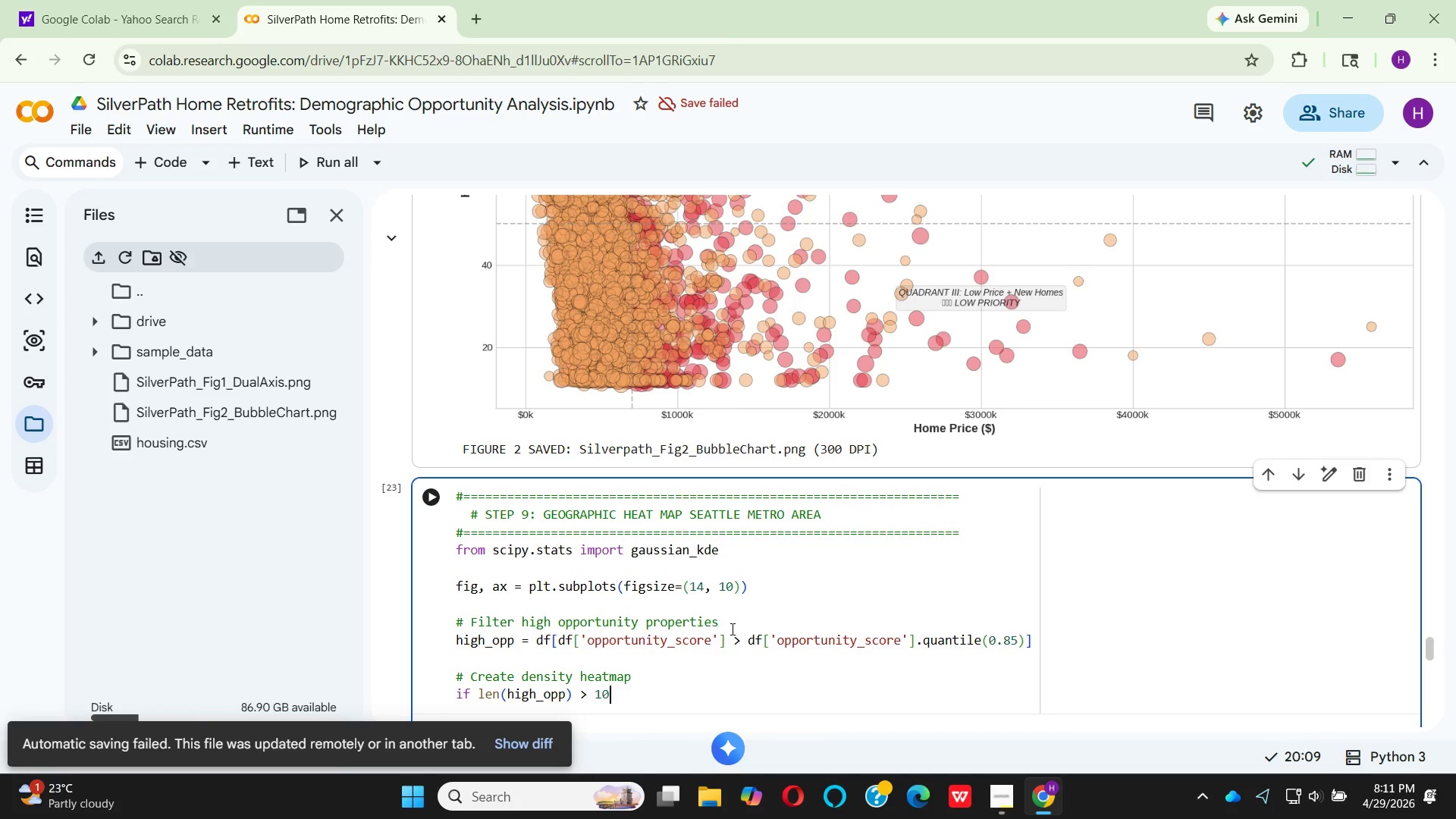 
key(Shift+Enter)
 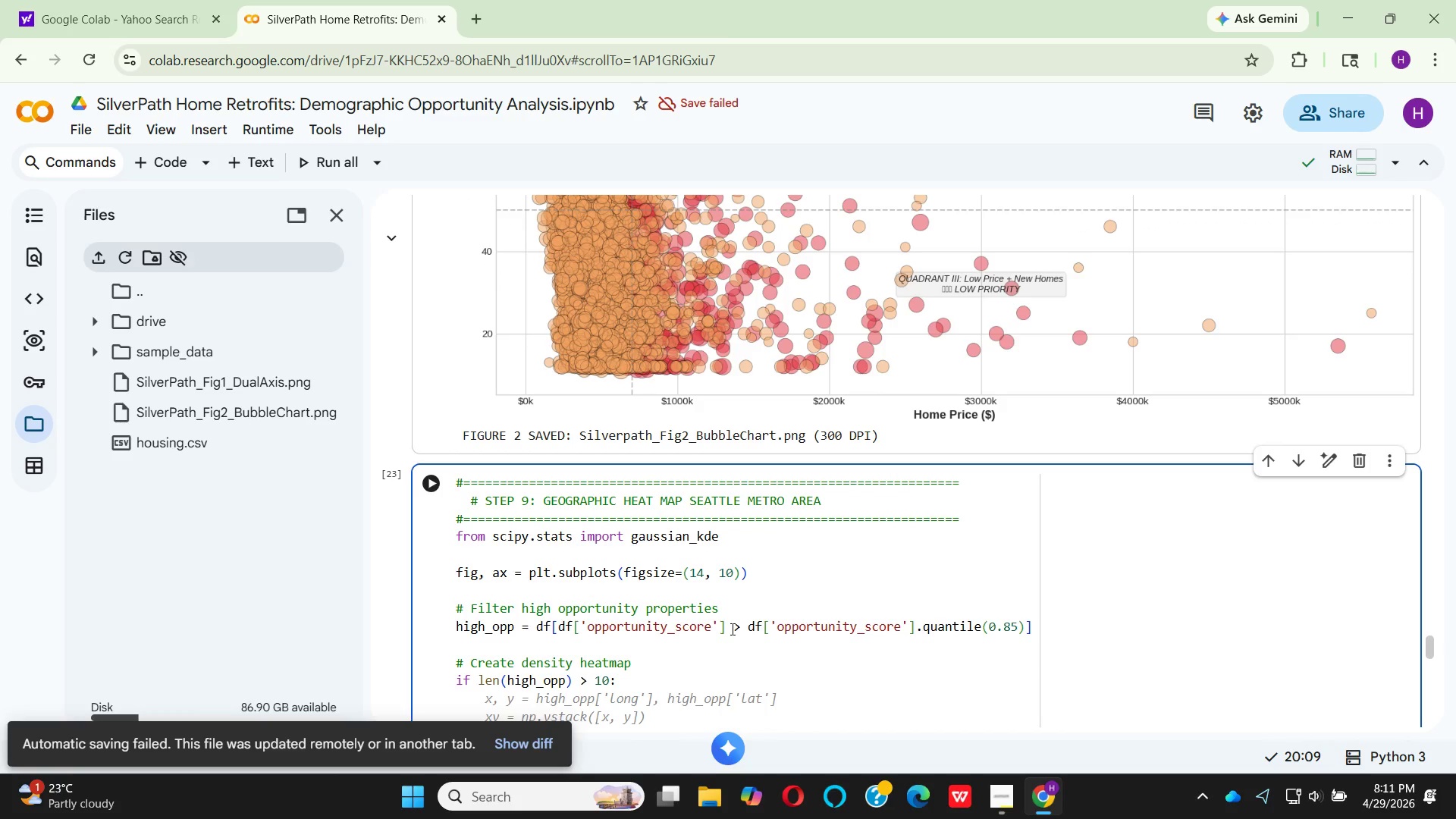 
key(Space)
 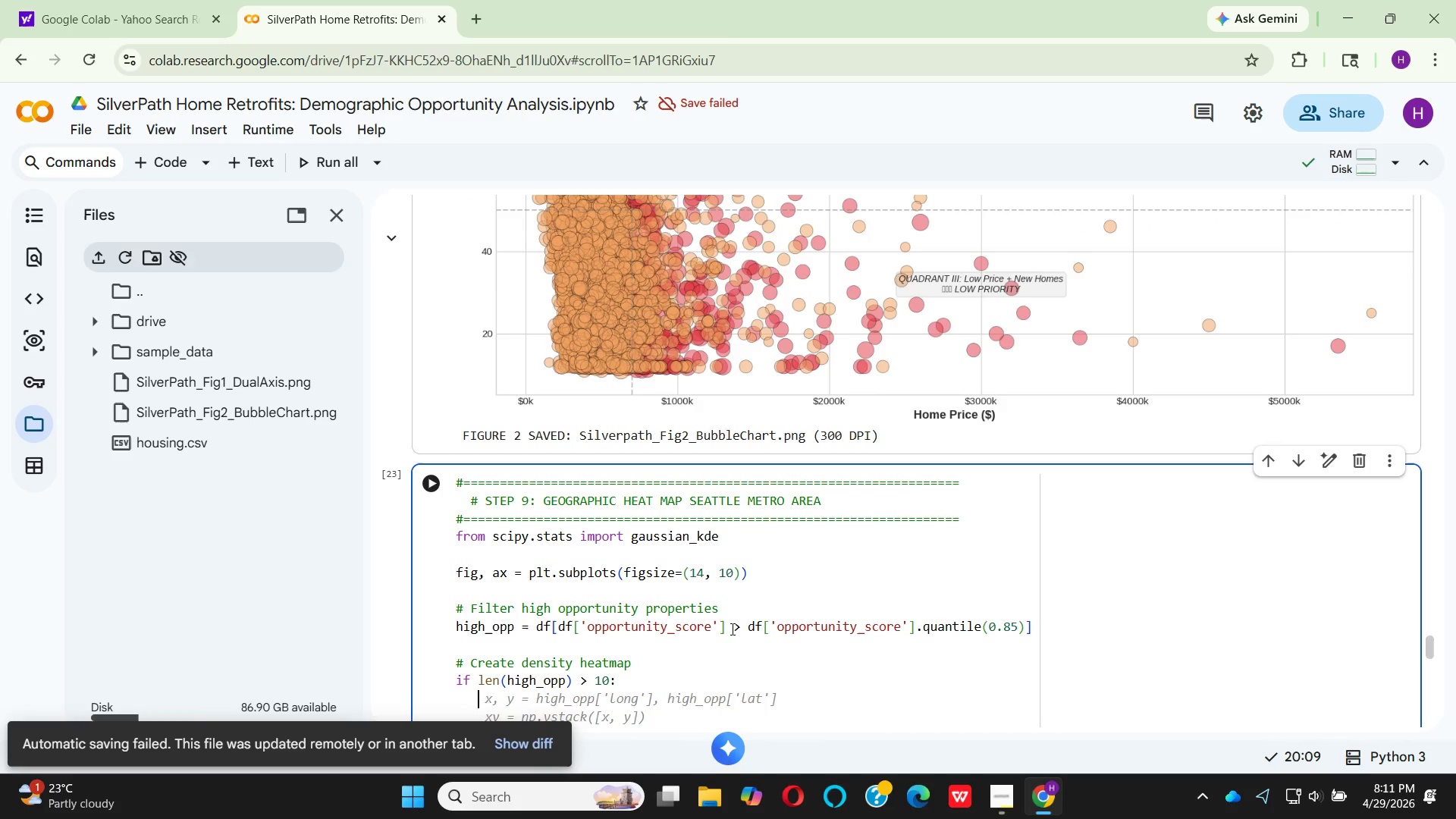 
key(Space)
 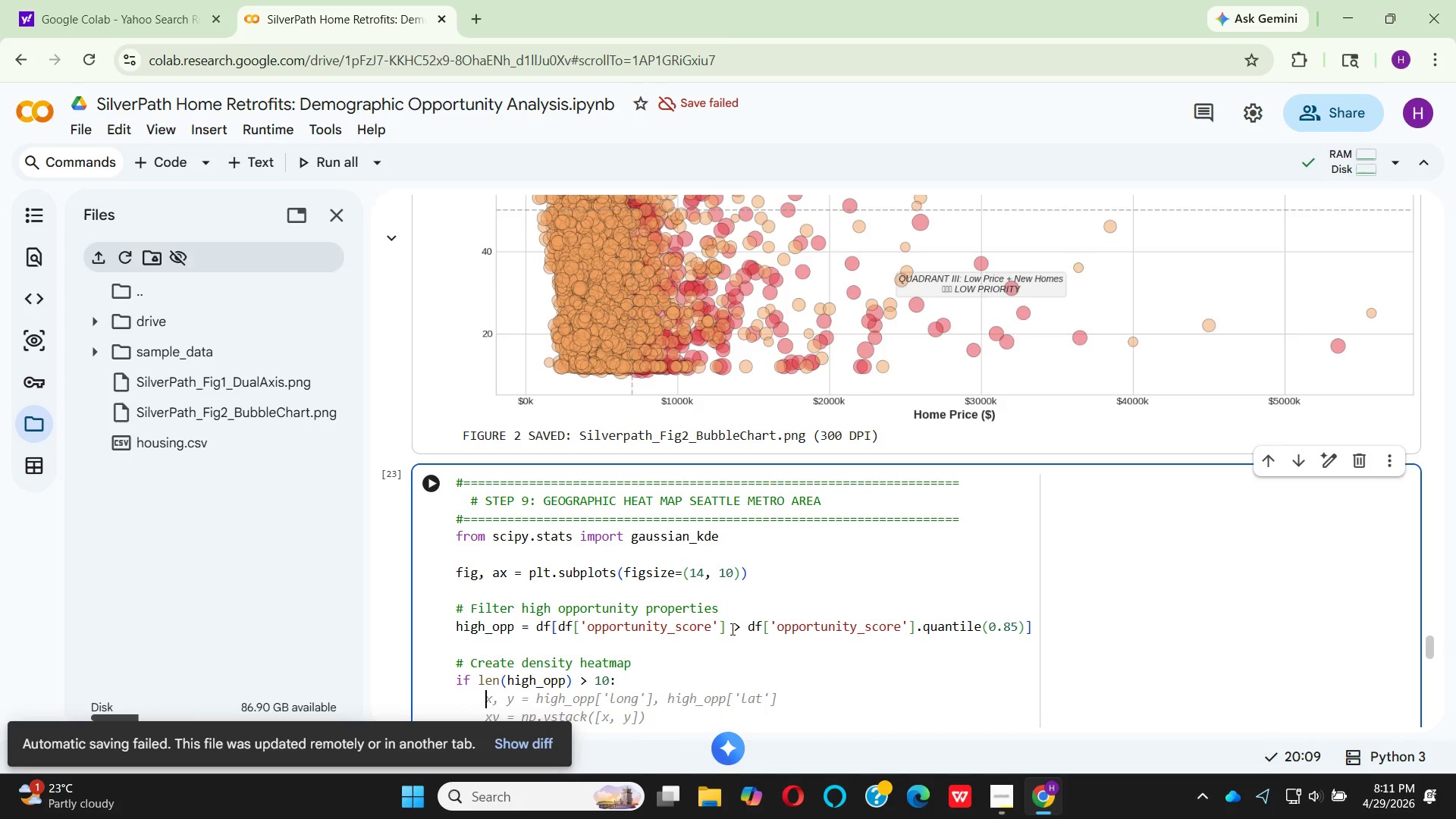 
type(xy = np)
 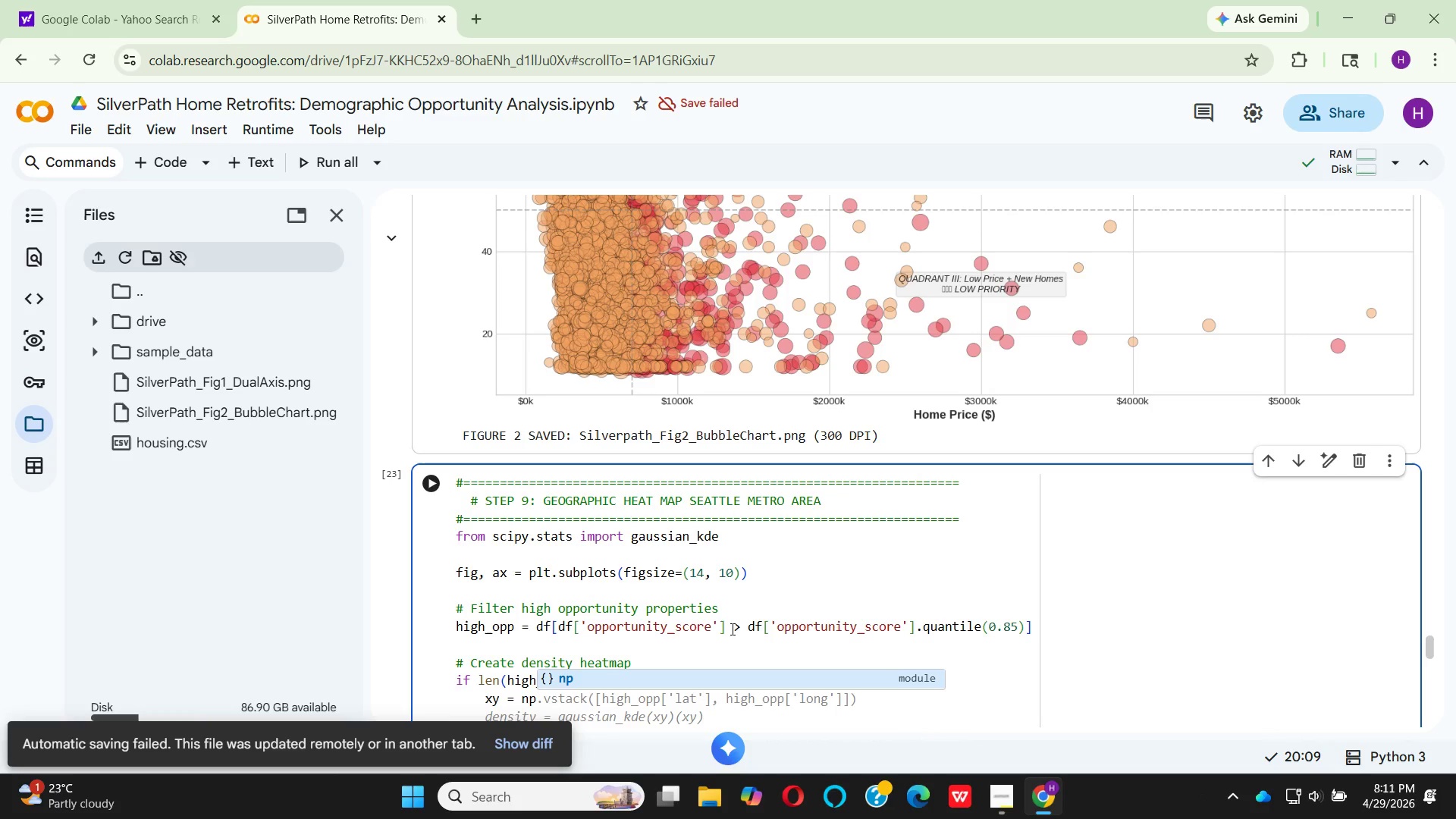 
key(Enter)
 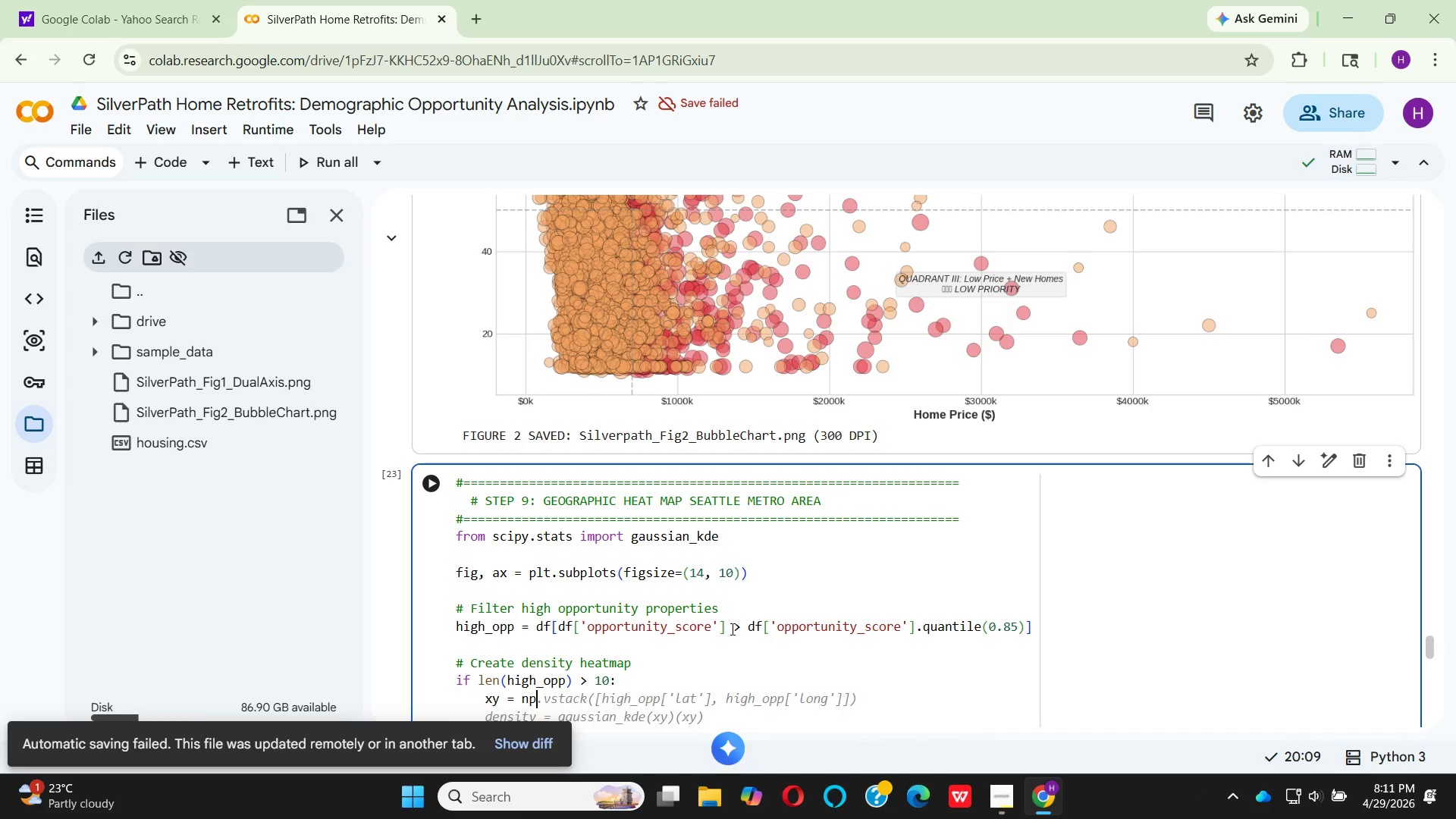 
type(.vst)
 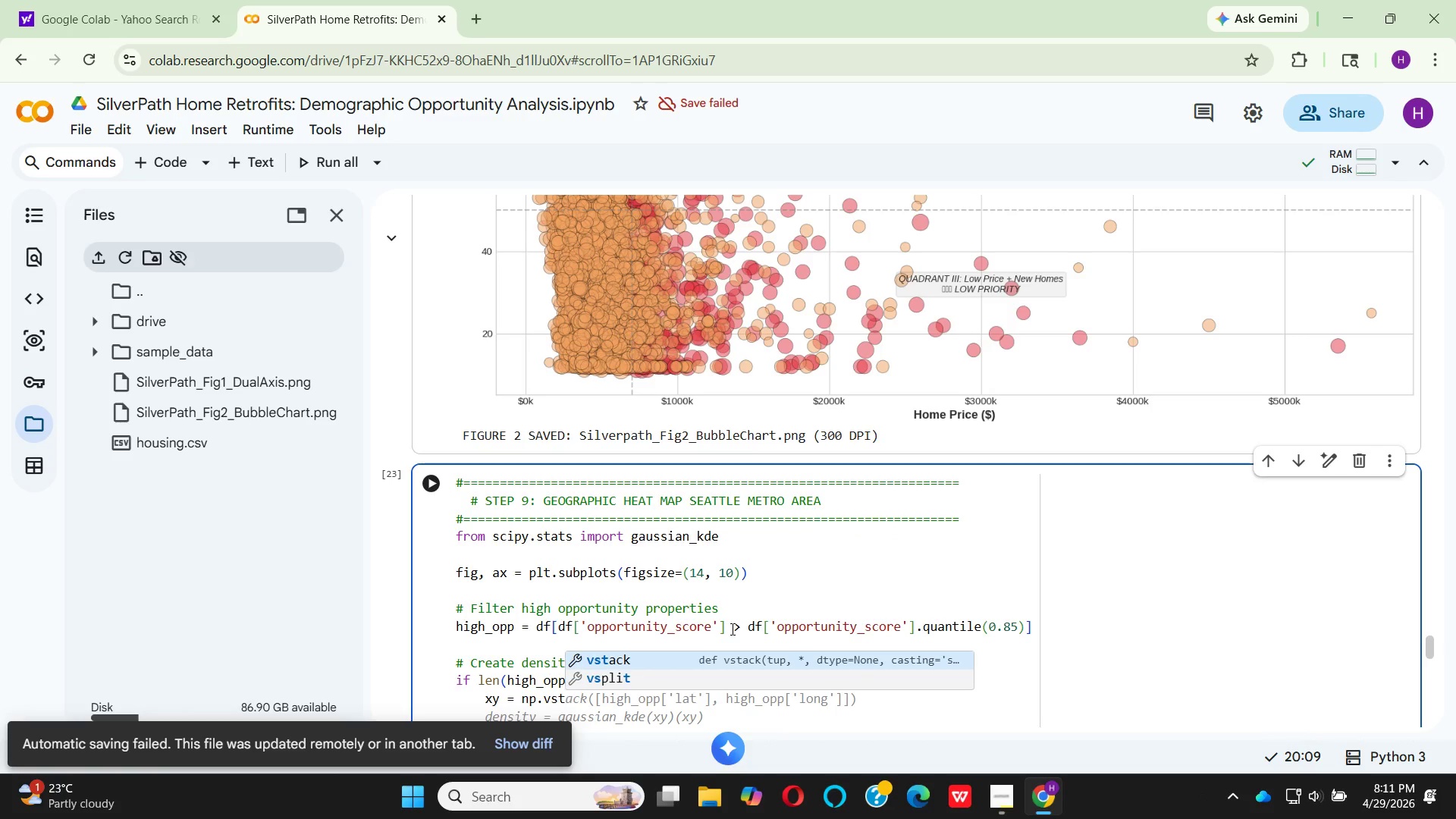 
key(Enter)
 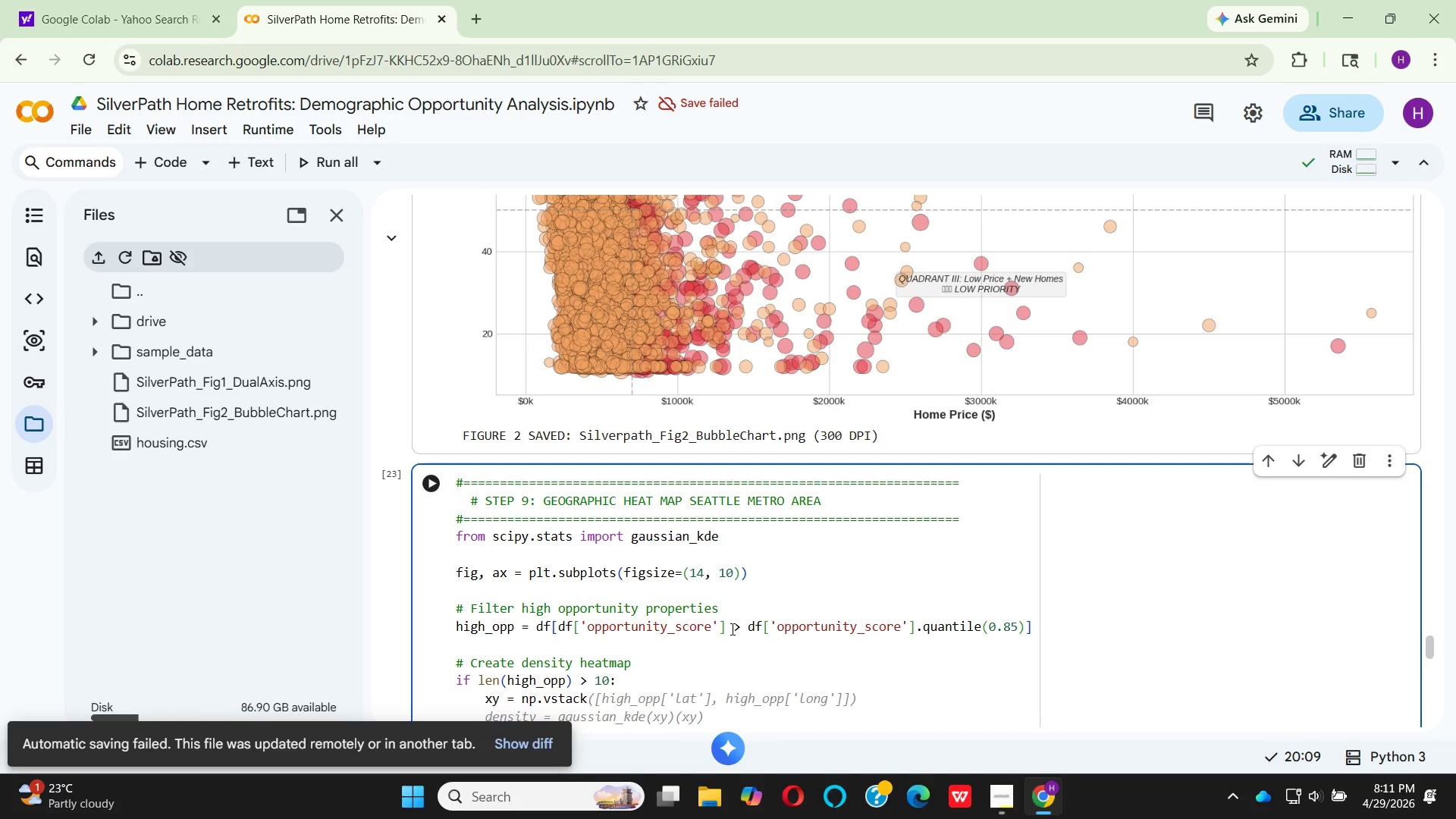 
key(Shift+9)
 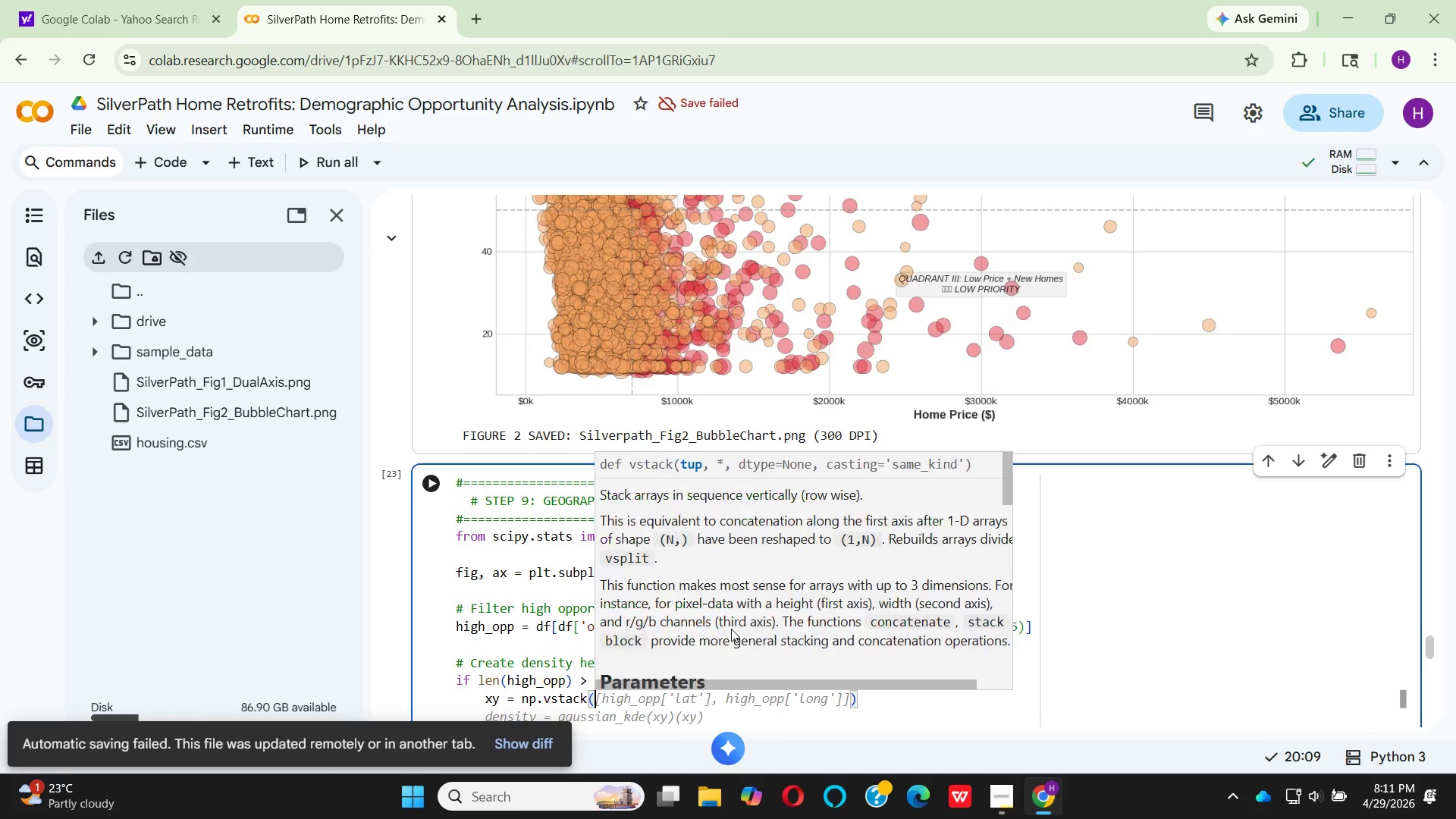 
key(BracketLeft)
 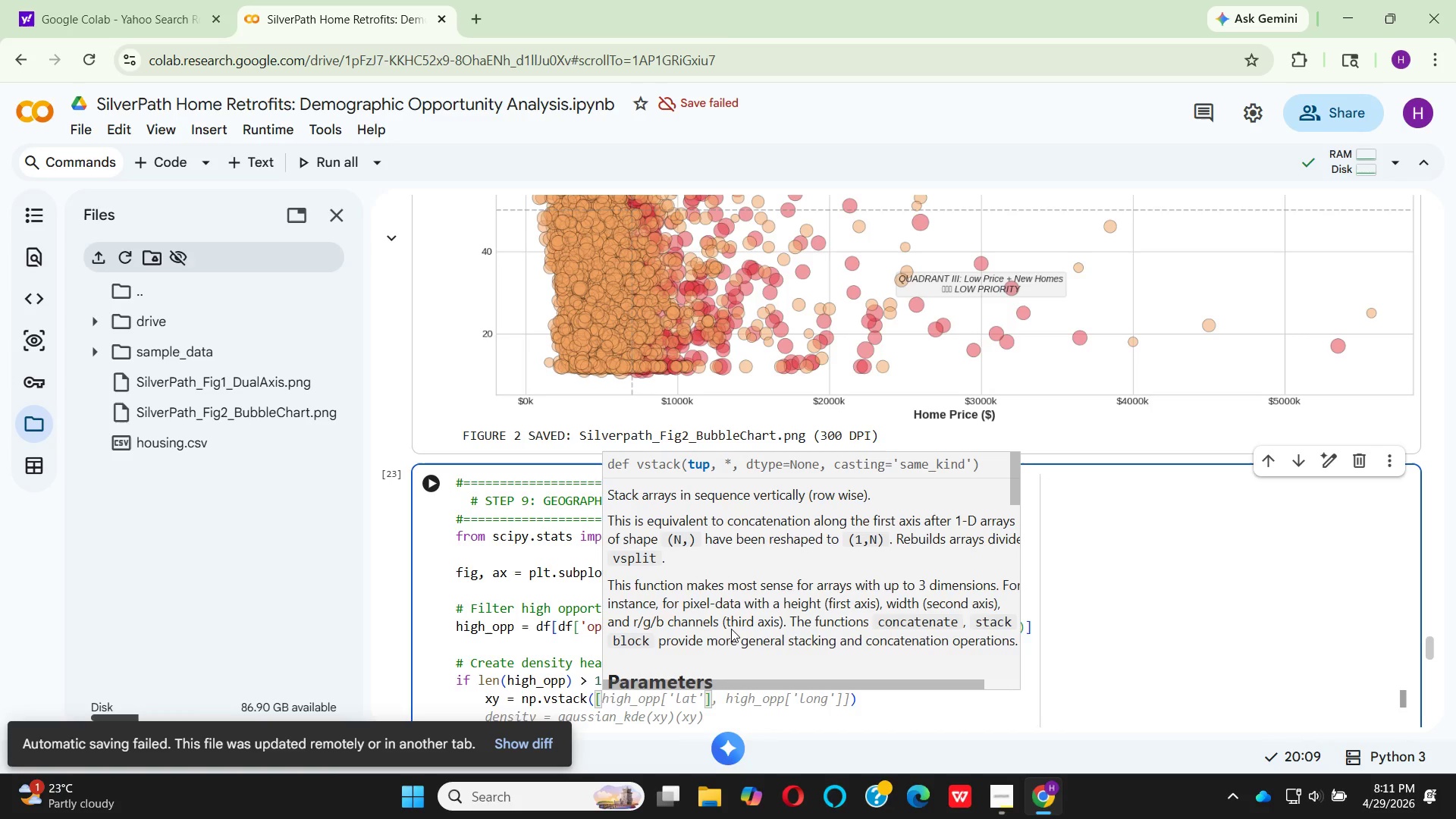 
type(hi)
 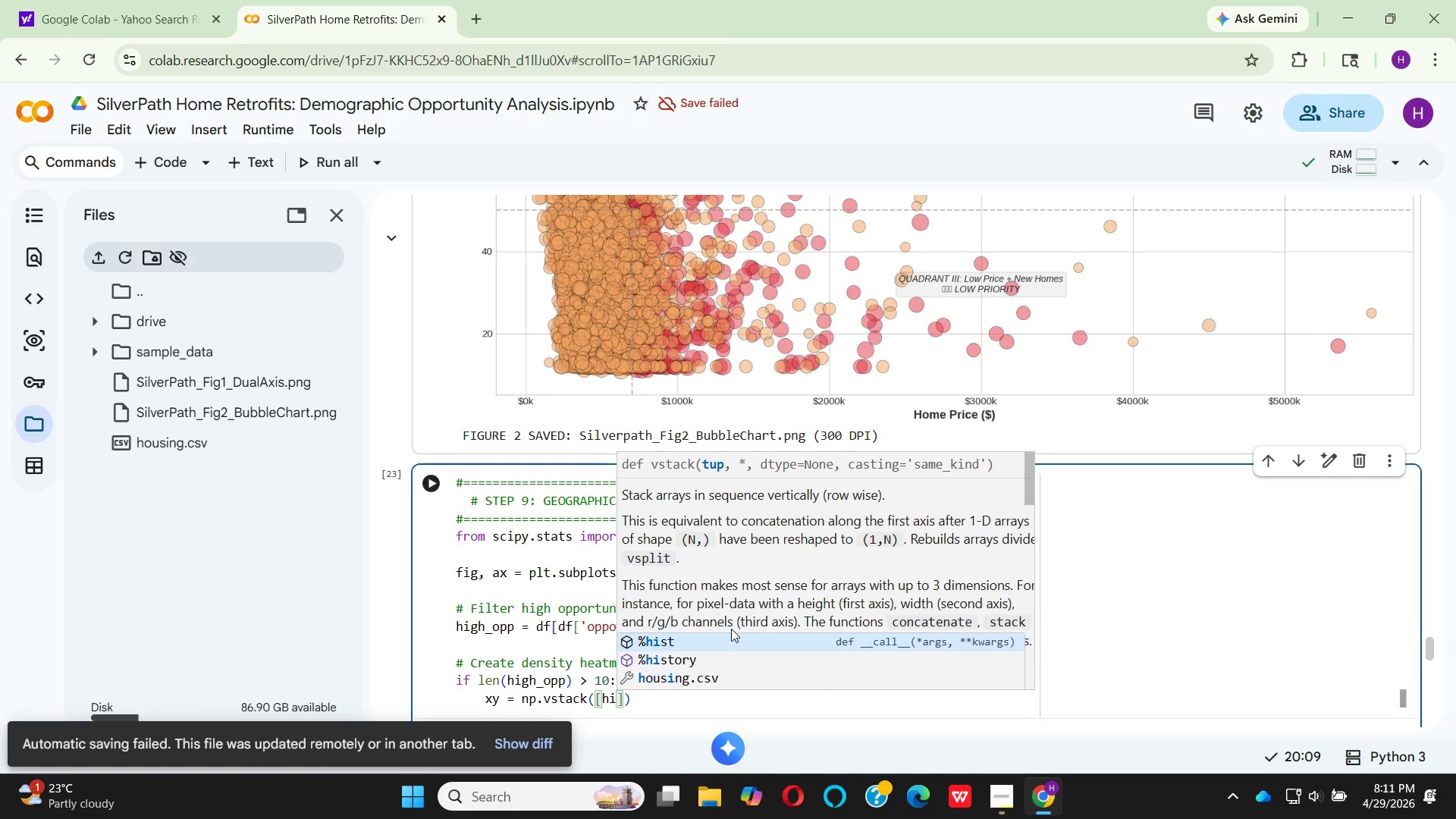 
type(gh_)
 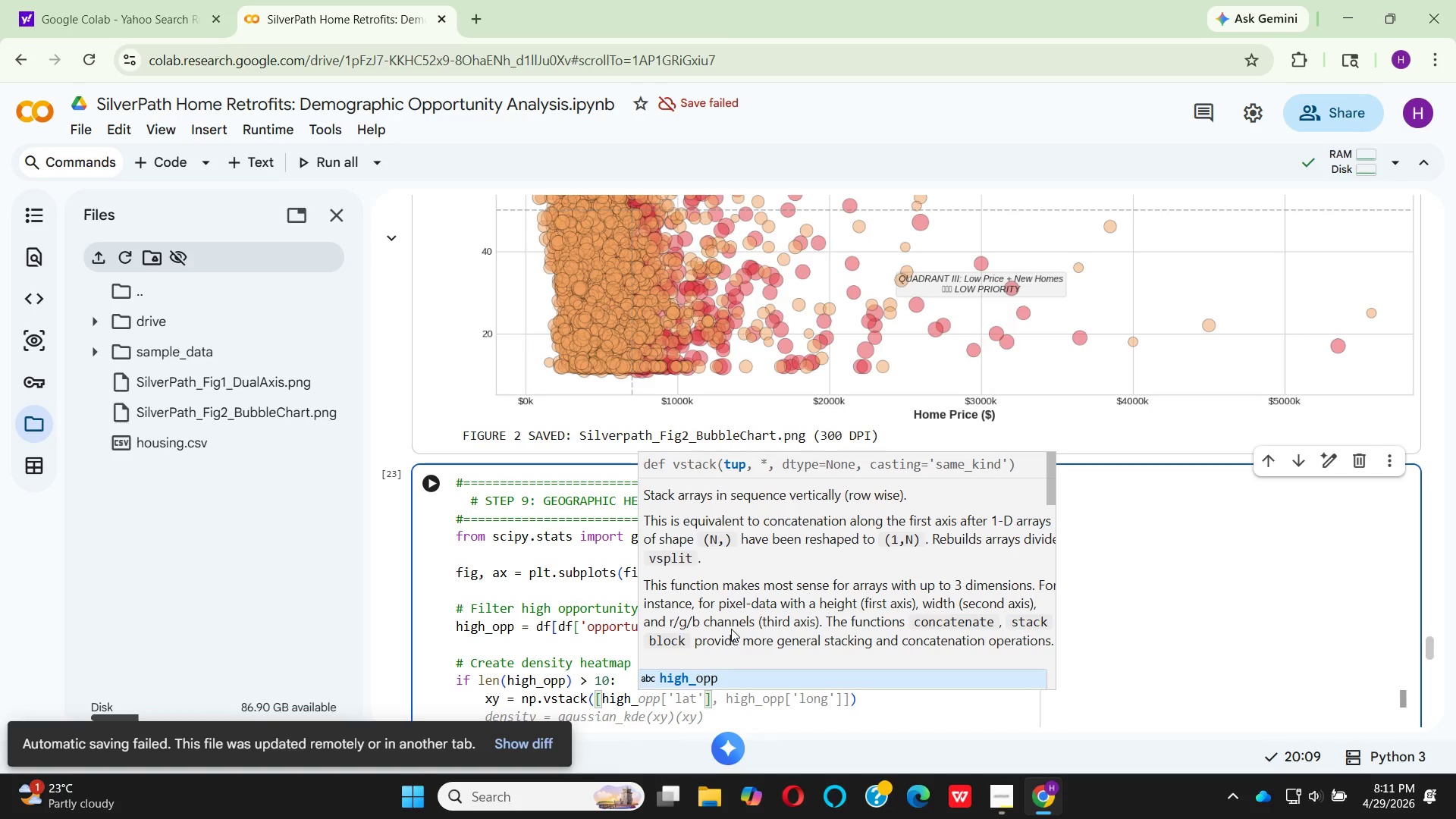 
key(Enter)
 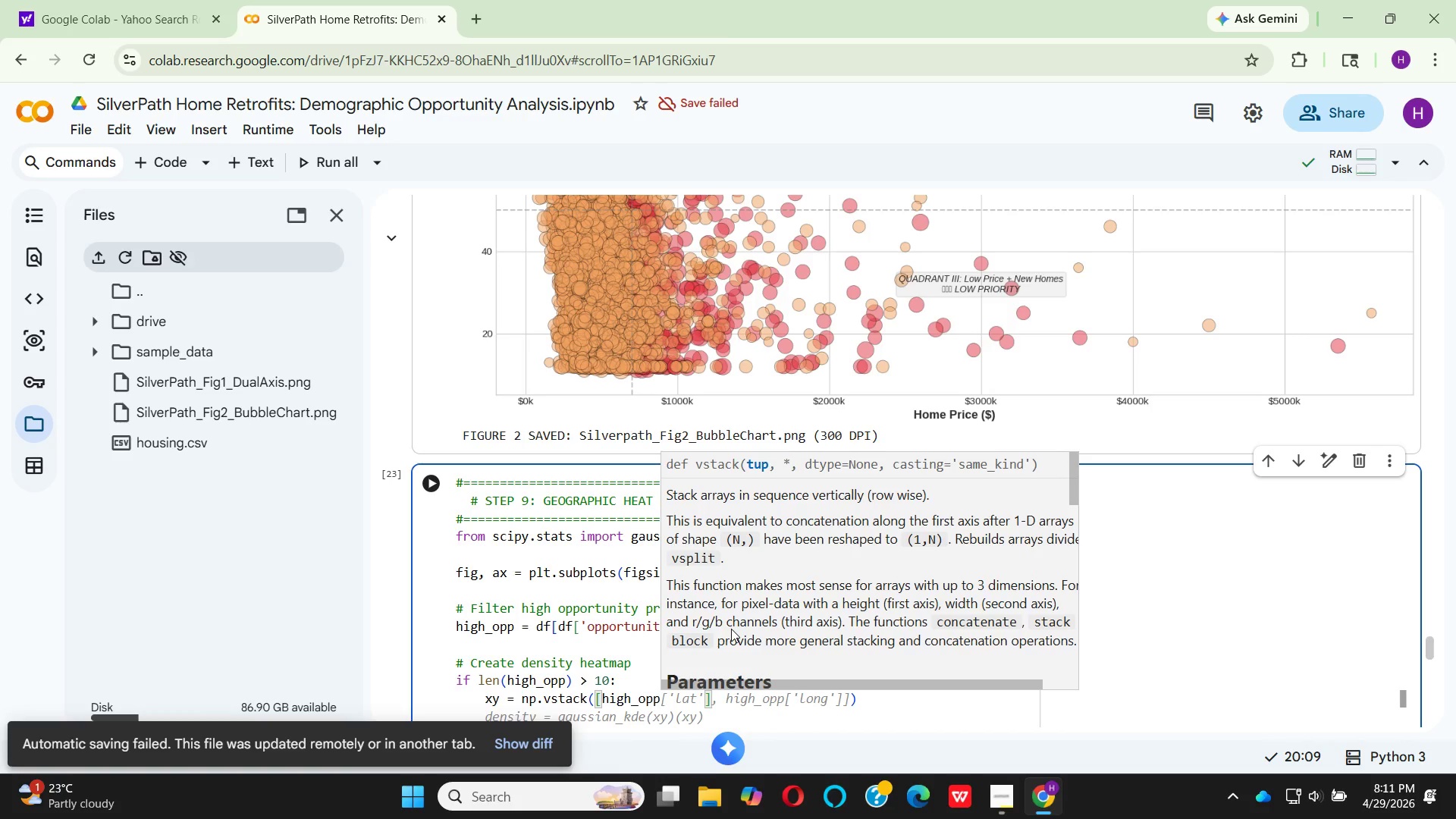 
type(['long)
 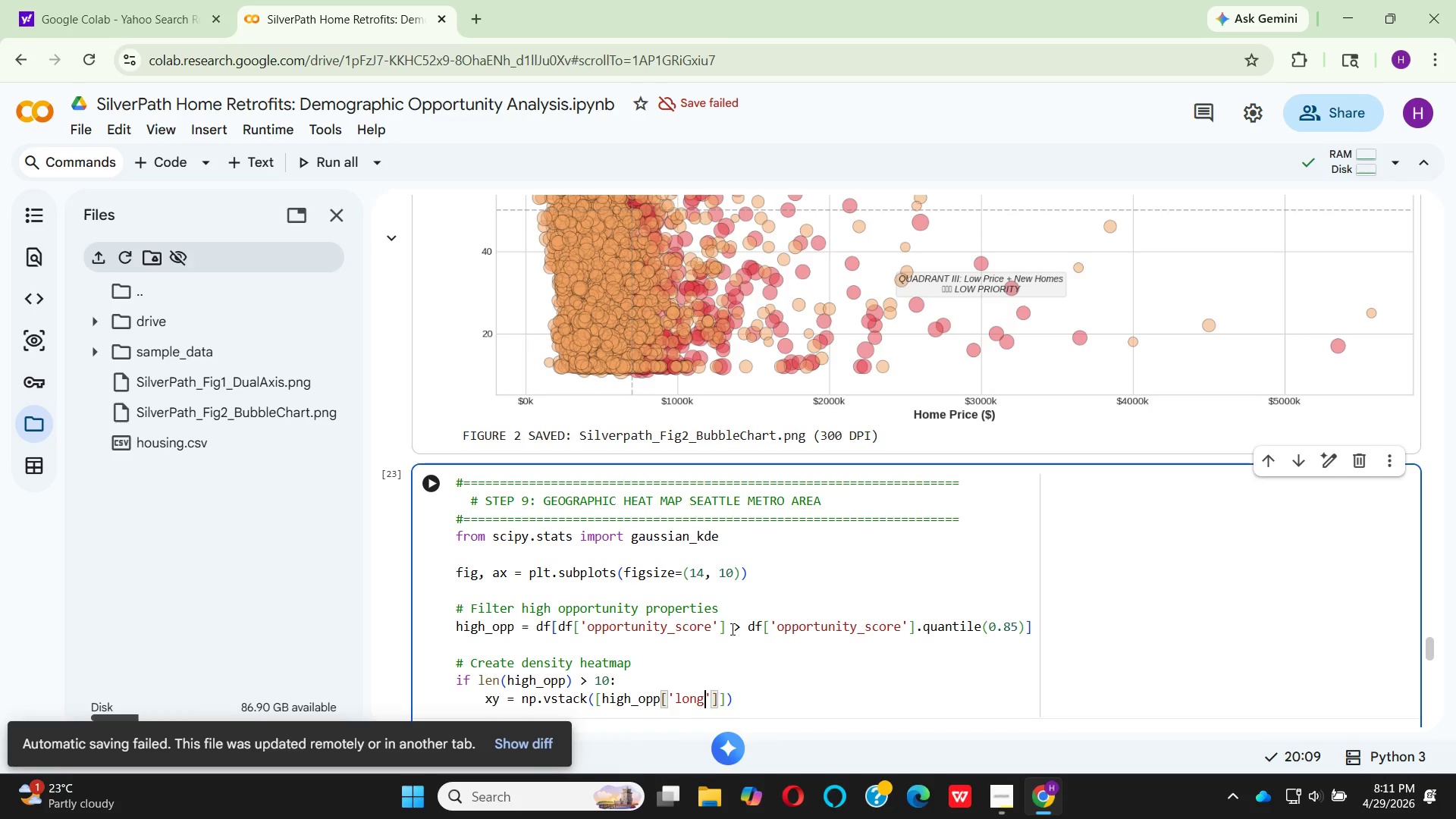 
key(ArrowRight)
 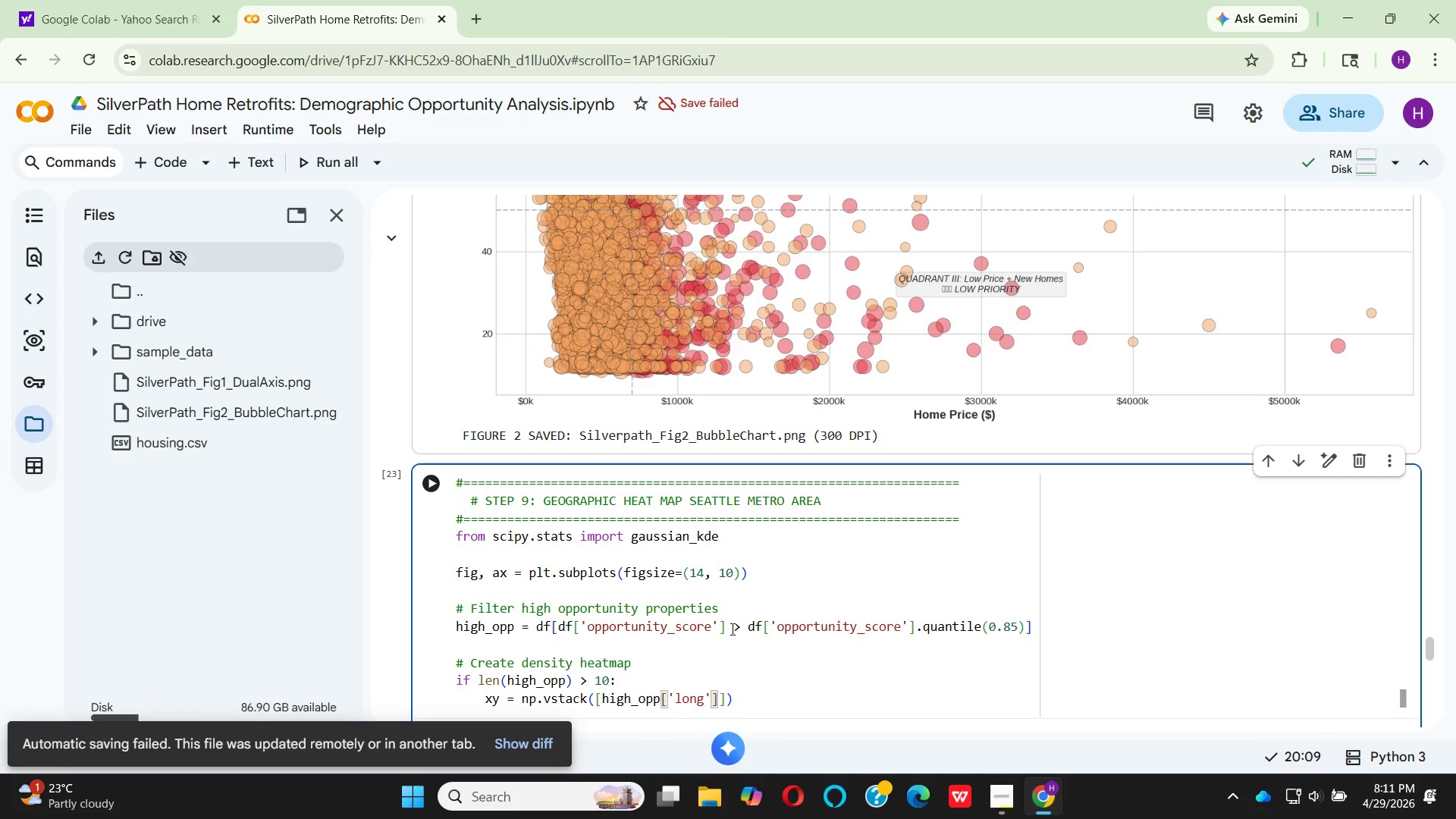 
key(ArrowRight)
 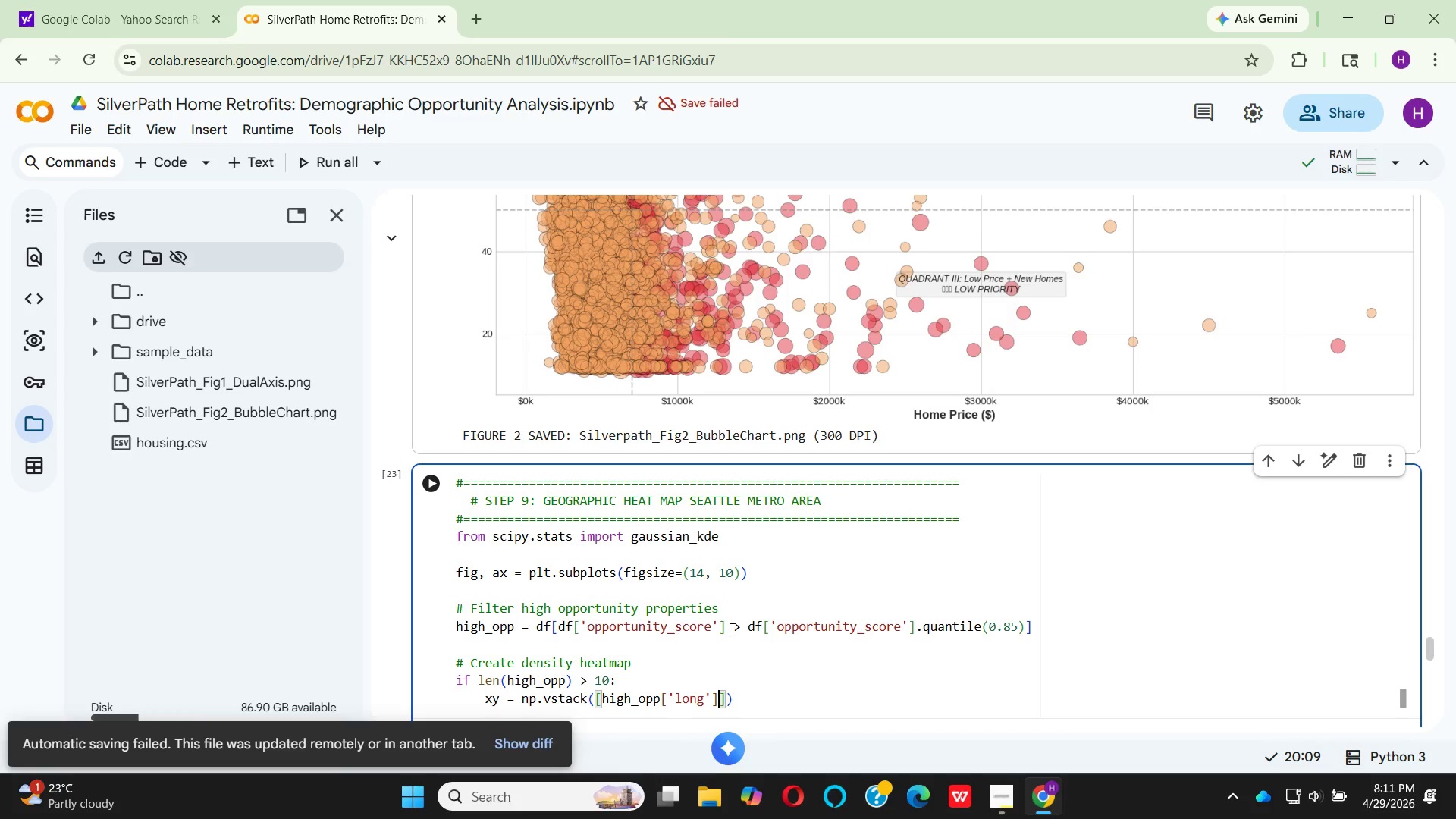 
type(, high_)
 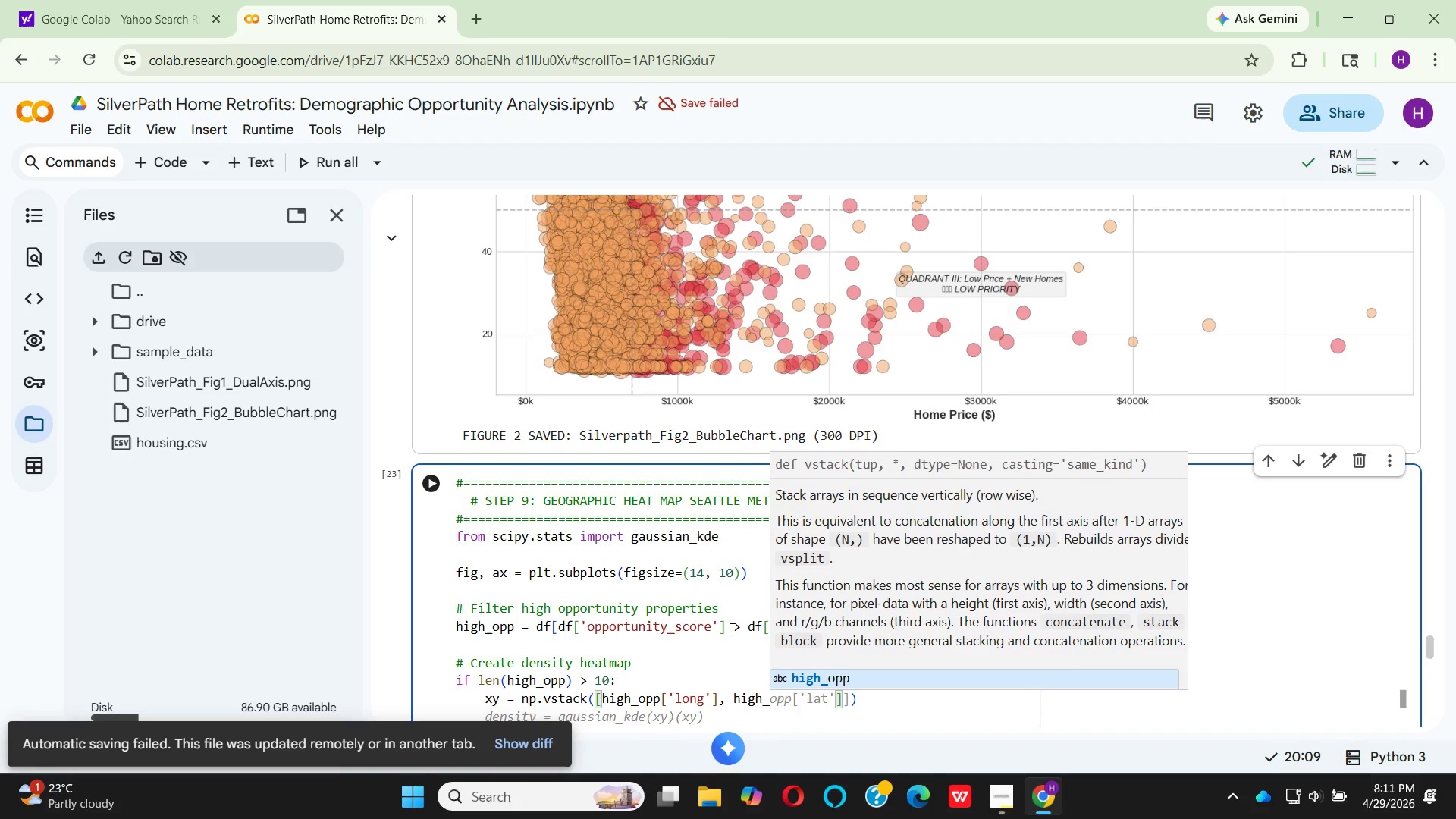 
key(Enter)
 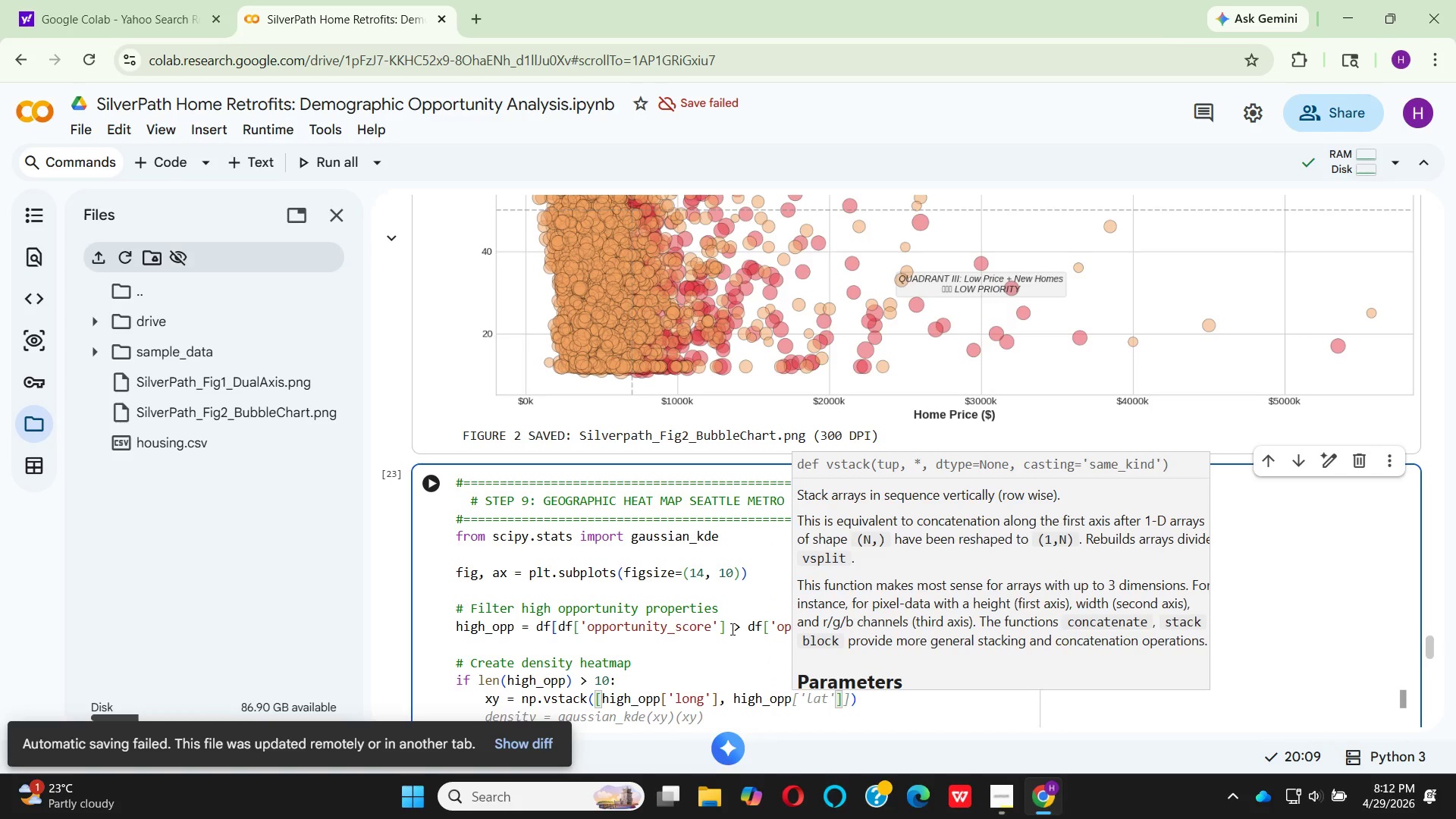 
type(['lat)
 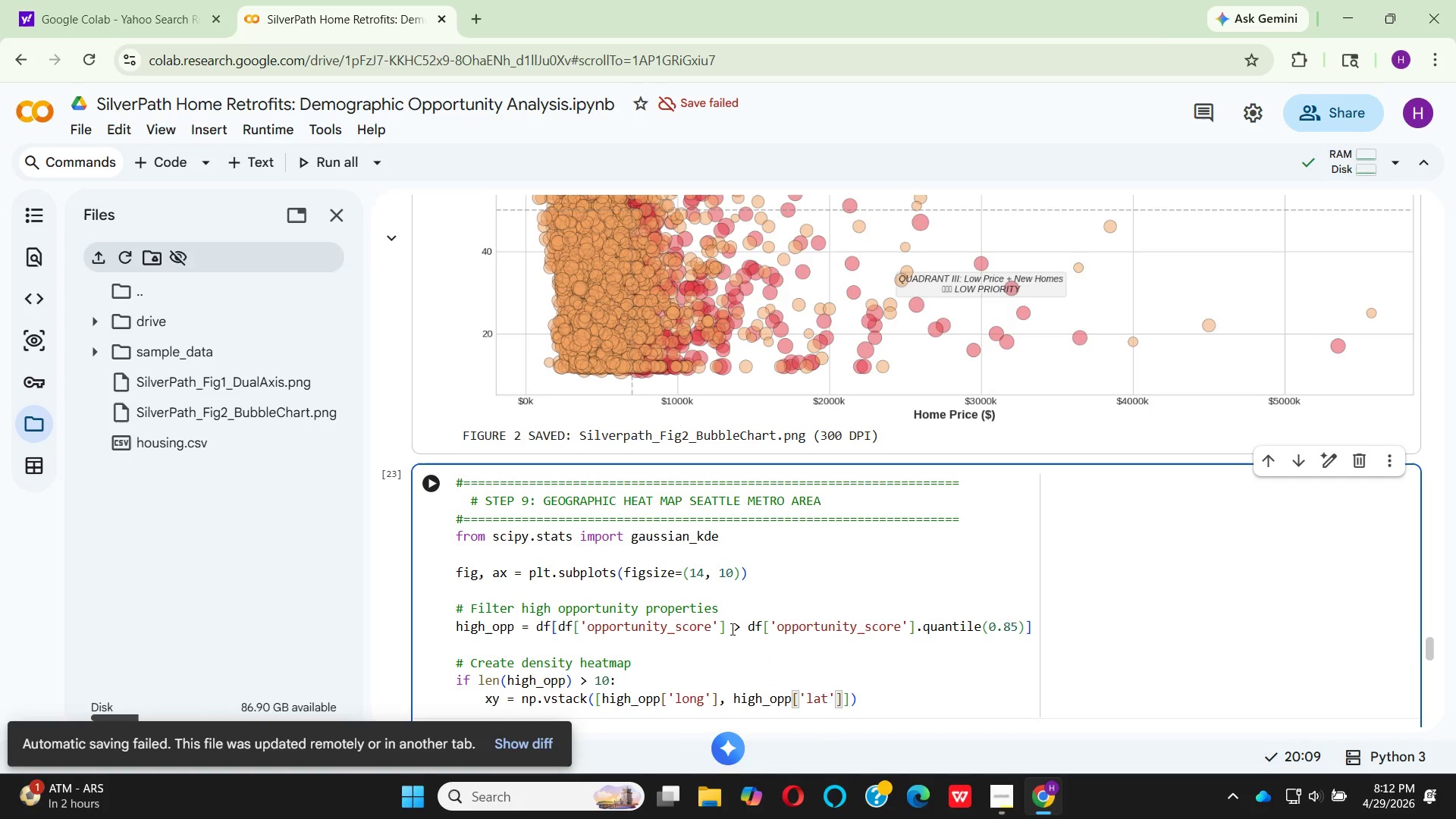 
key(ArrowRight)
 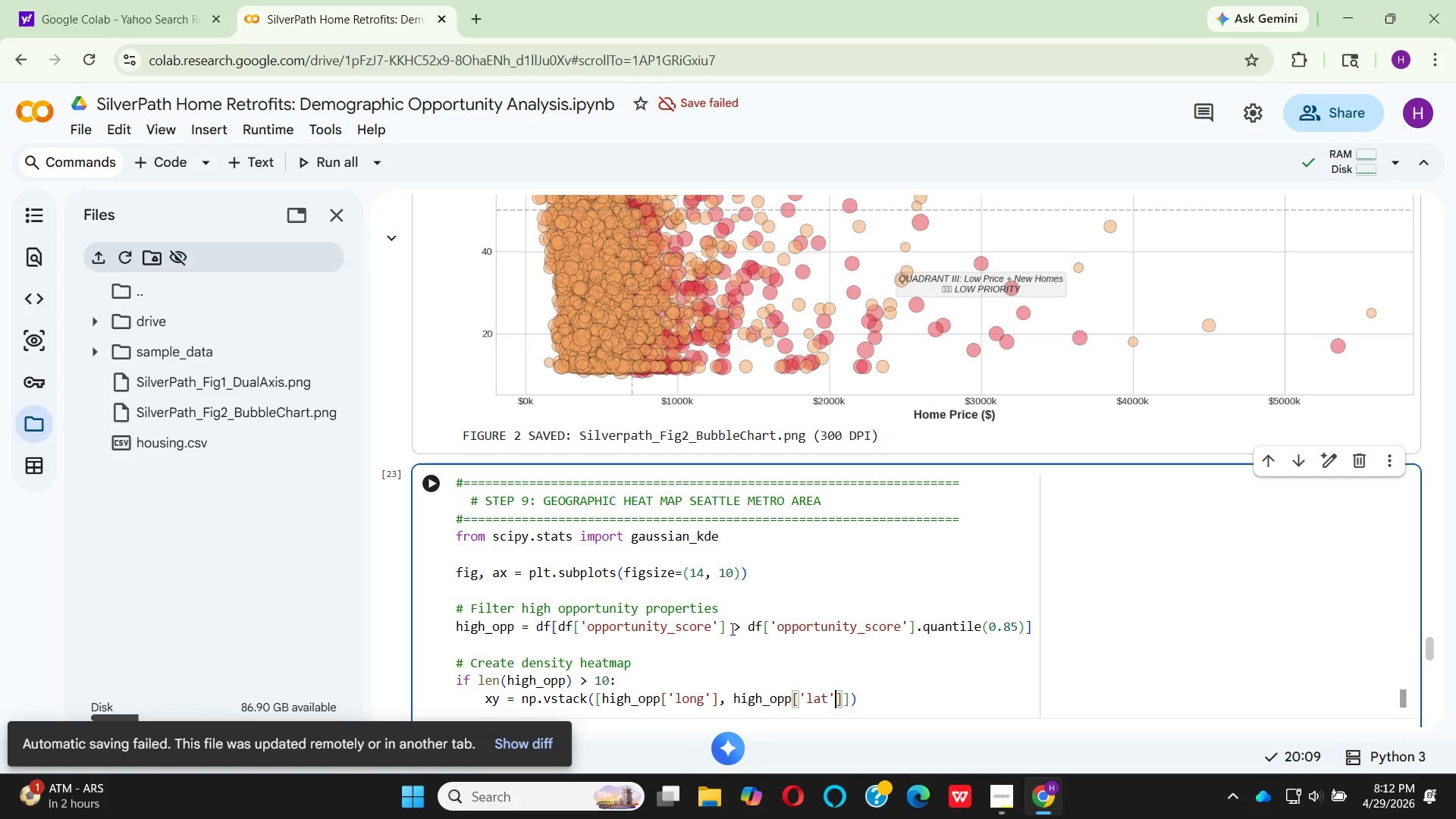 
key(ArrowRight)
 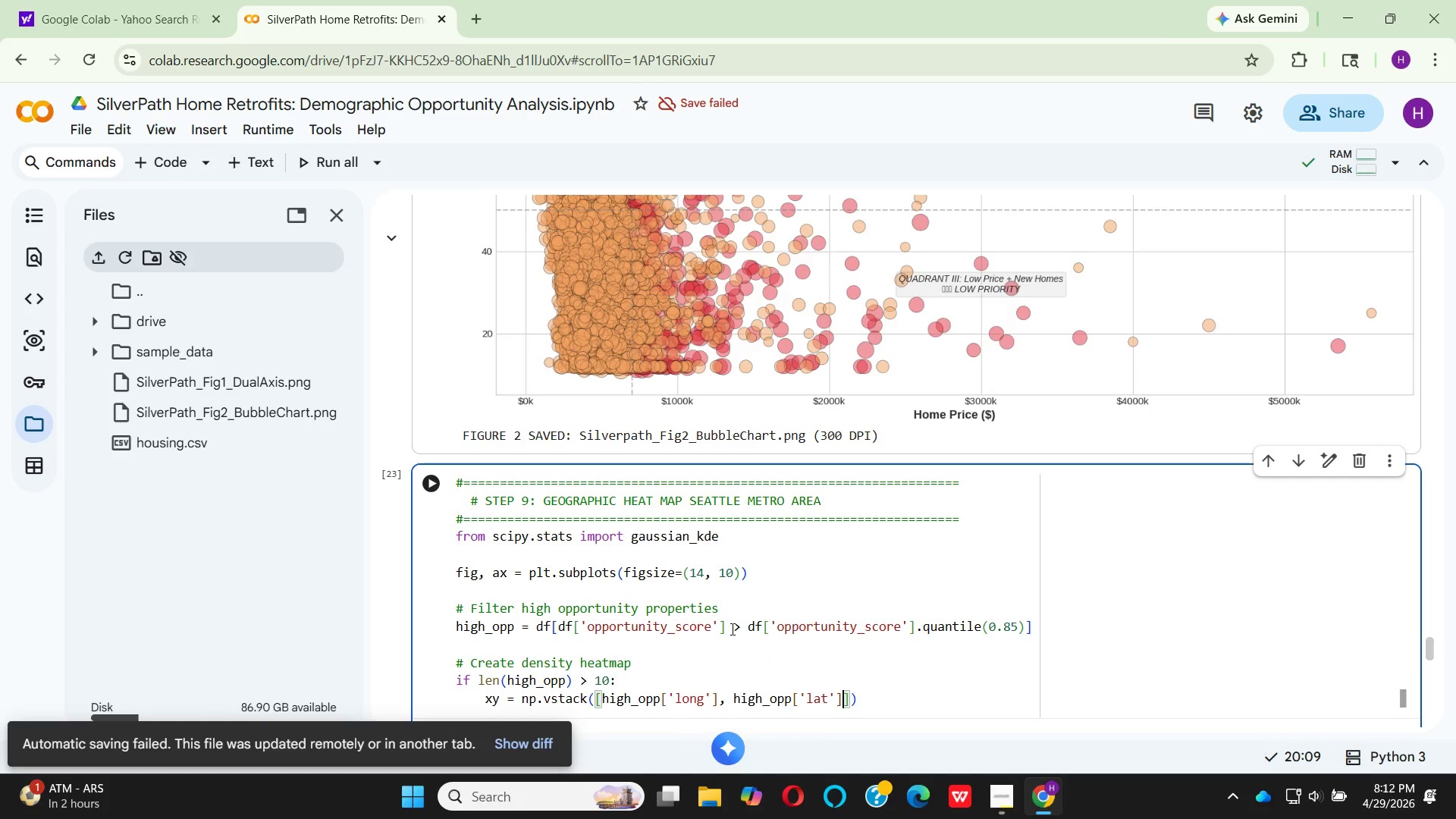 
key(ArrowRight)
 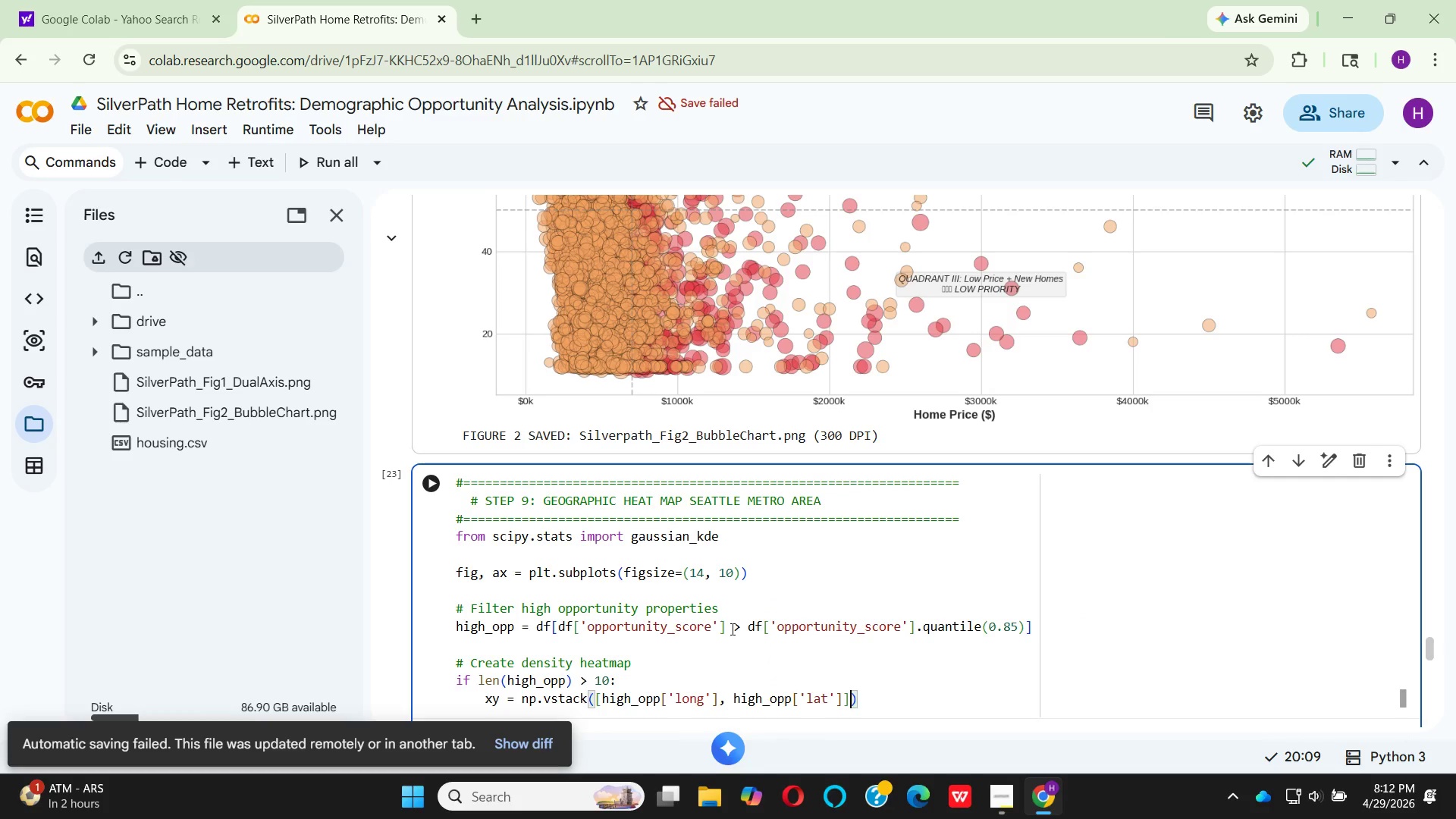 
key(ArrowRight)
 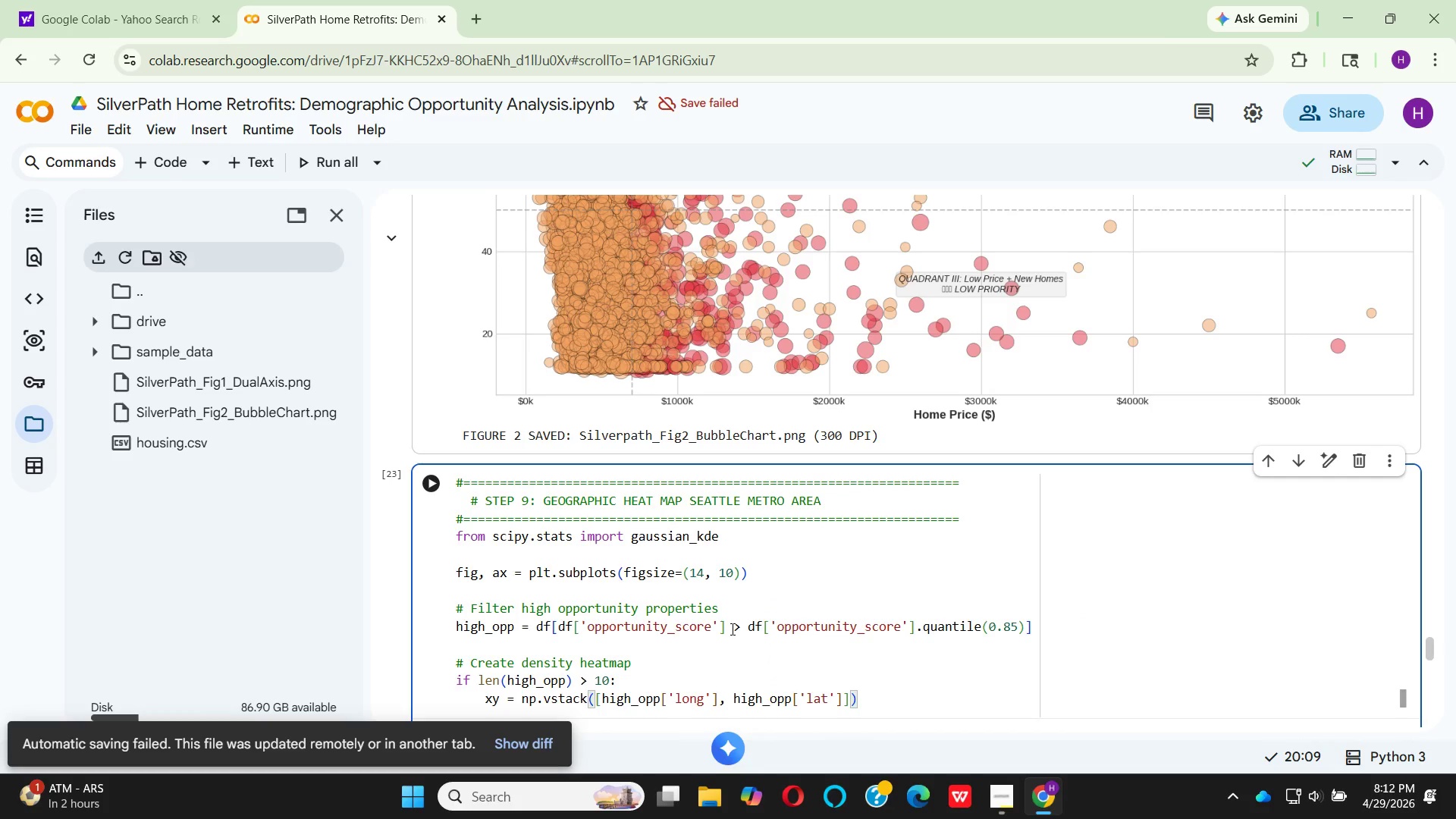 
key(Enter)
 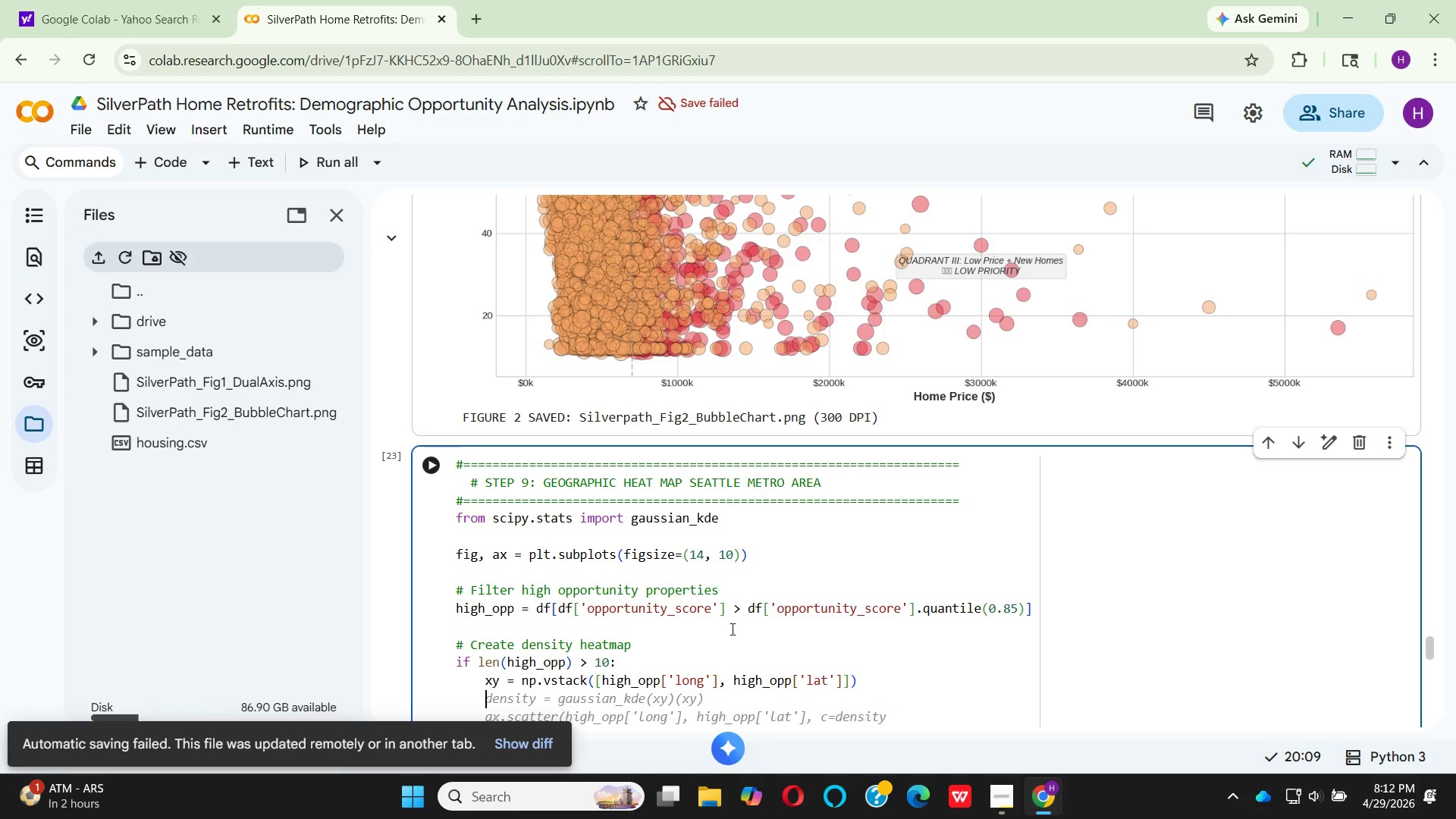 
key(Z)
 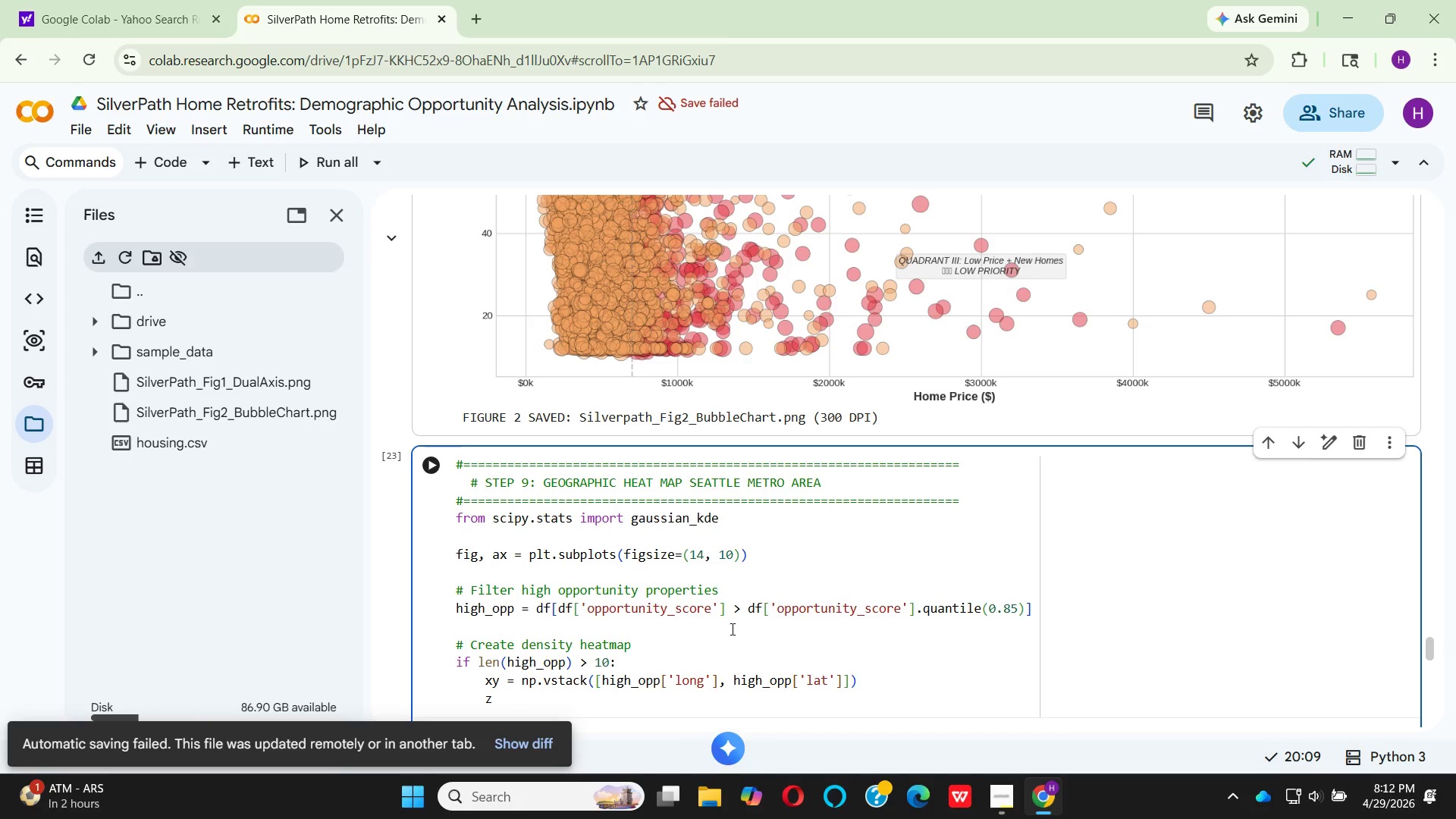 
key(Space)
 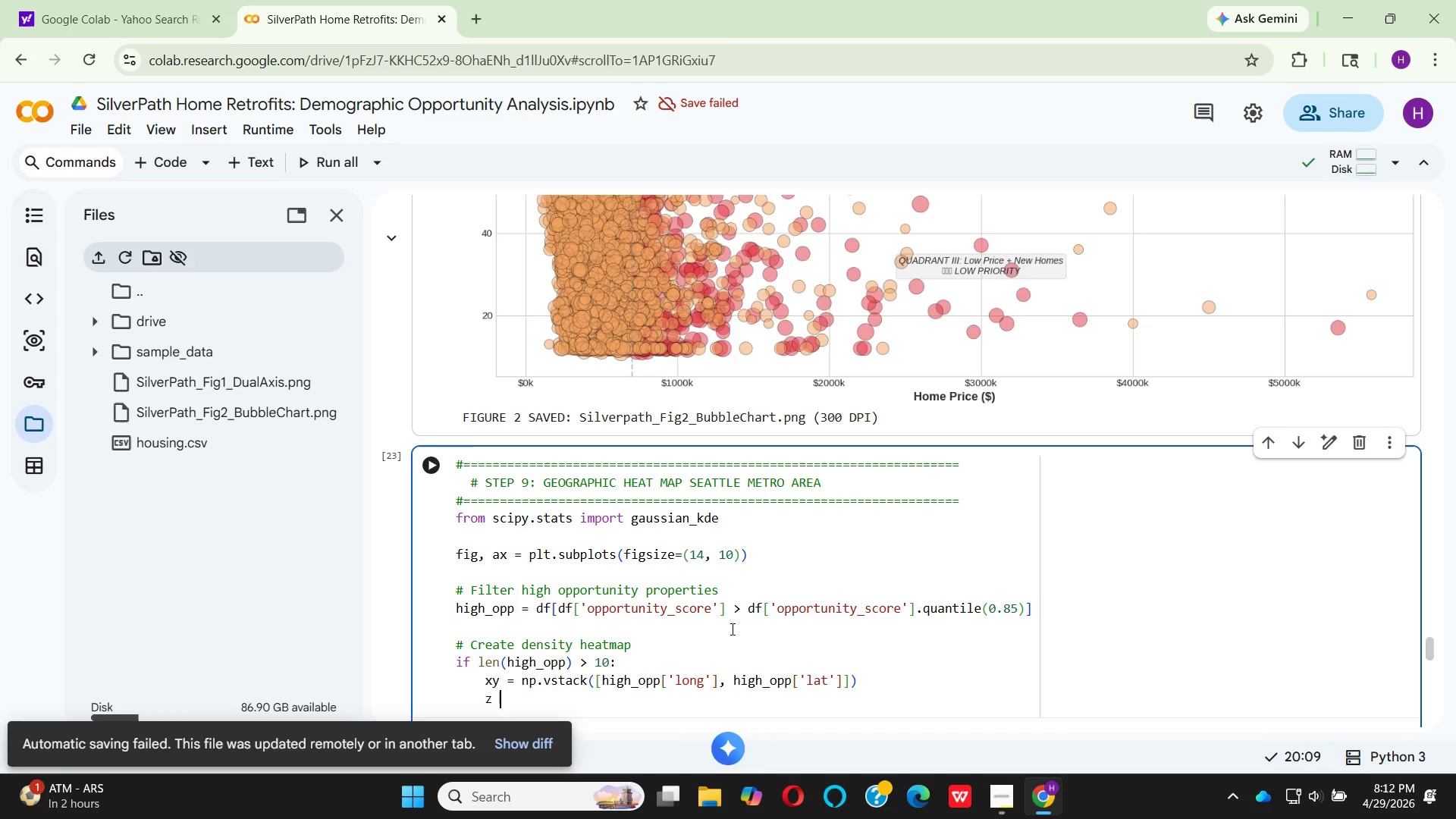 
key(Equal)
 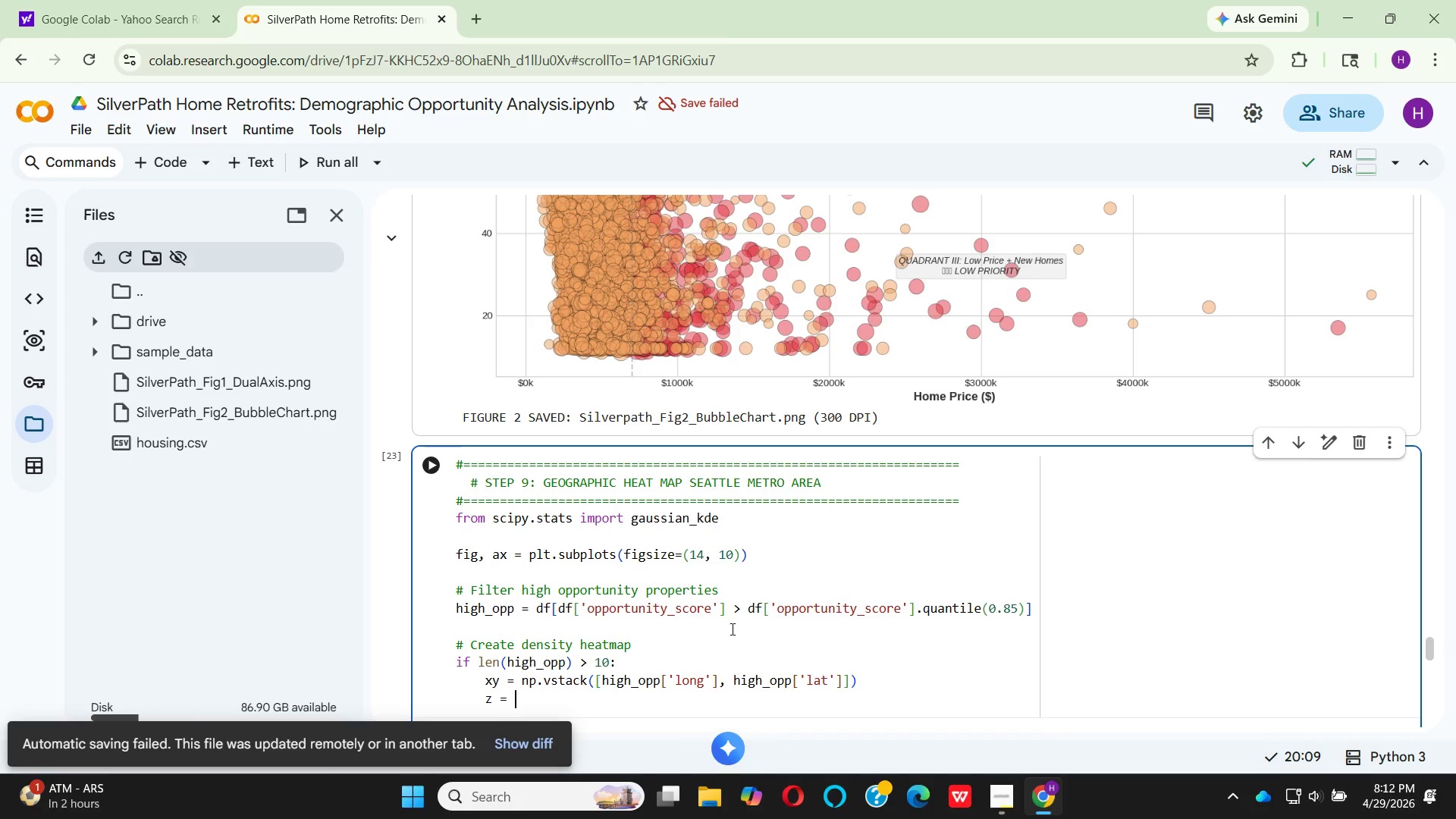 
key(Space)
 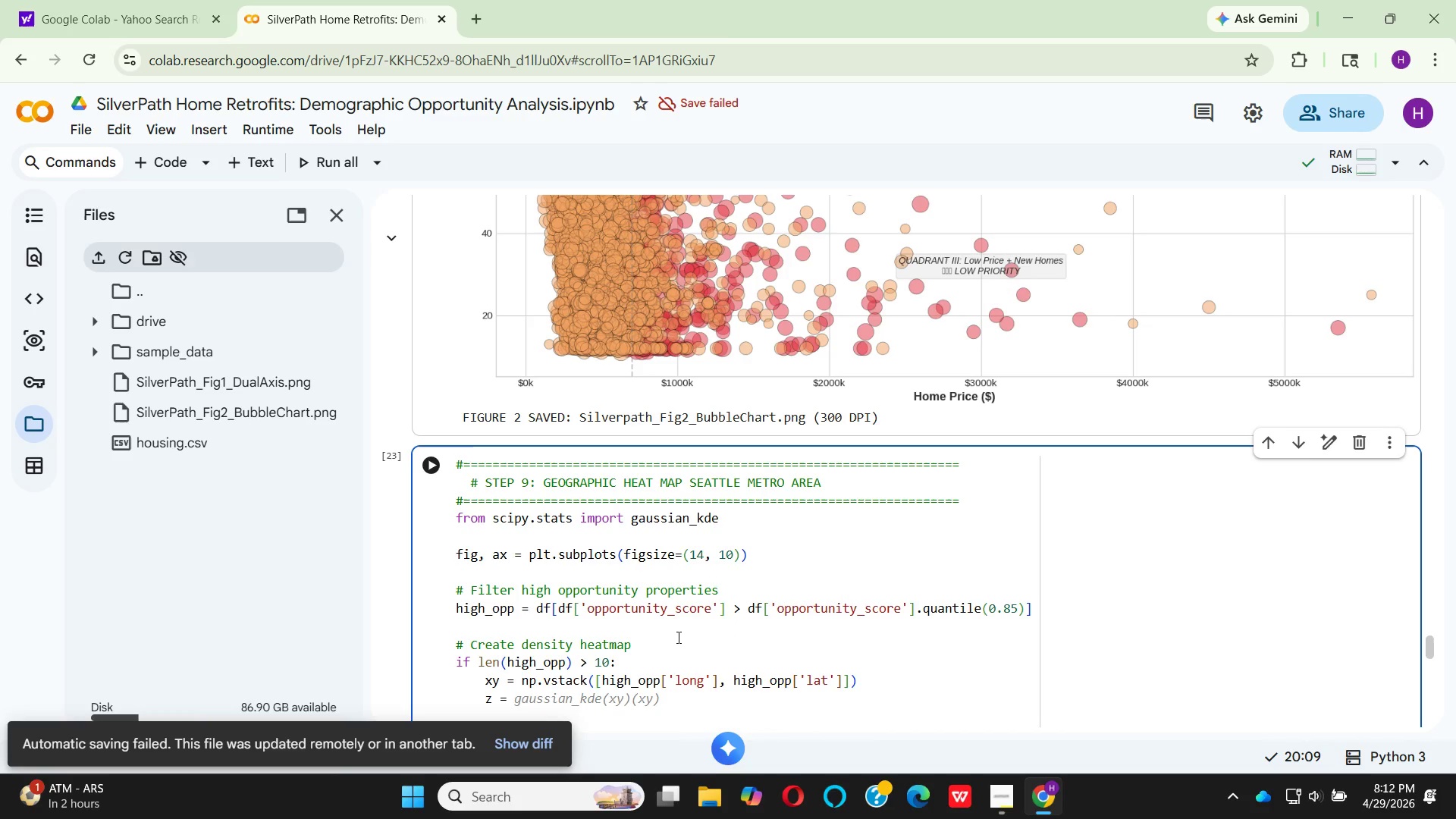 
wait(6.27)
 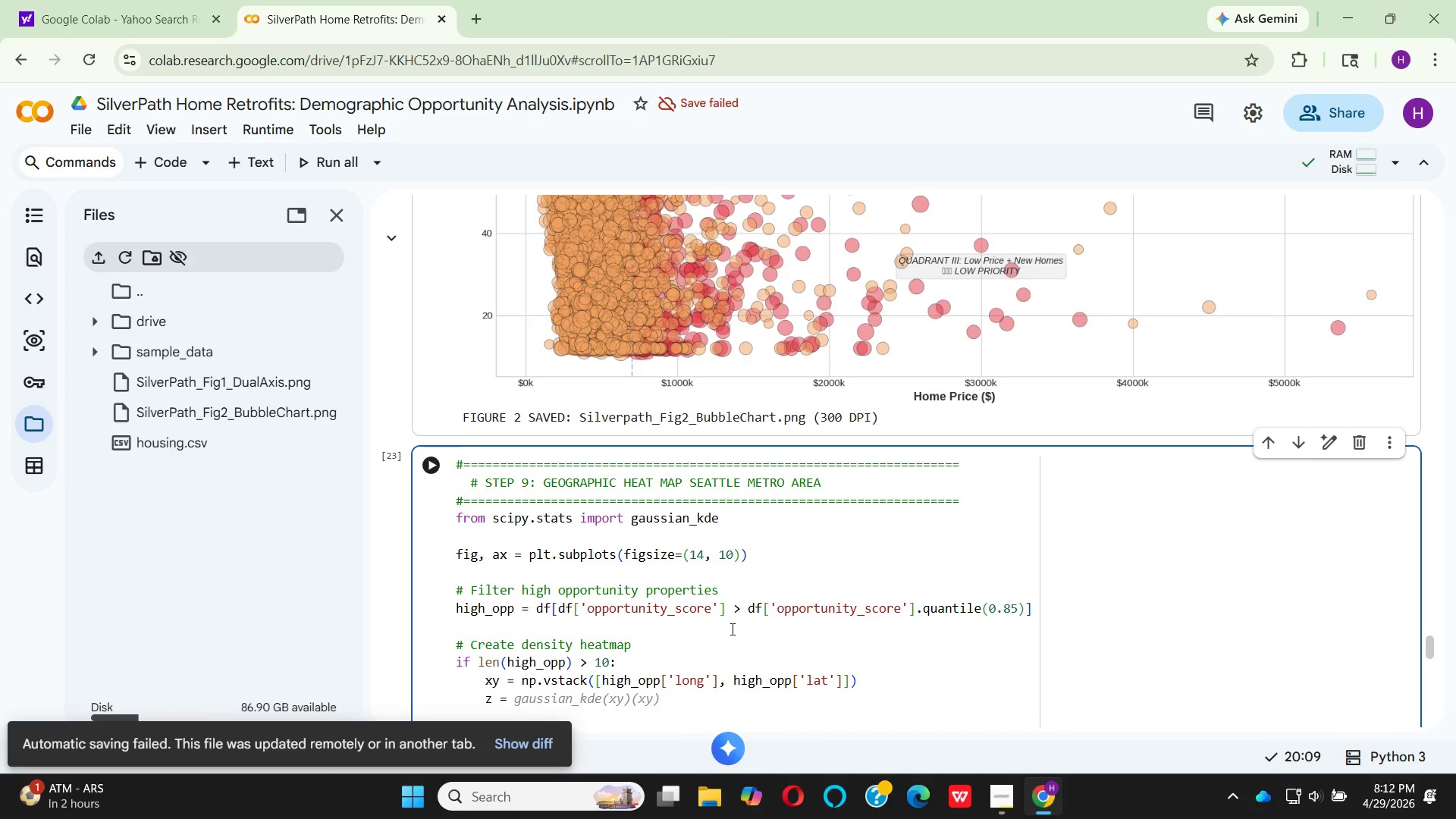 
left_click([598, 676])
 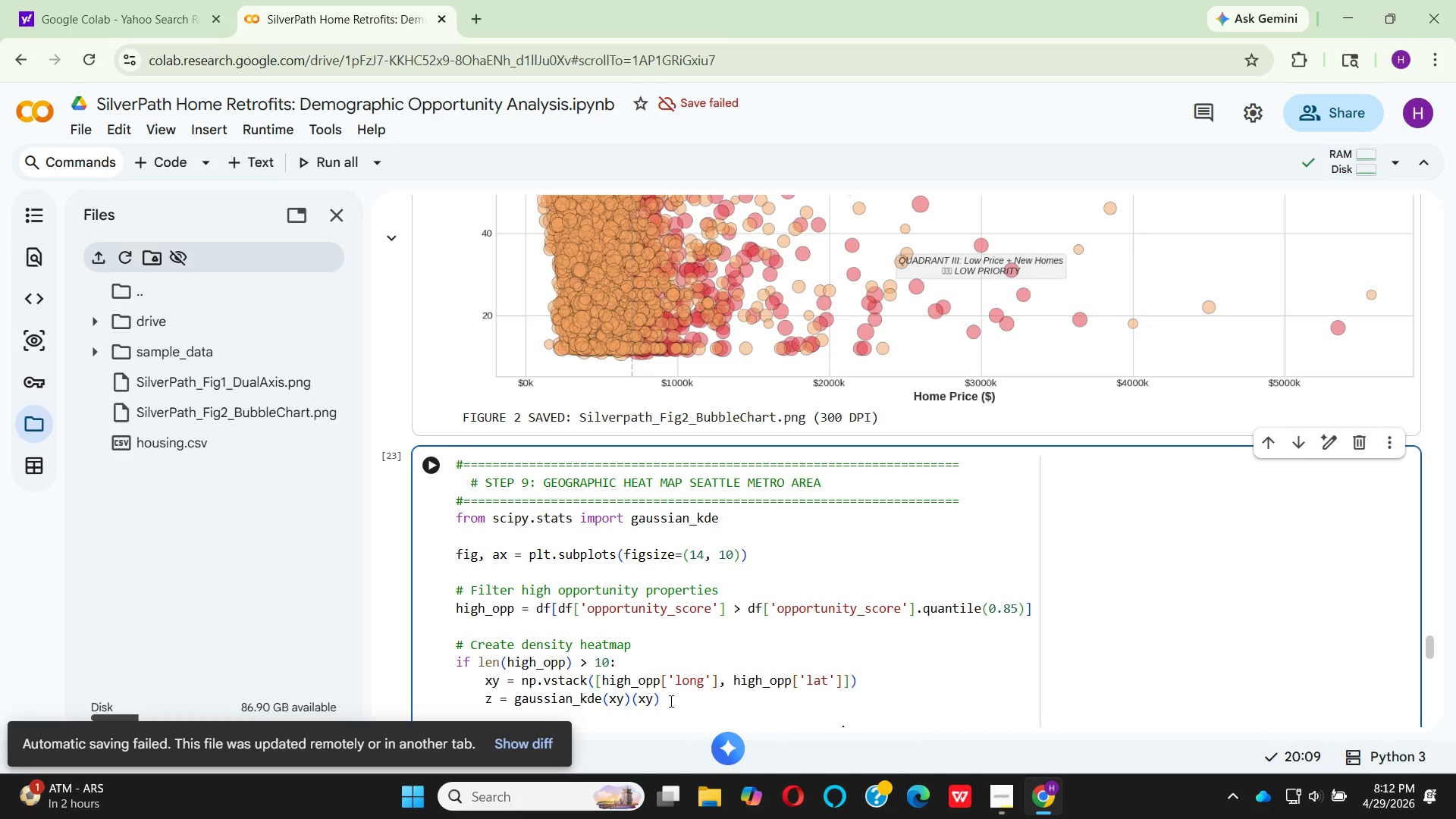 
left_click([670, 701])
 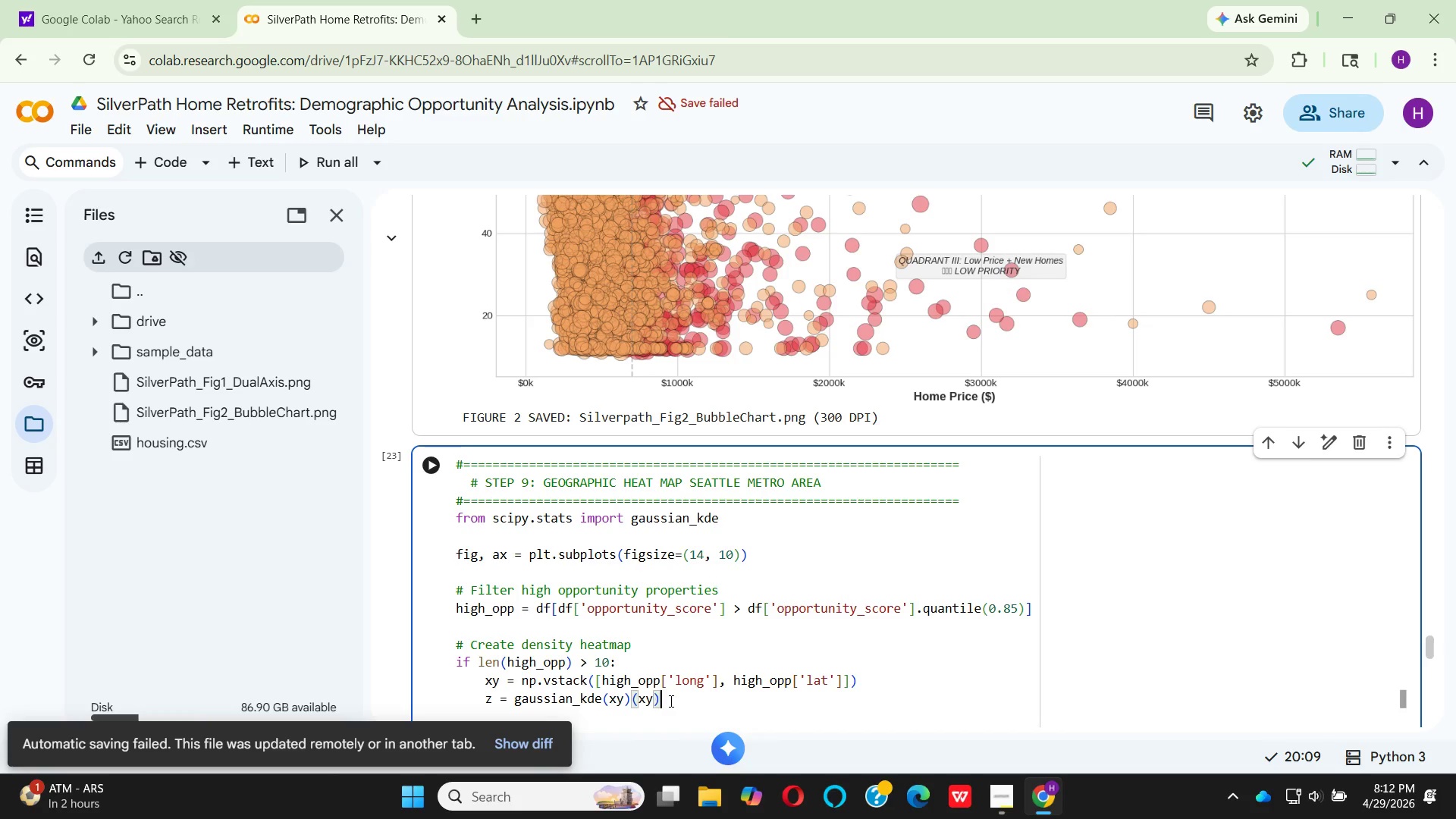 
key(Enter)
 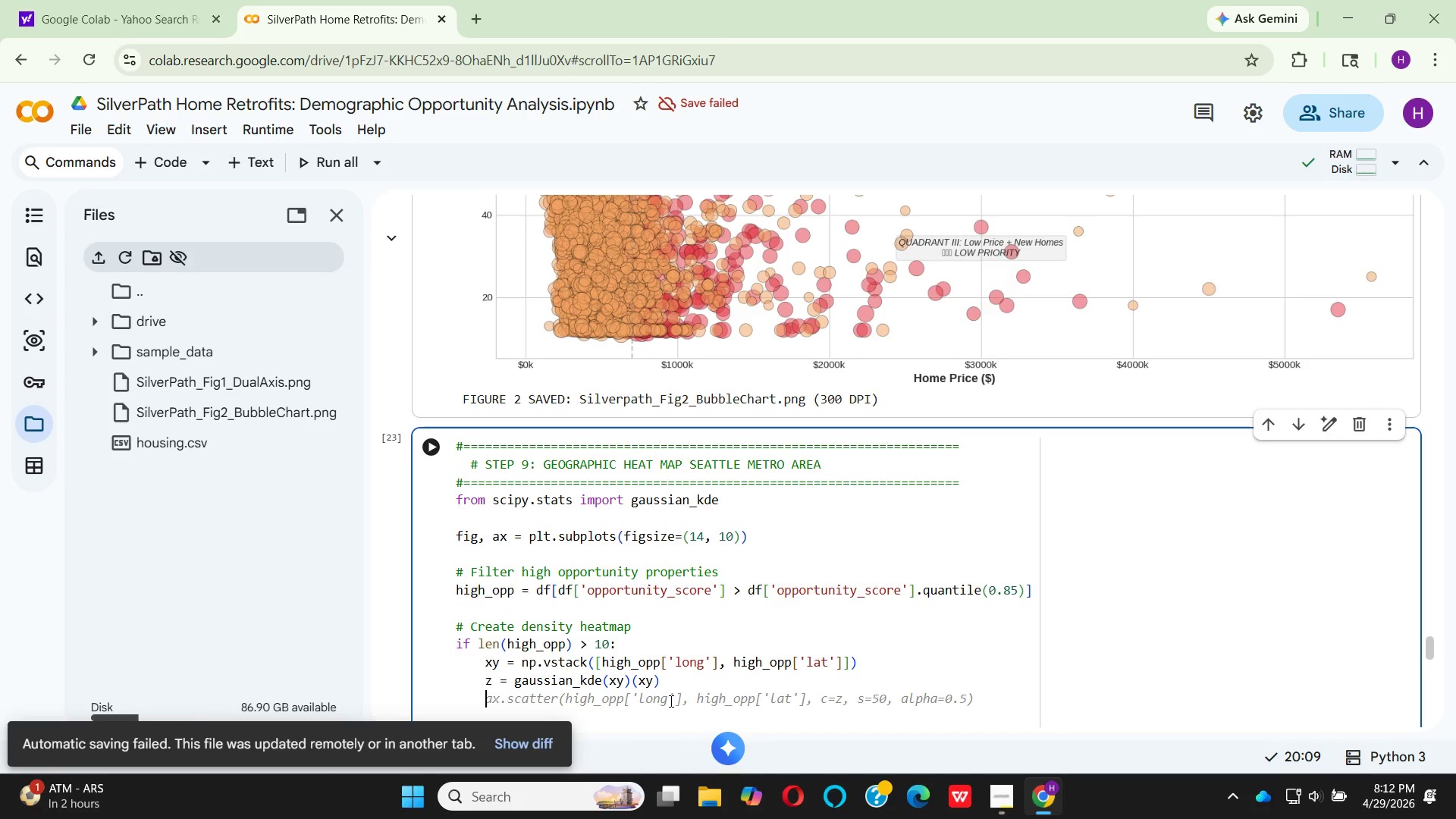 
type(idx = )
 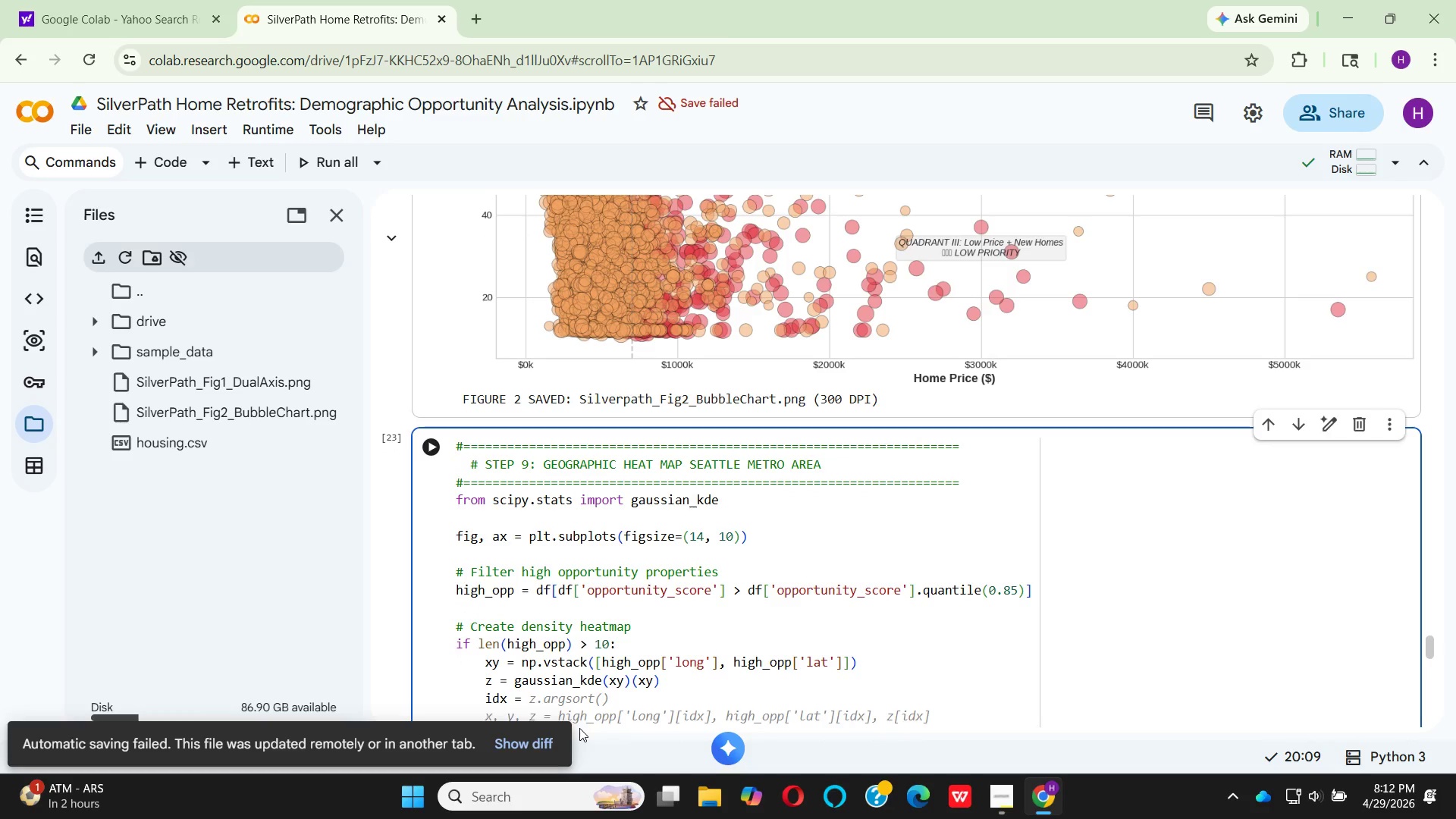 
scroll: coordinate [616, 612], scroll_direction: down, amount: 3.0
 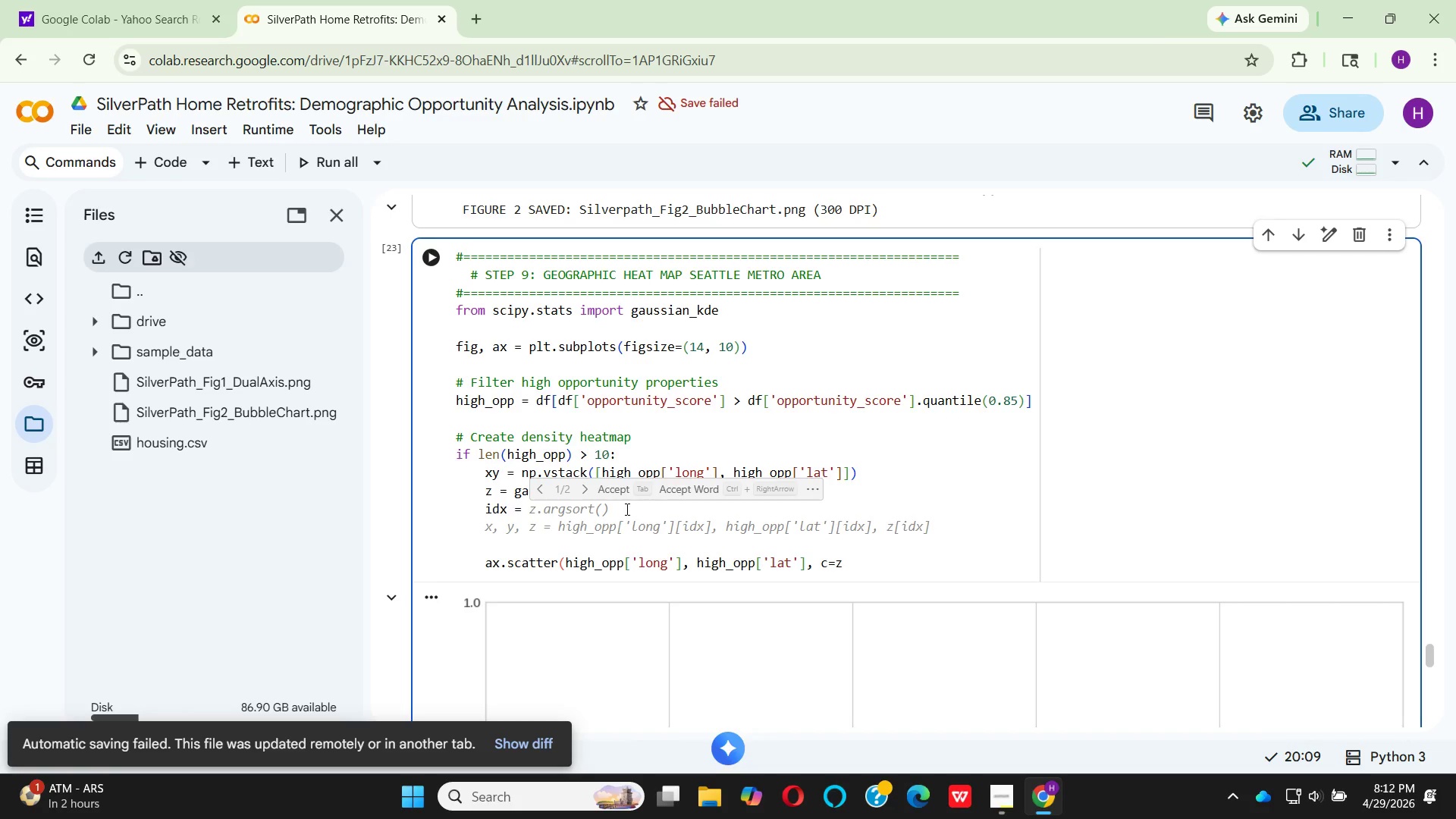 
type(z.are)
key(Backspace)
type(gsort()
 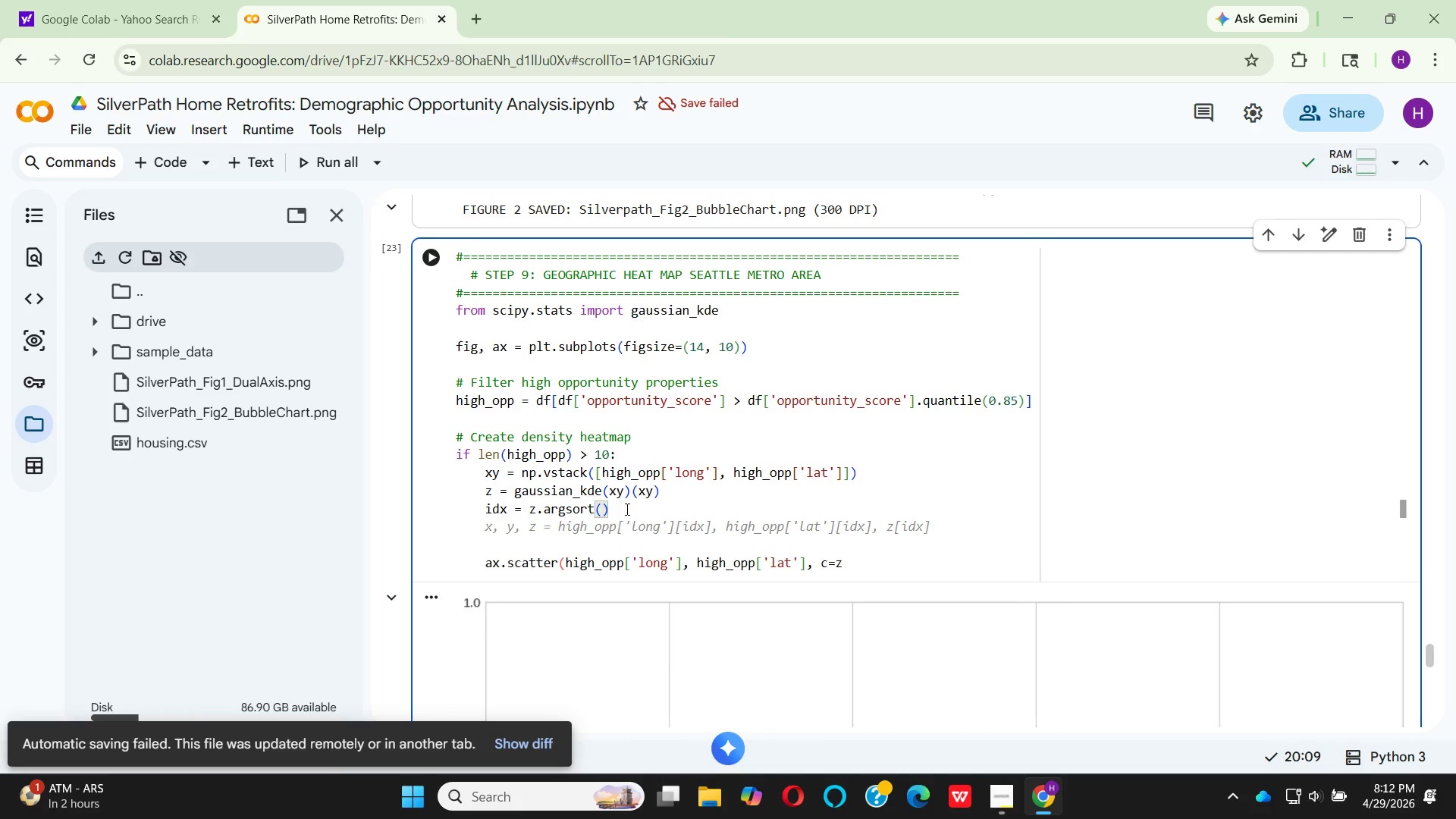 
key(ArrowRight)
 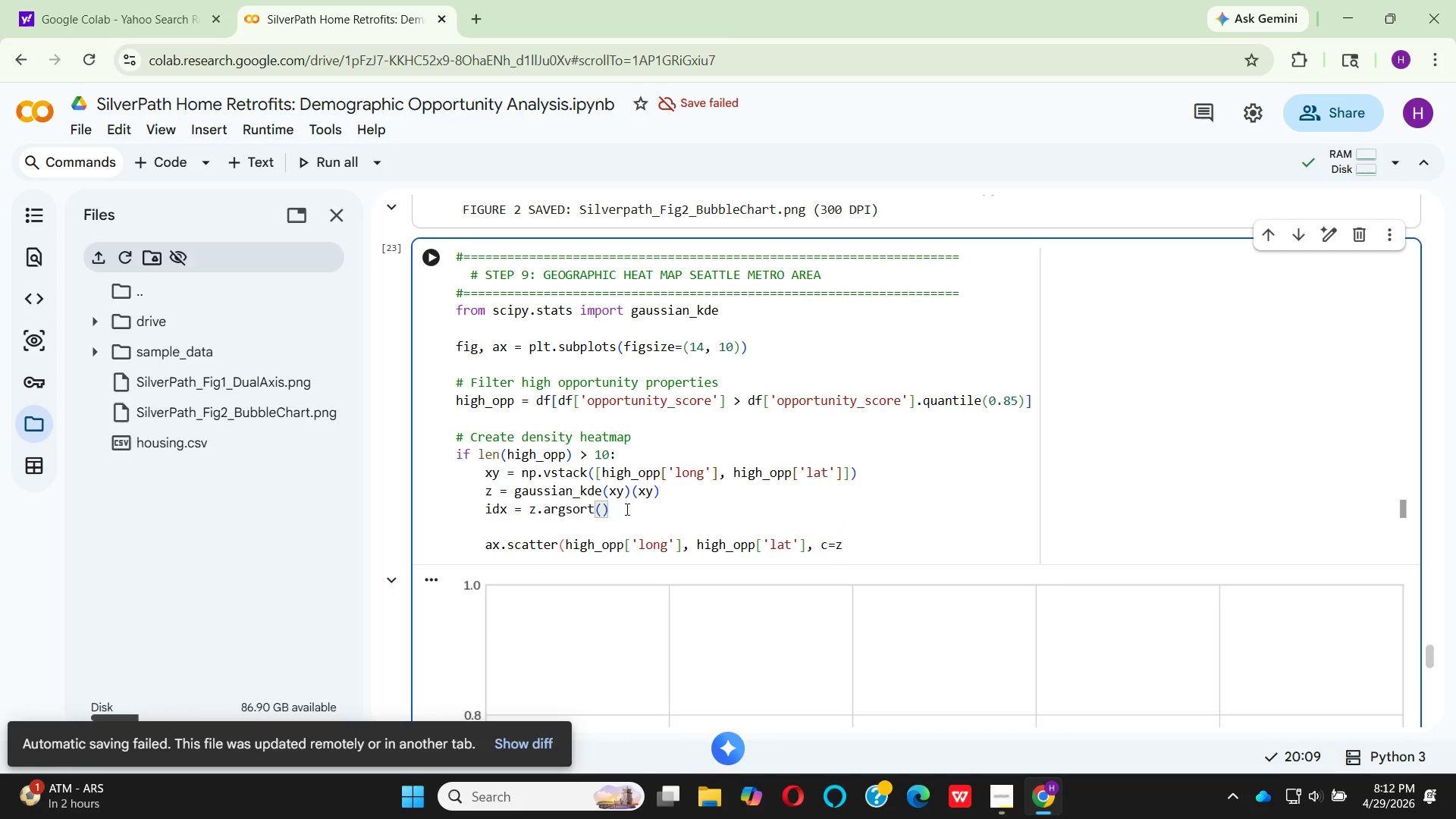 
key(Enter)
 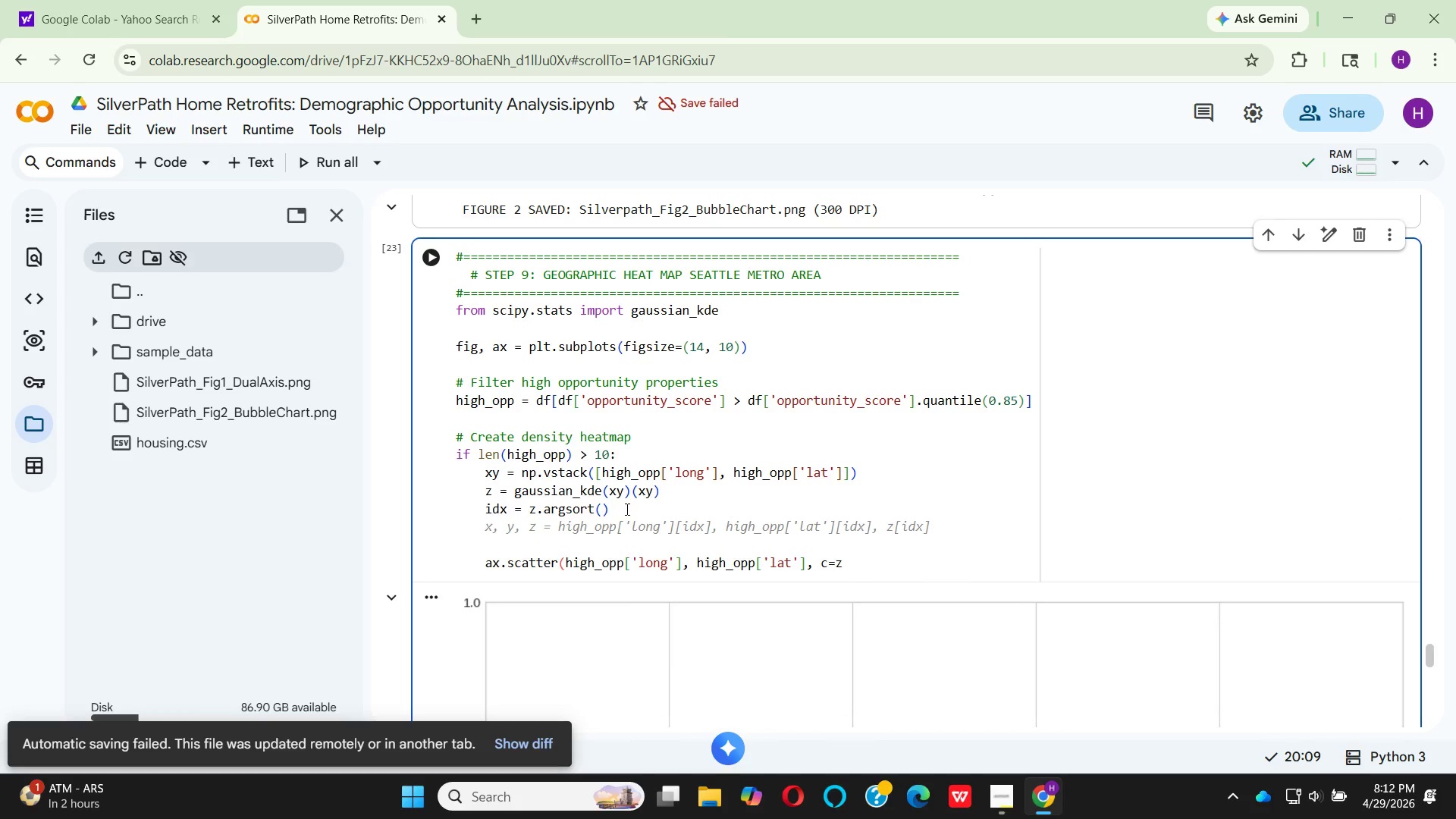 
key(Enter)
 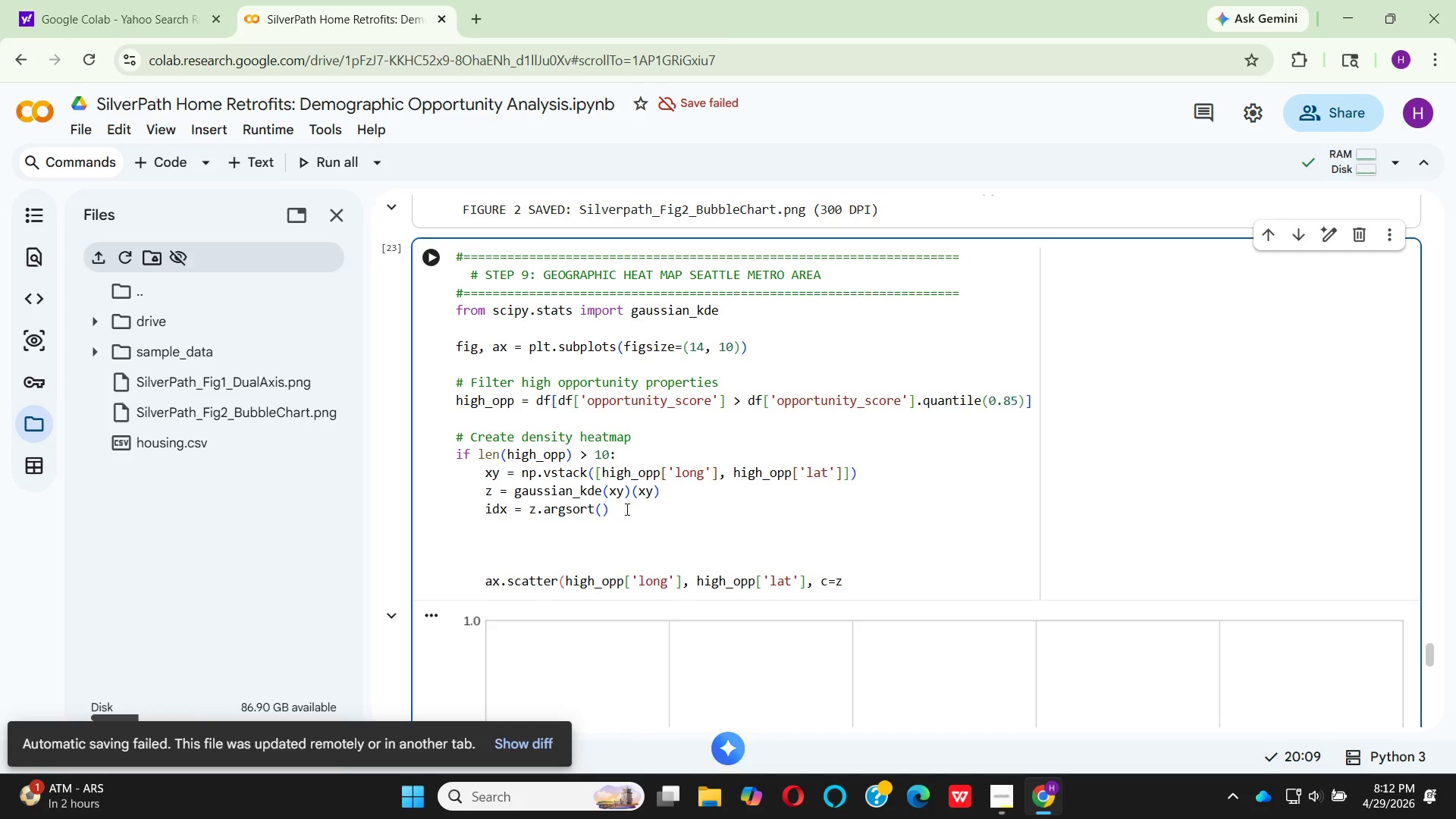 
type(sca)
 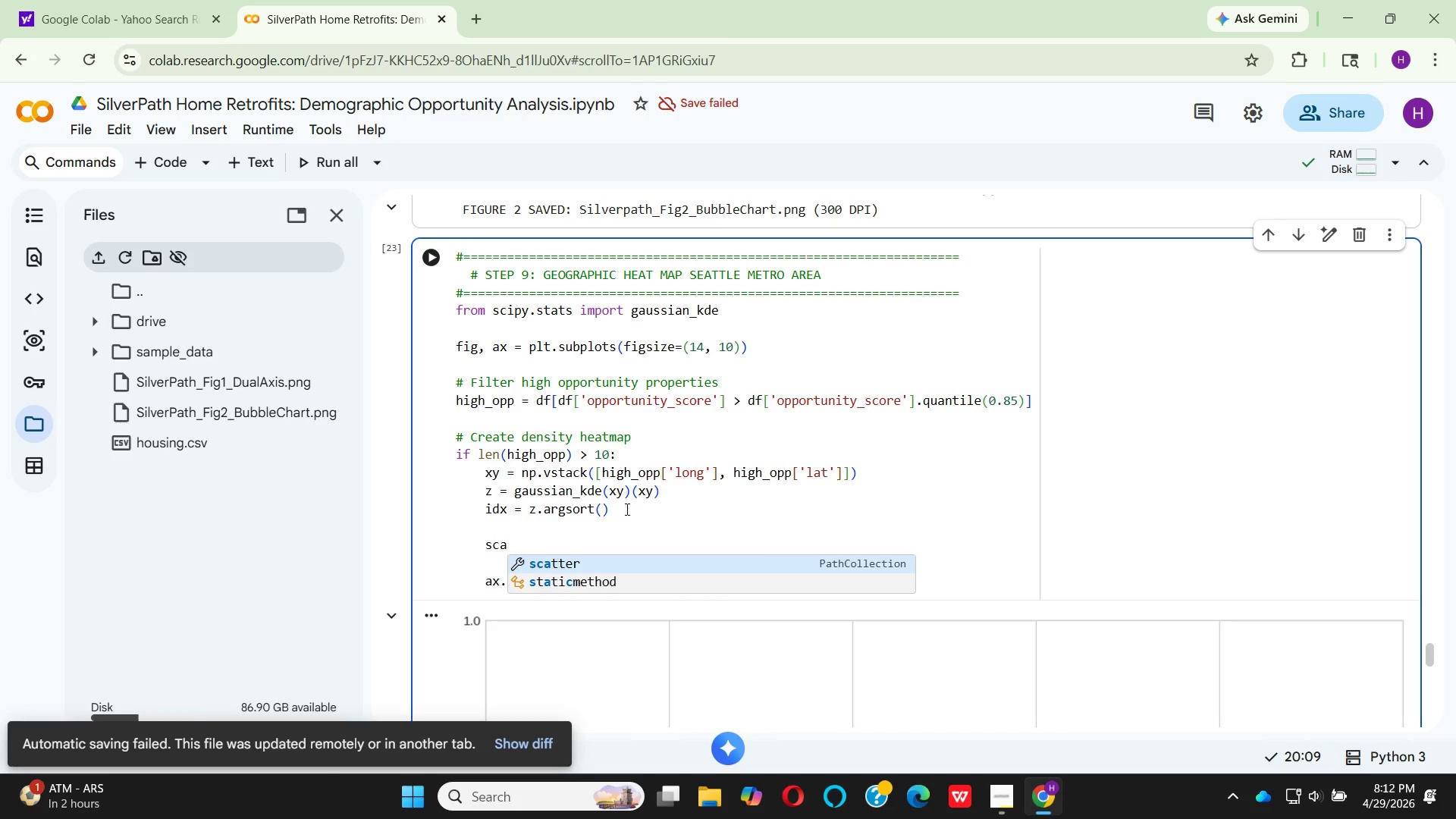 
key(Enter)
 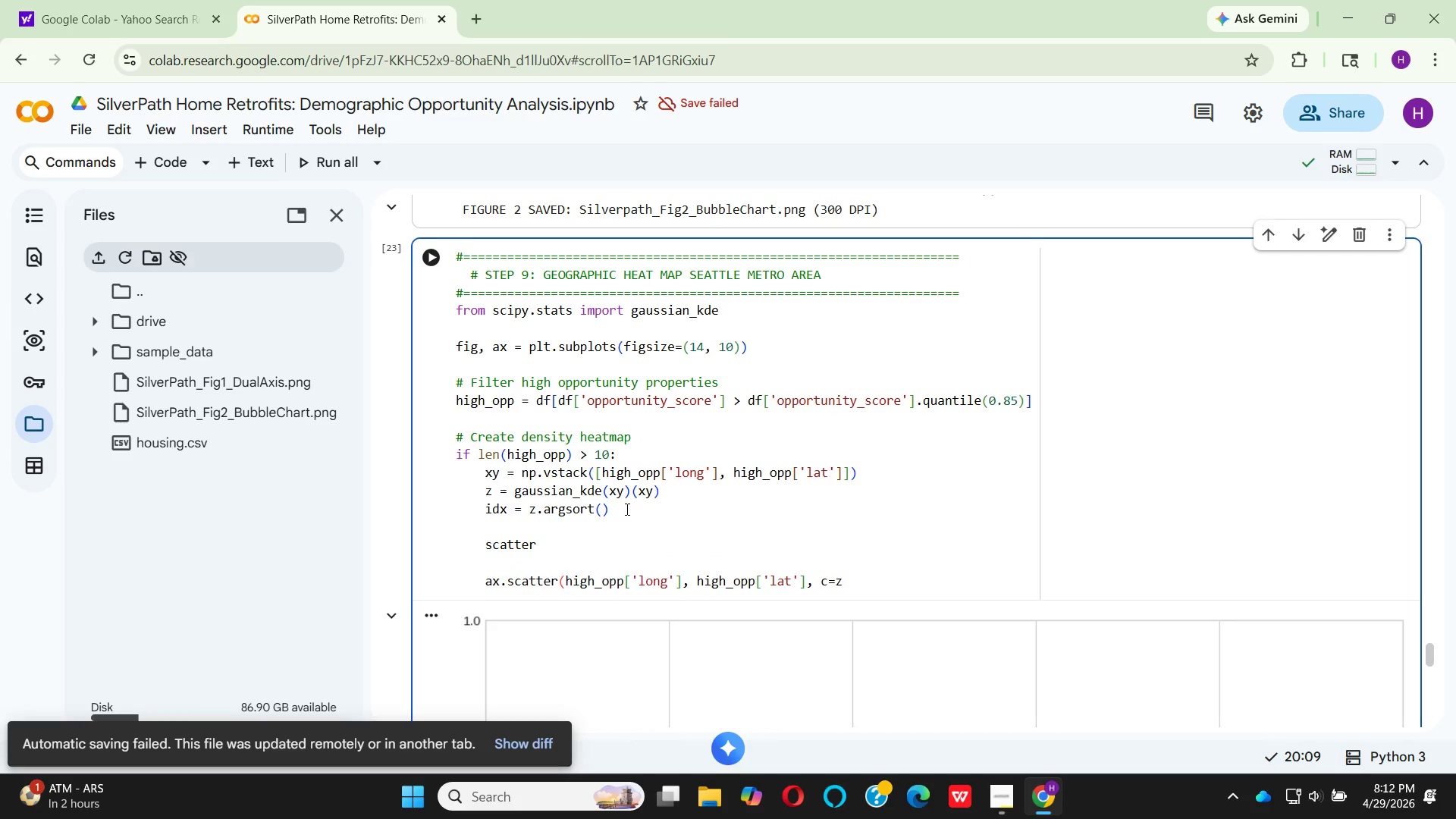 
type( = ax)
 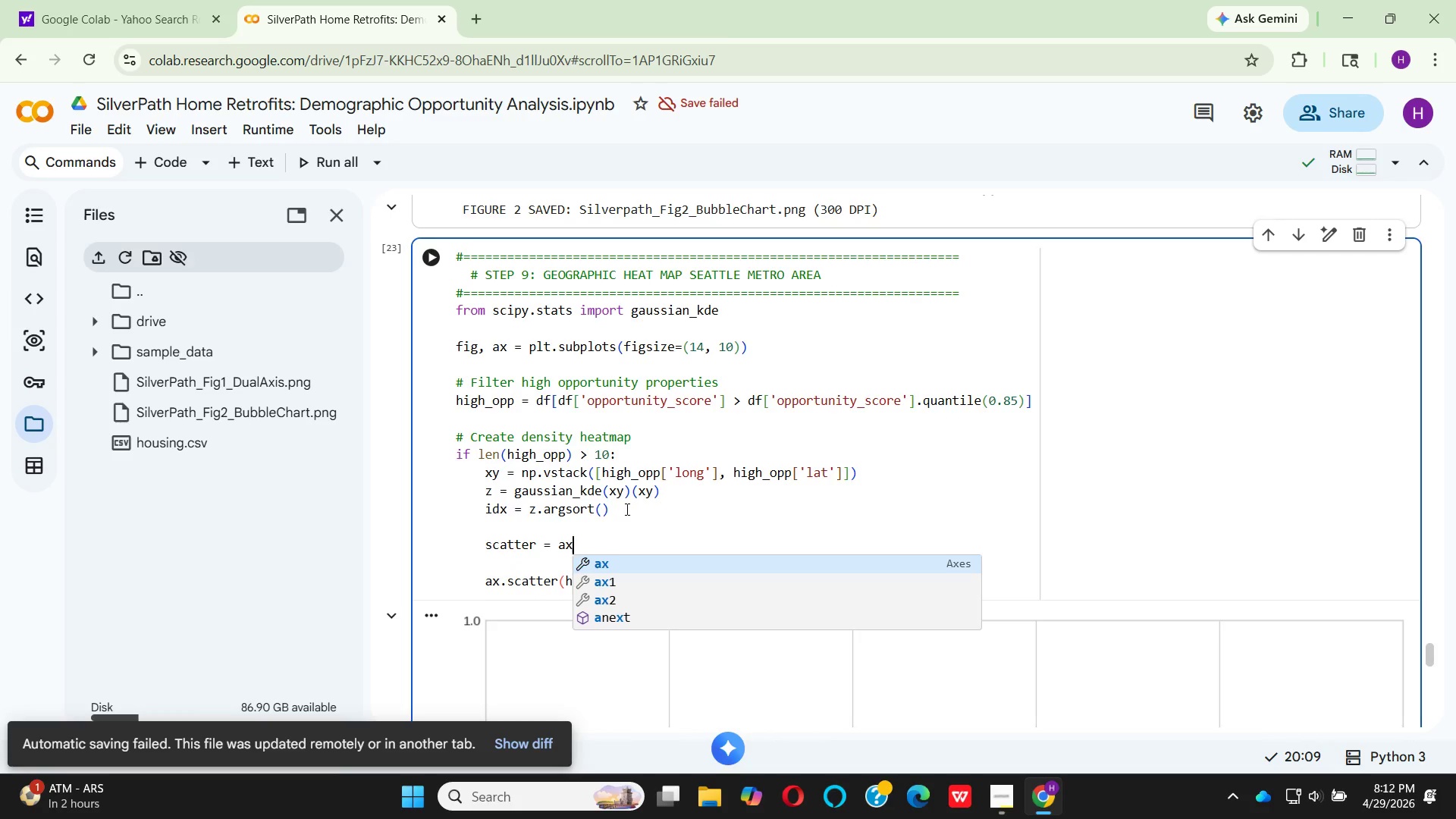 
key(Enter)
 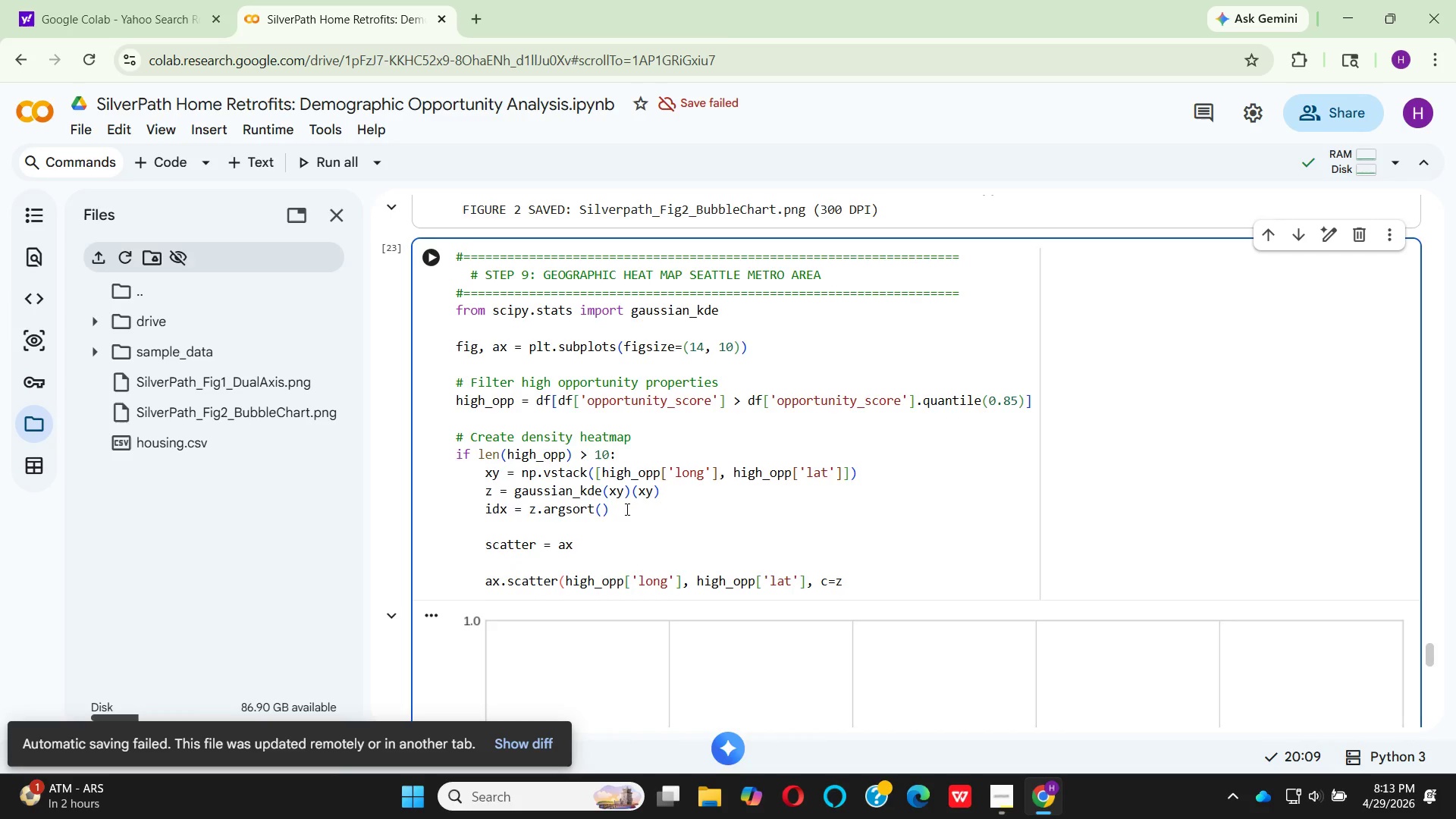 
type(.sc)
 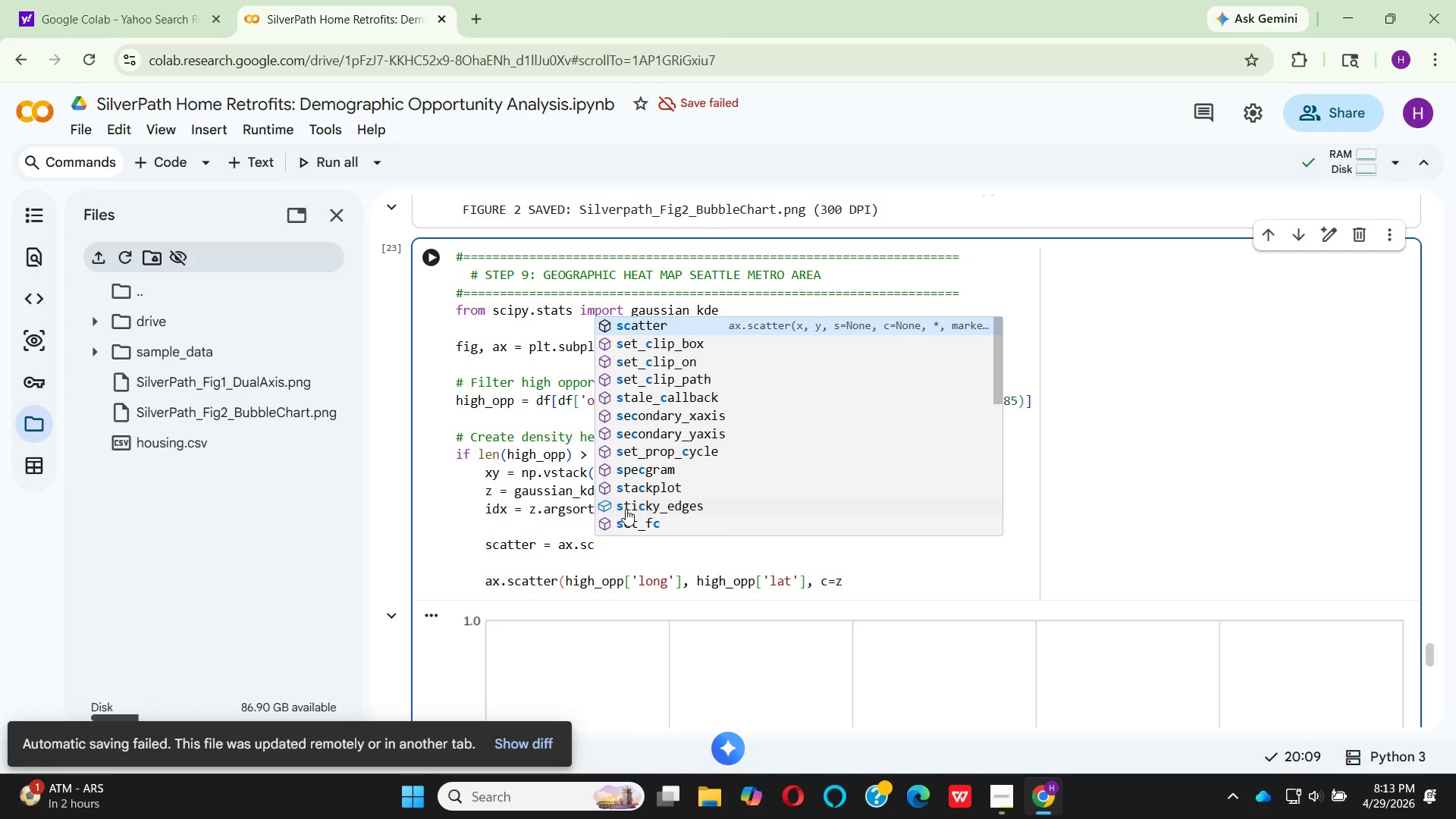 
key(Enter)
 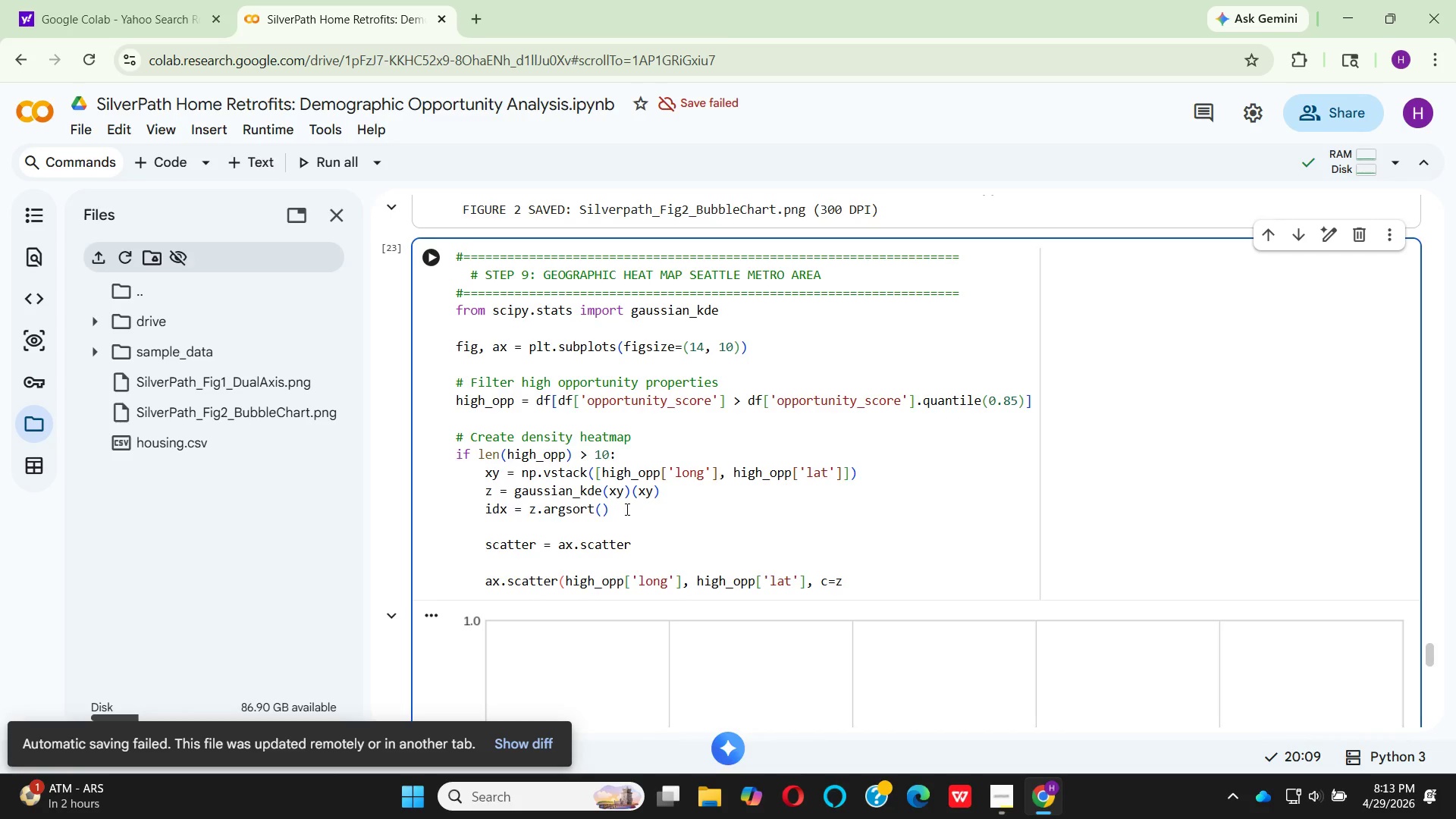 
type((high)
 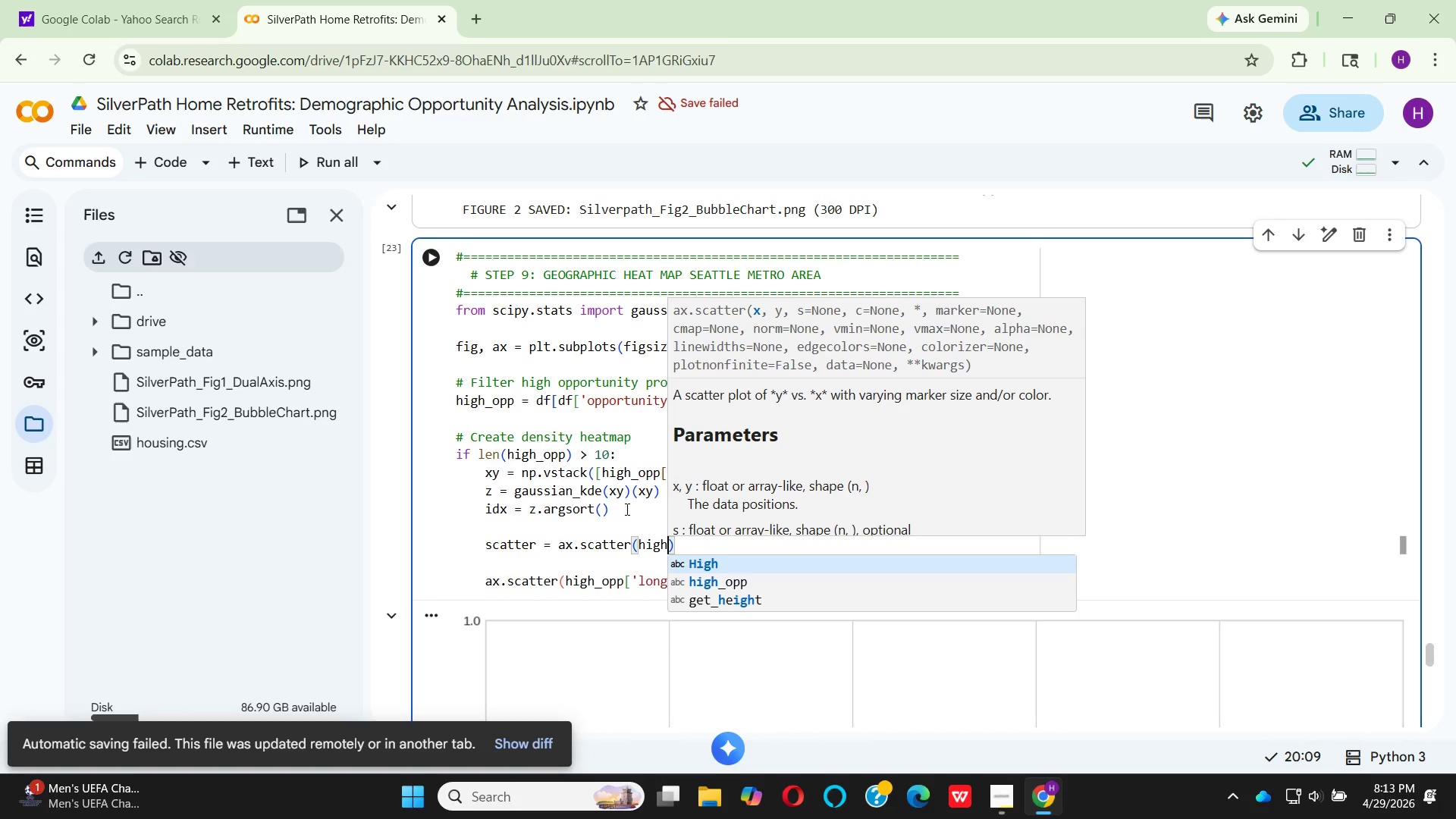 
key(ArrowDown)
 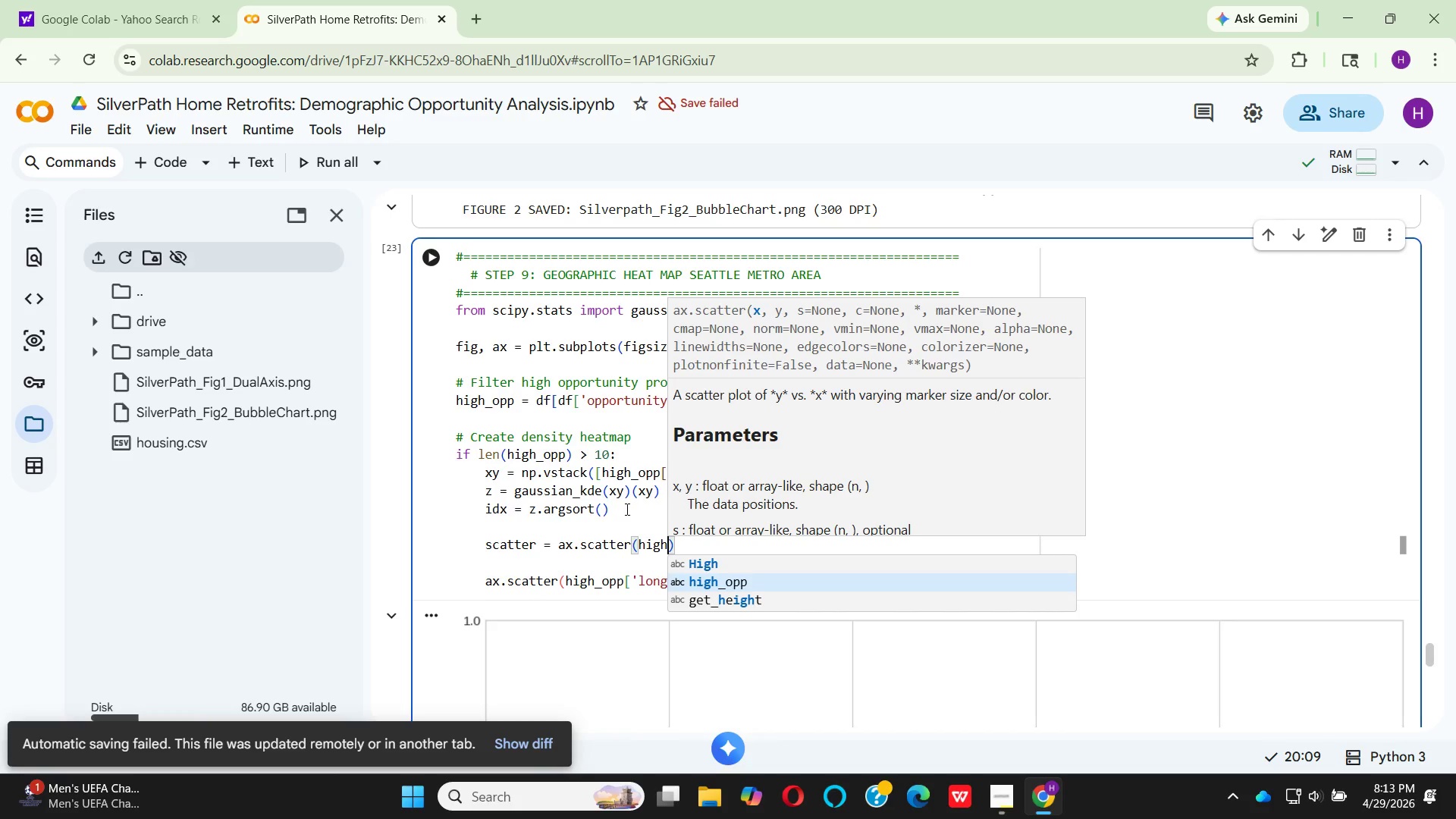 
key(Enter)
 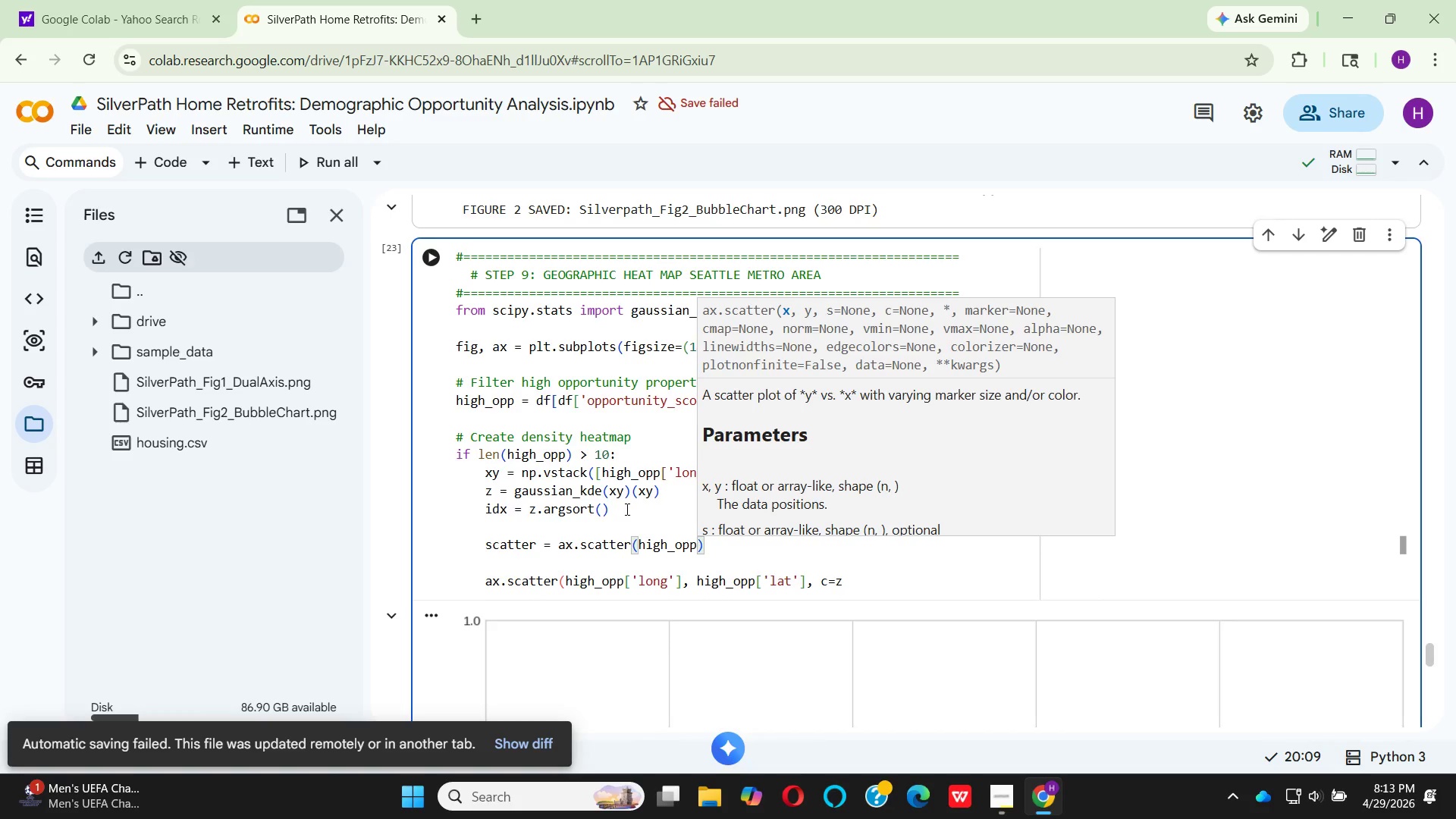 
type(['long)
 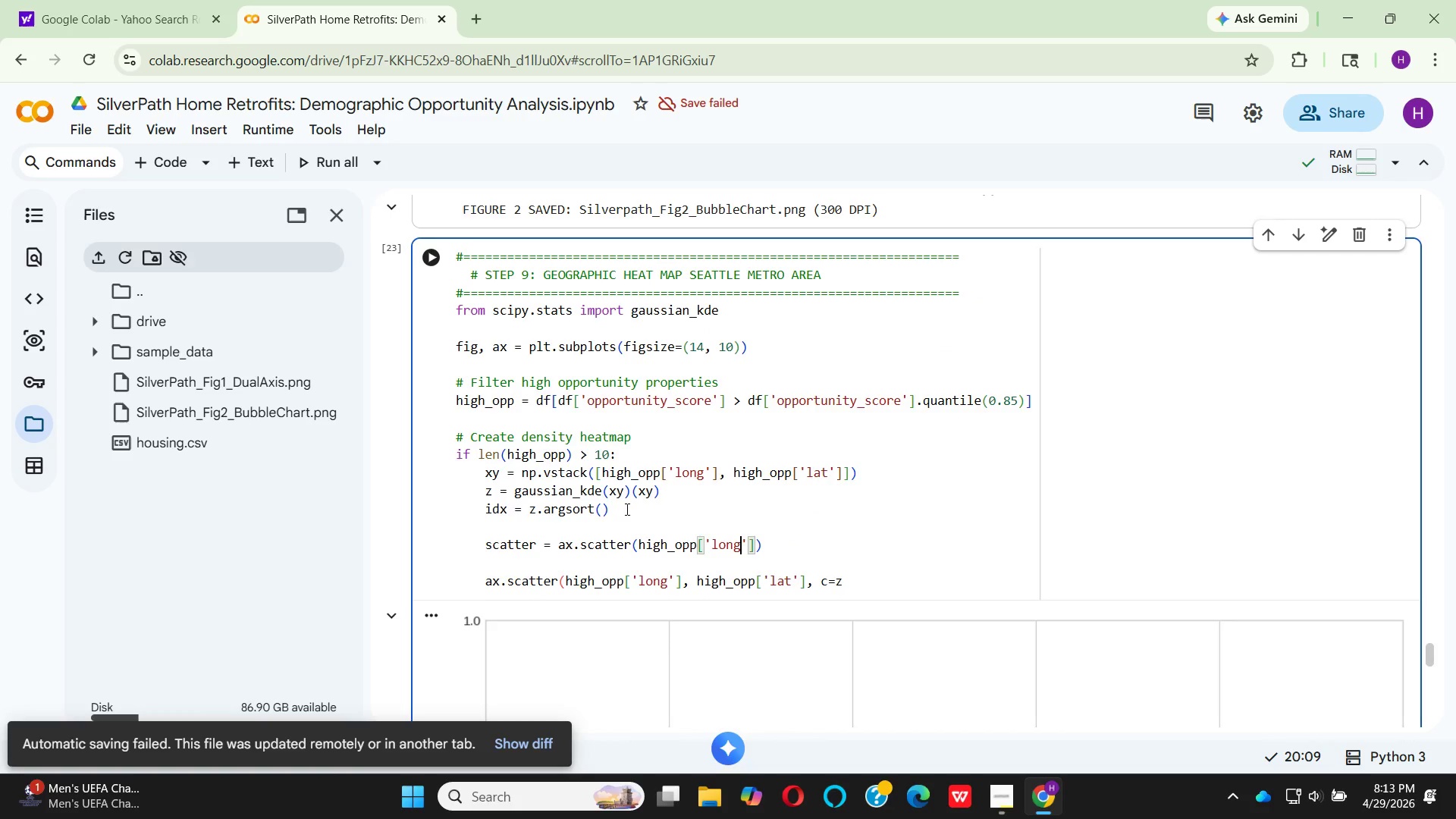 
key(ArrowRight)
 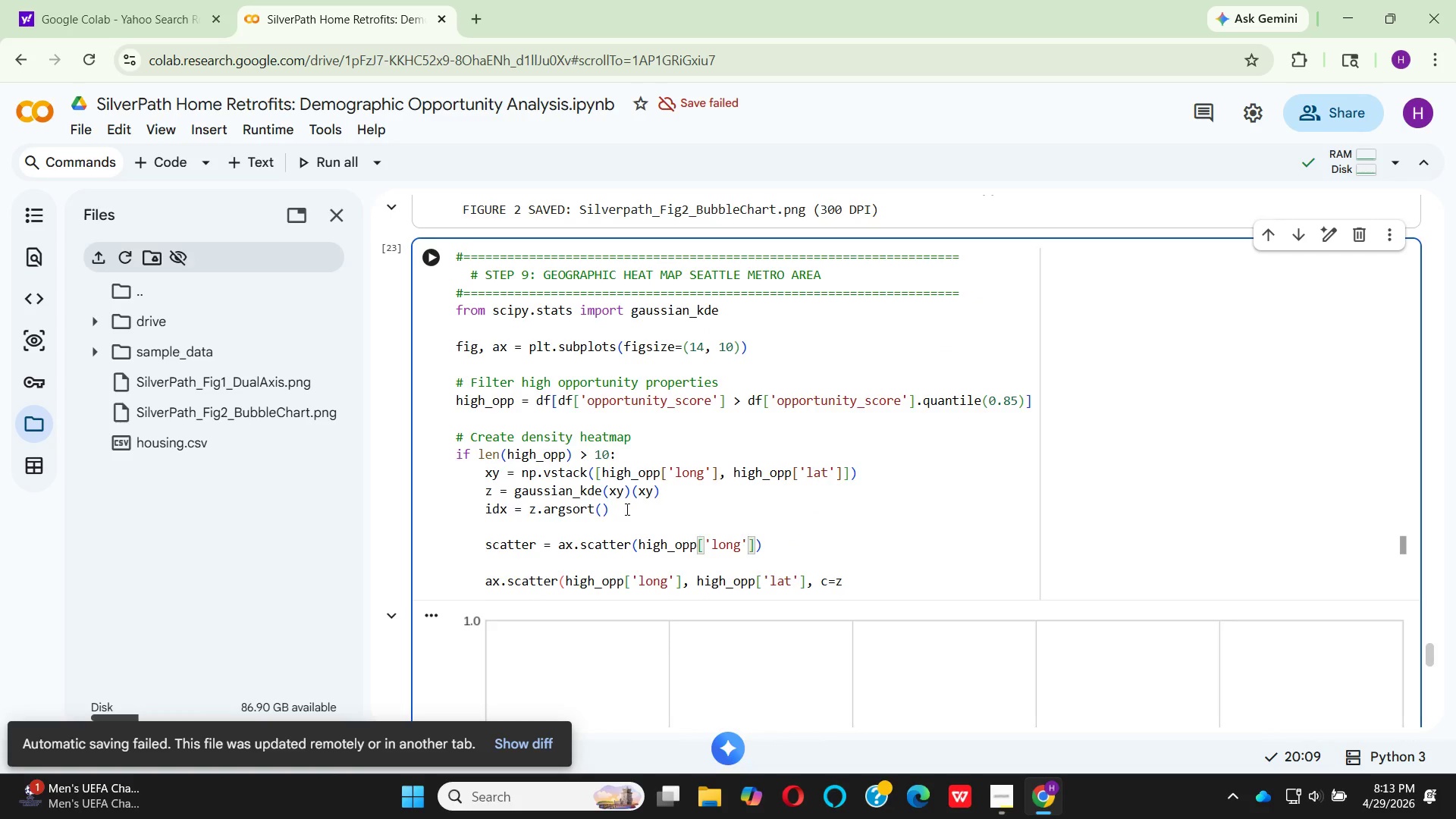 
key(ArrowRight)
 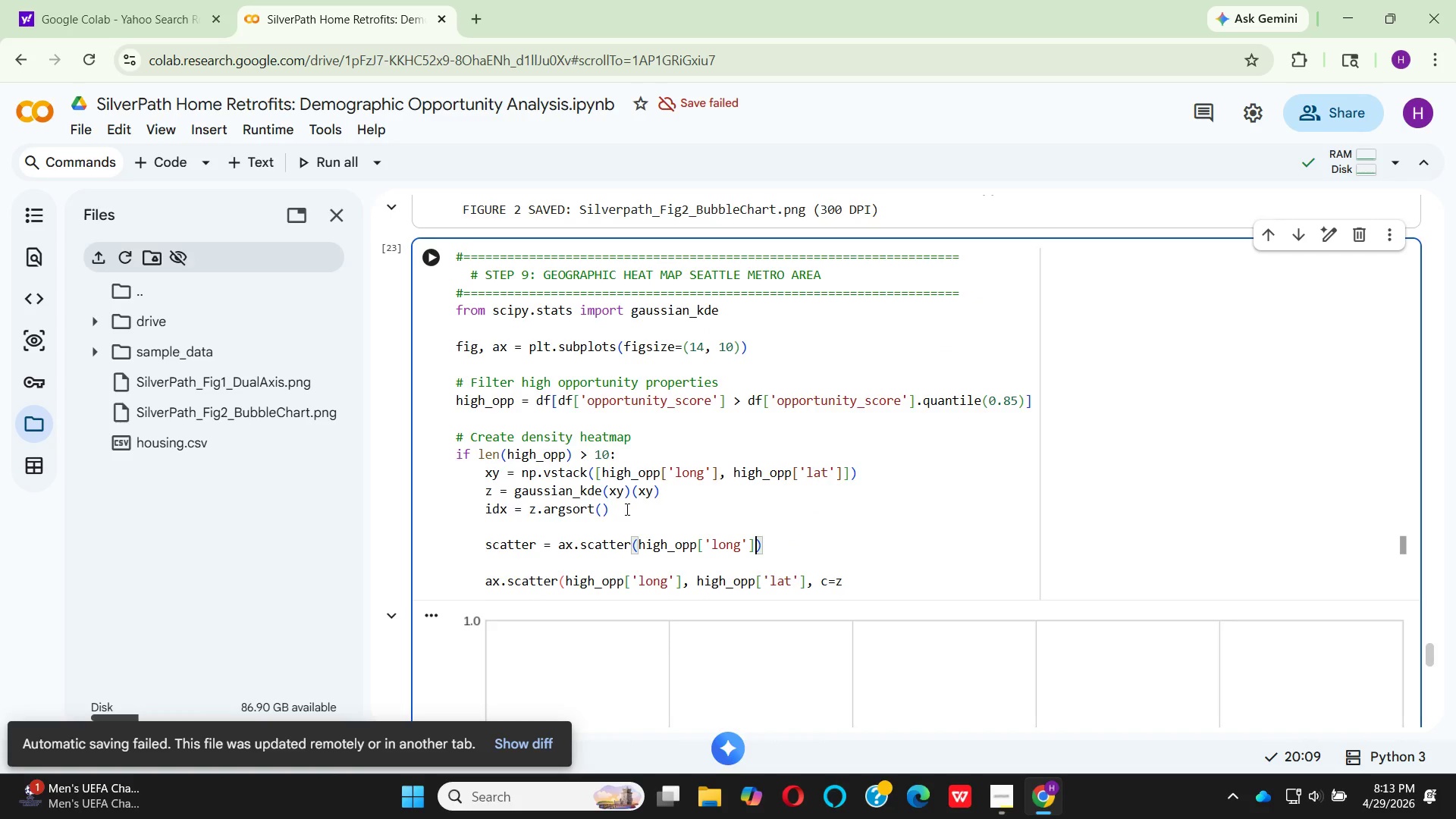 
type(.iloc[idx)
 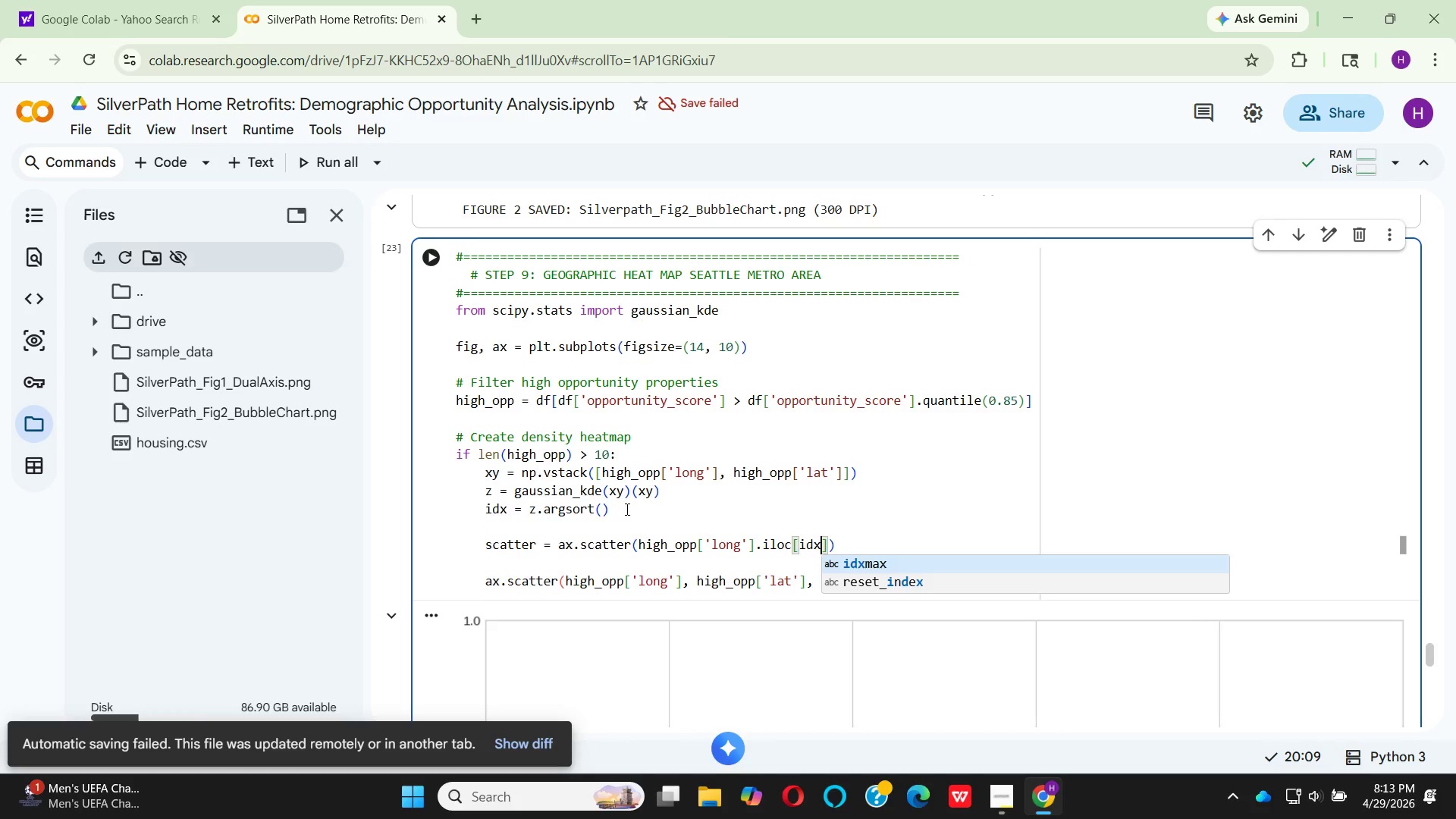 
key(ArrowRight)
 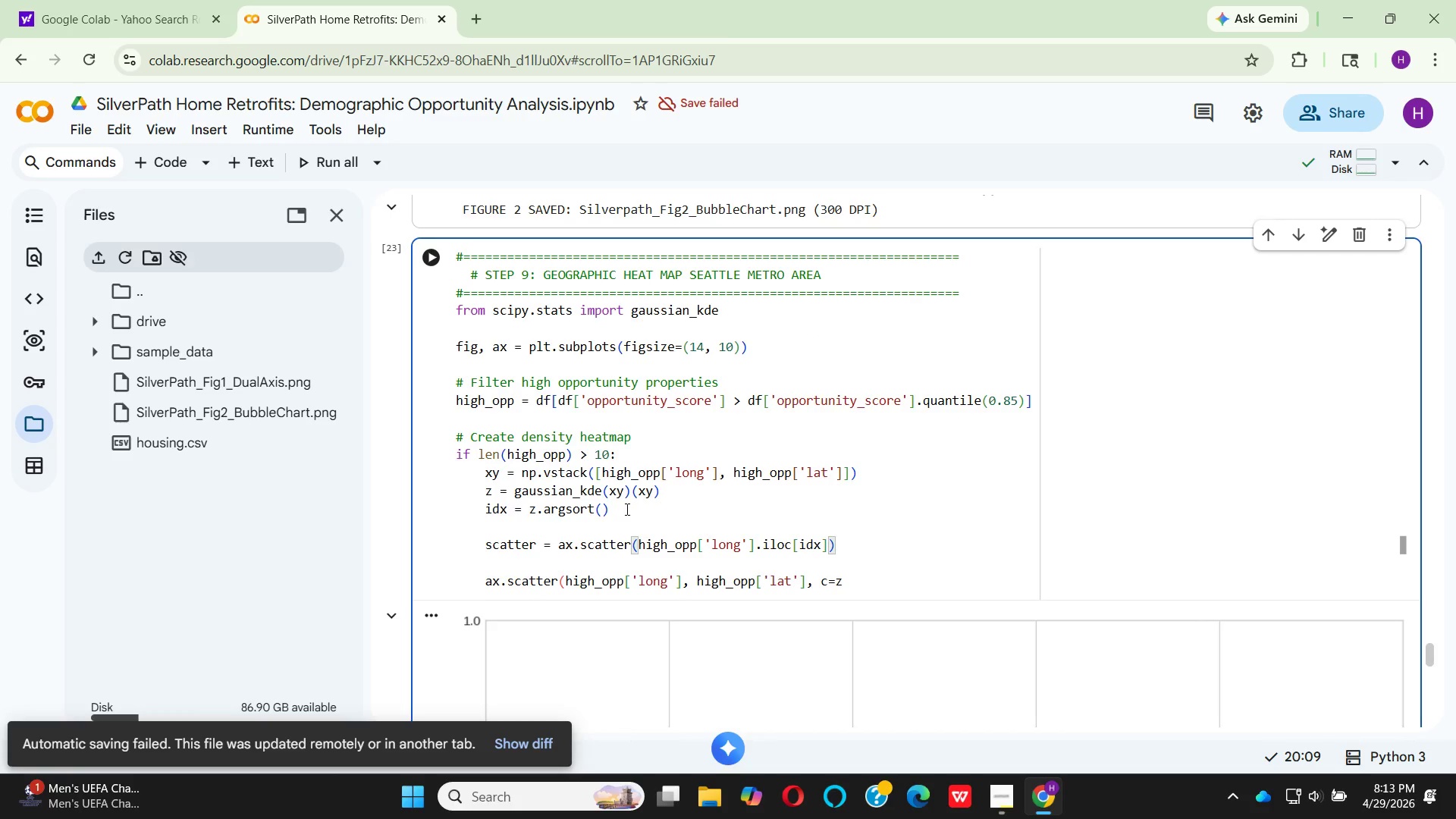 
key(Comma)
 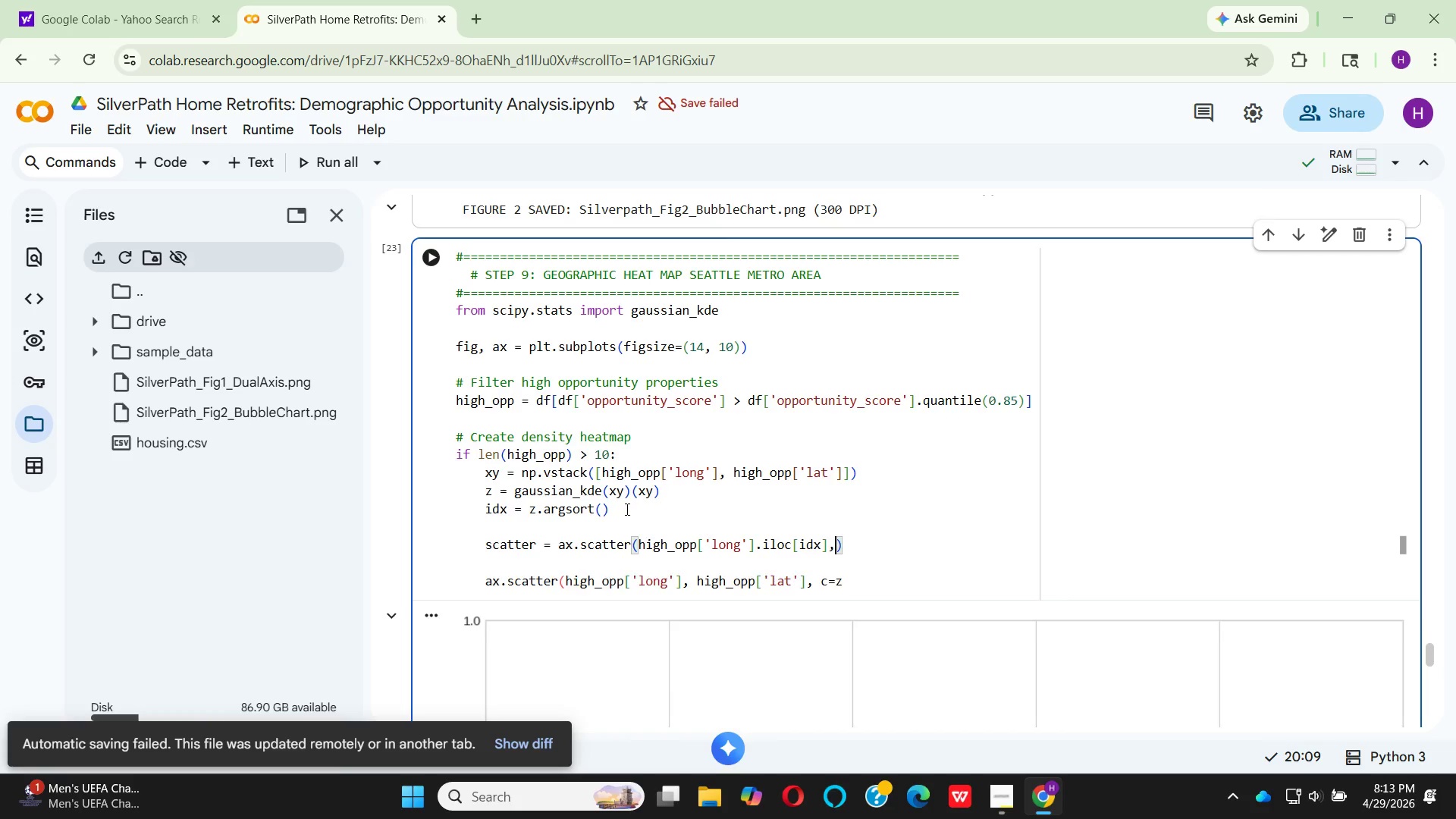 
key(Enter)
 